 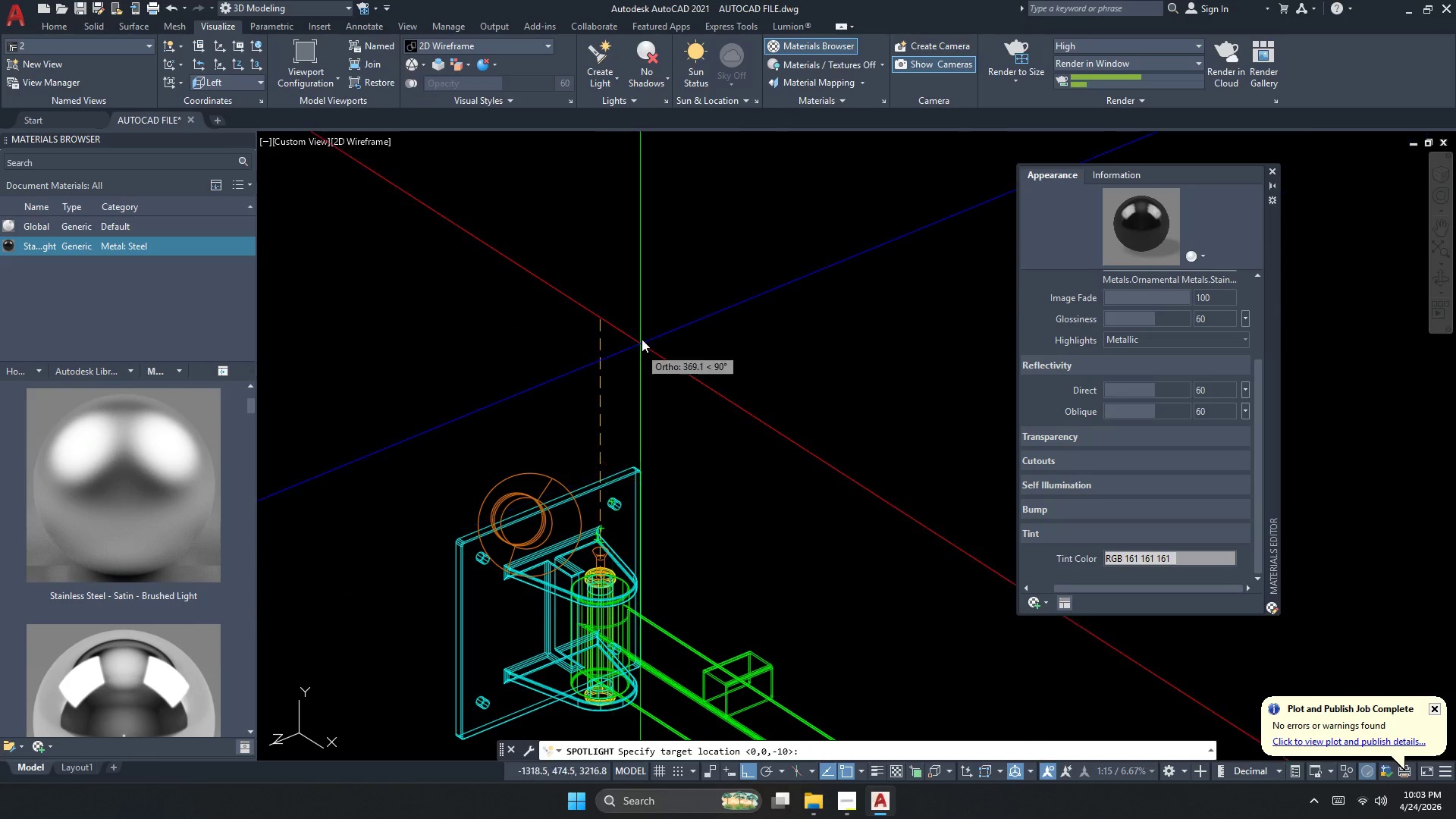 
scroll: coordinate [563, 588], scroll_direction: up, amount: 3.0
 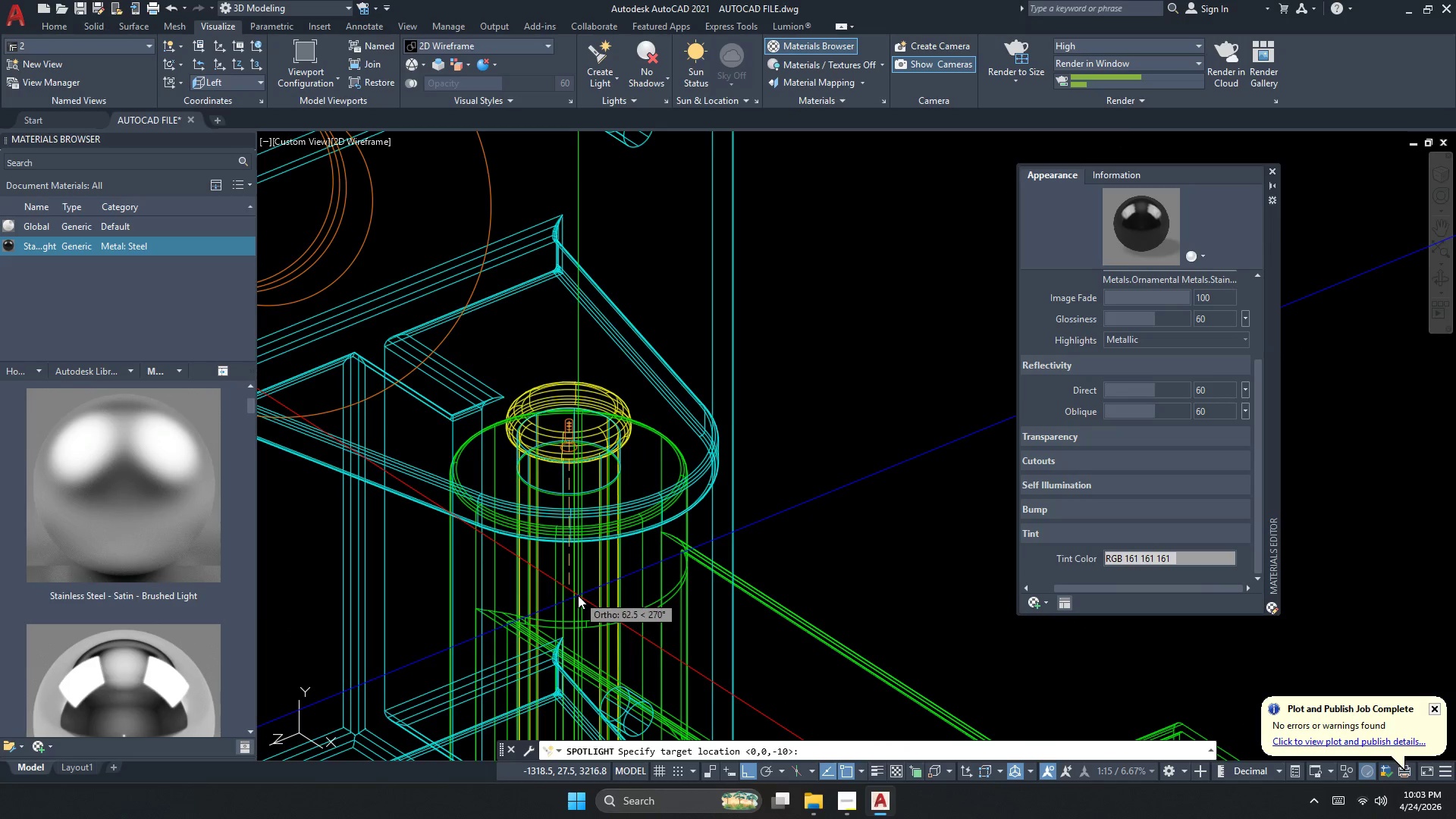 
left_click([578, 595])
 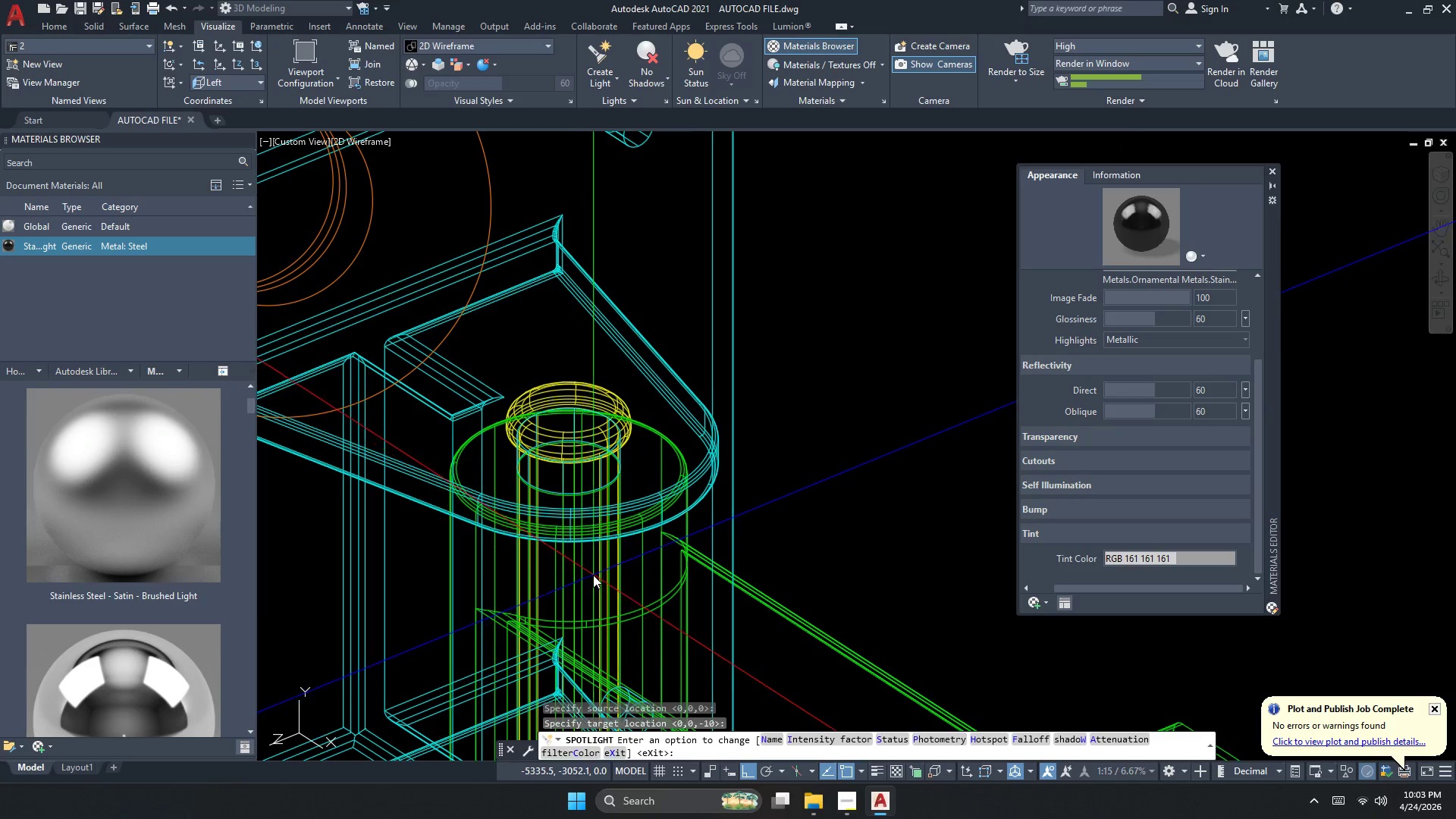 
key(Space)
 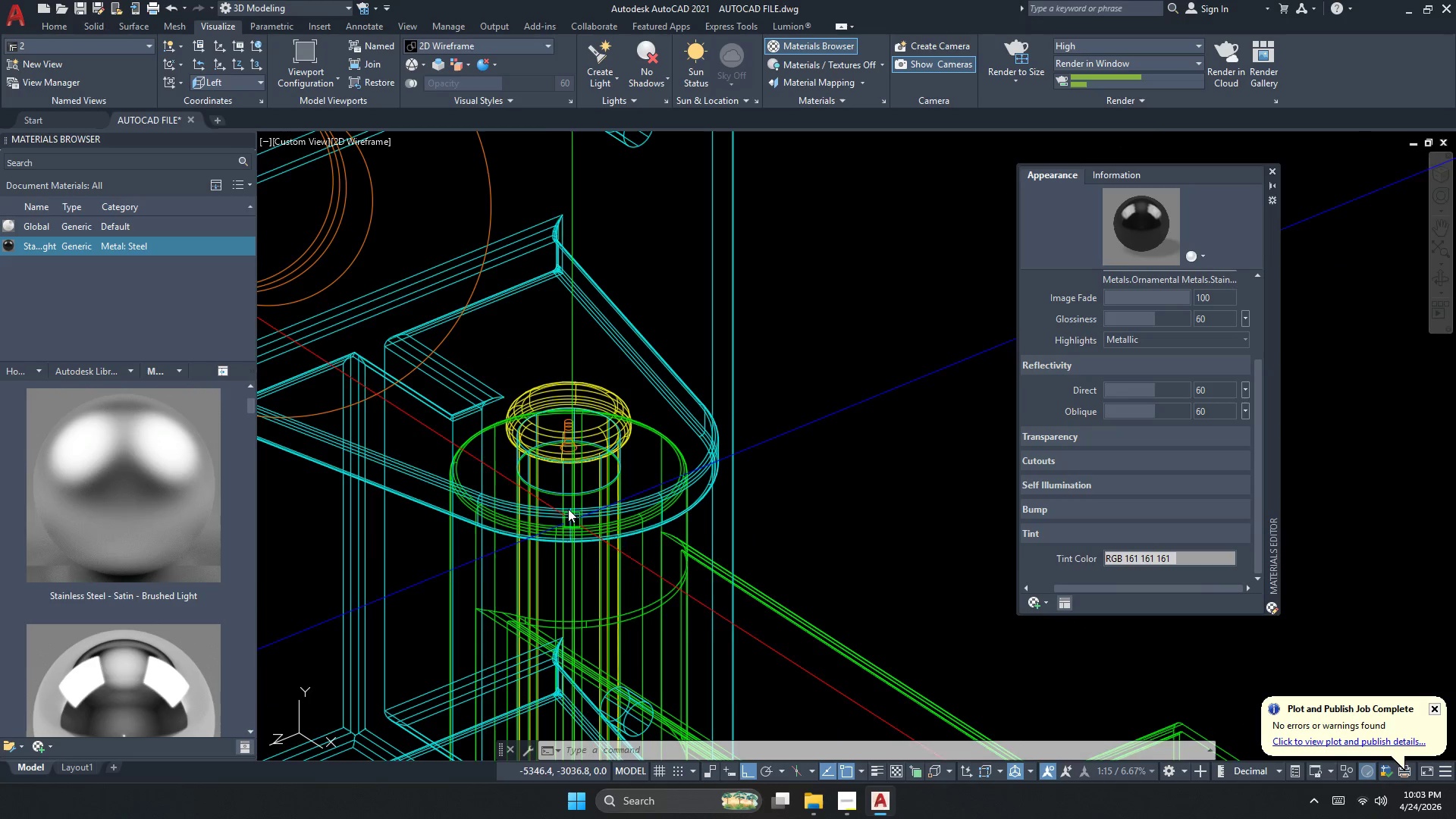 
key(Escape)
 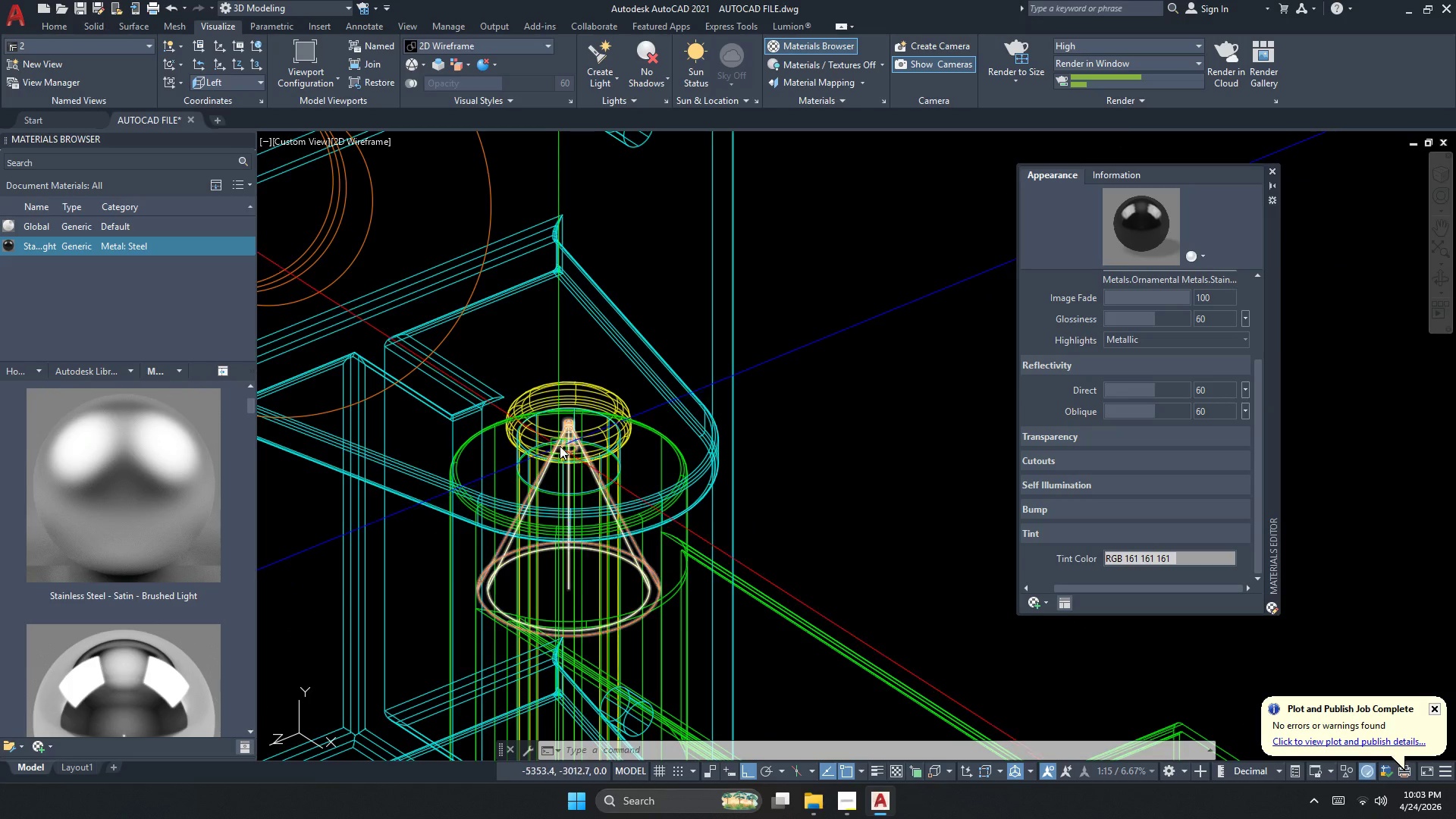 
left_click([567, 443])
 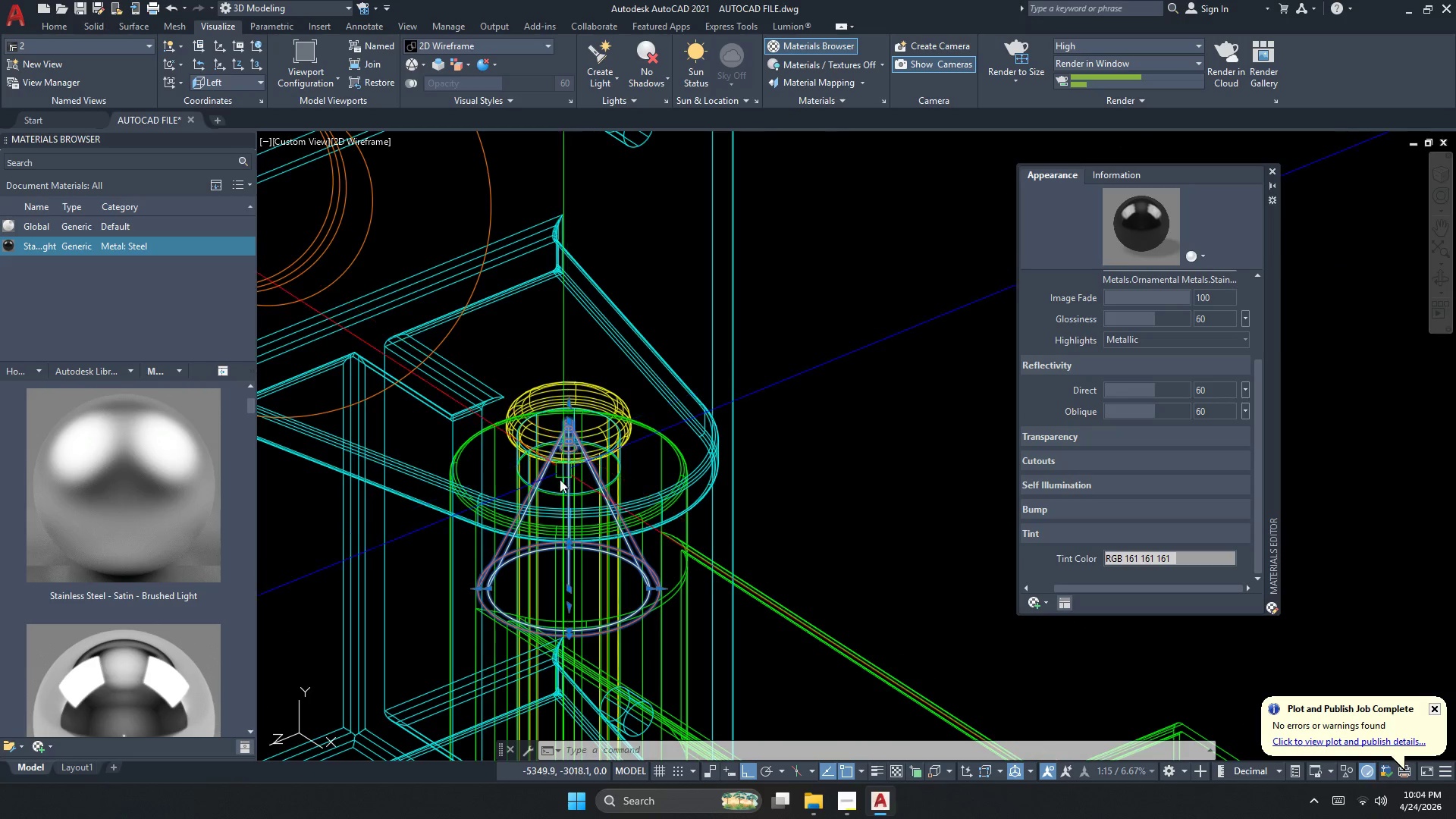 
key(M)
 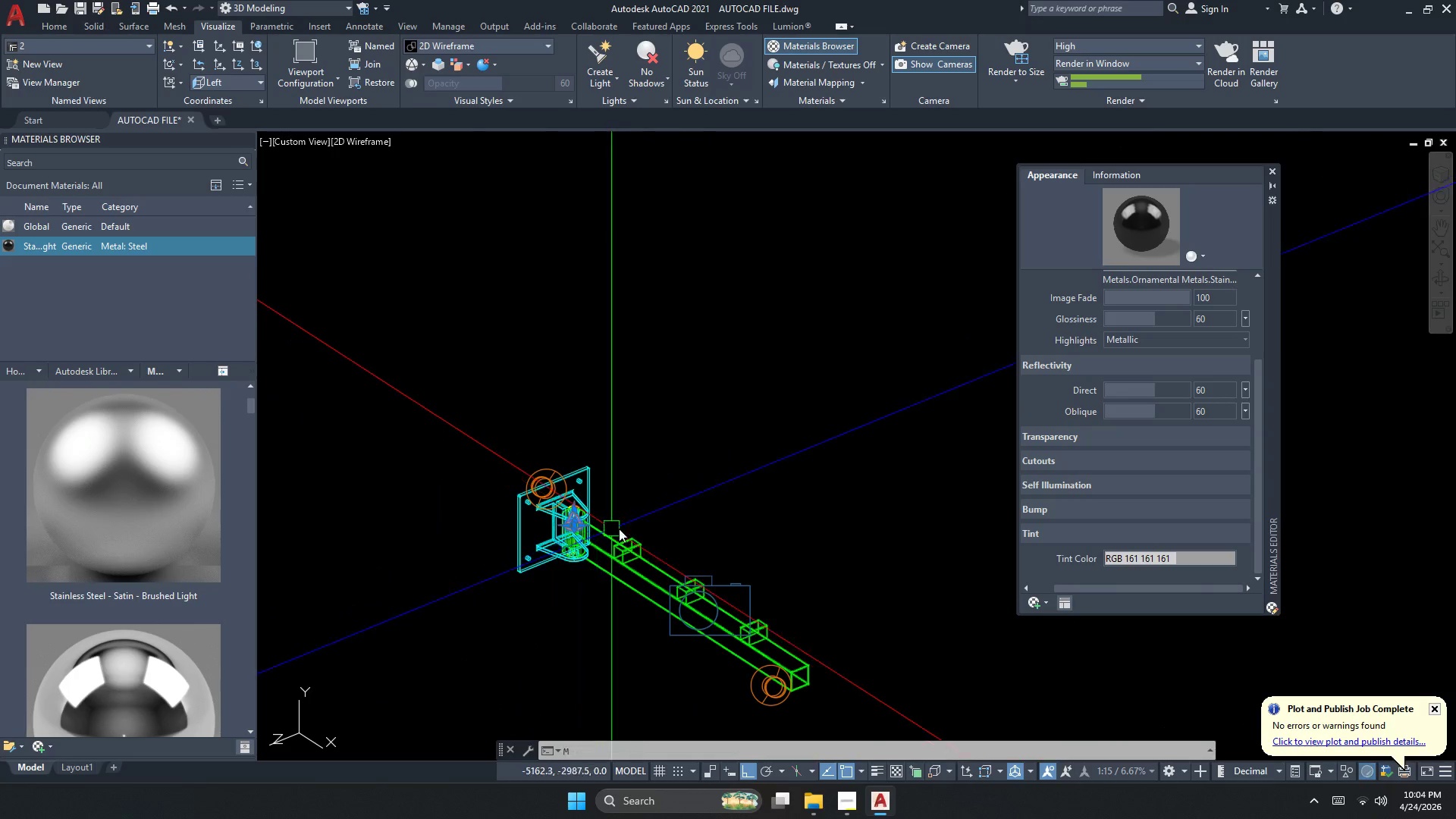 
key(Space)
 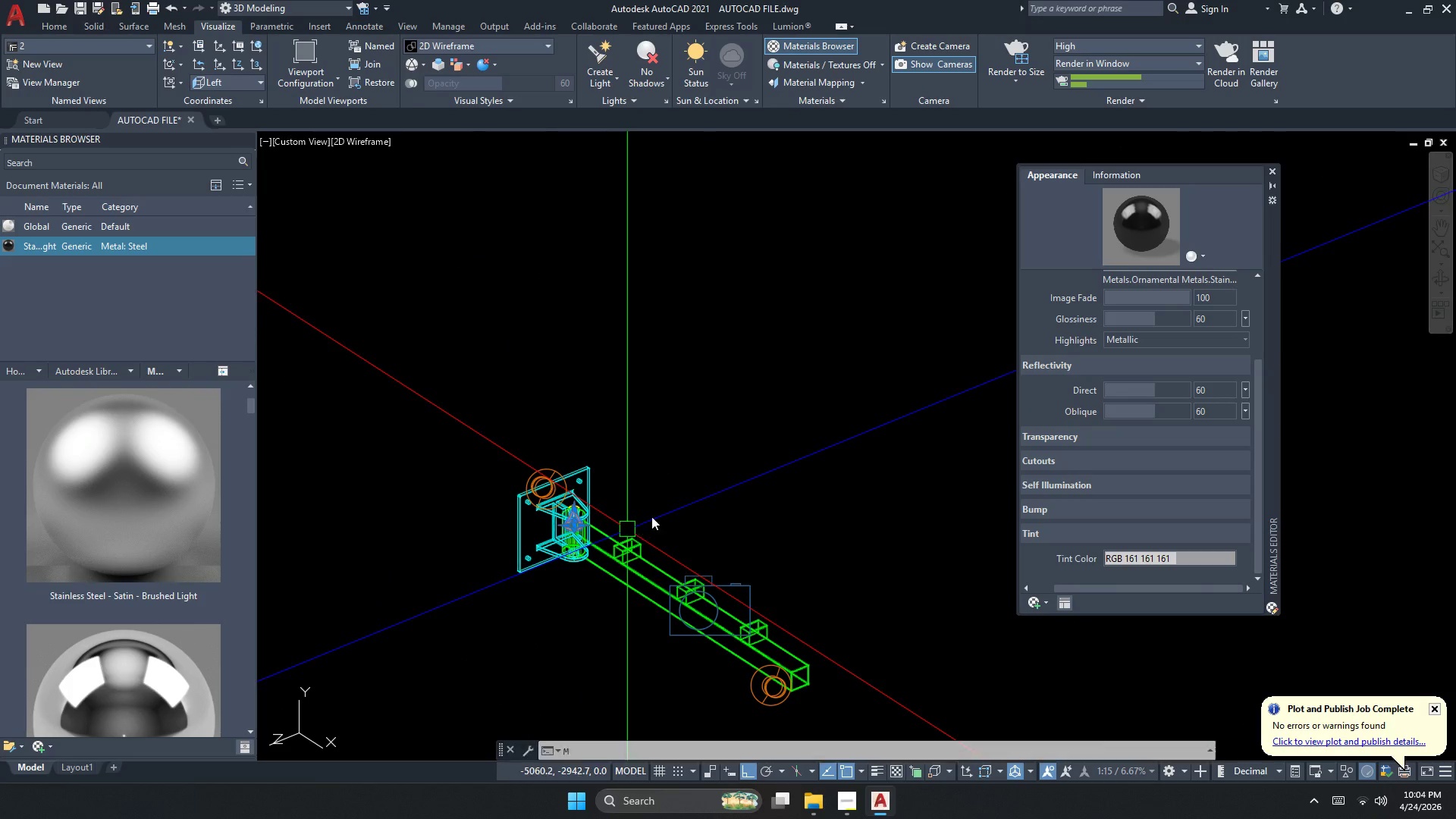 
left_click_drag(start_coordinate=[657, 506], to_coordinate=[661, 494])
 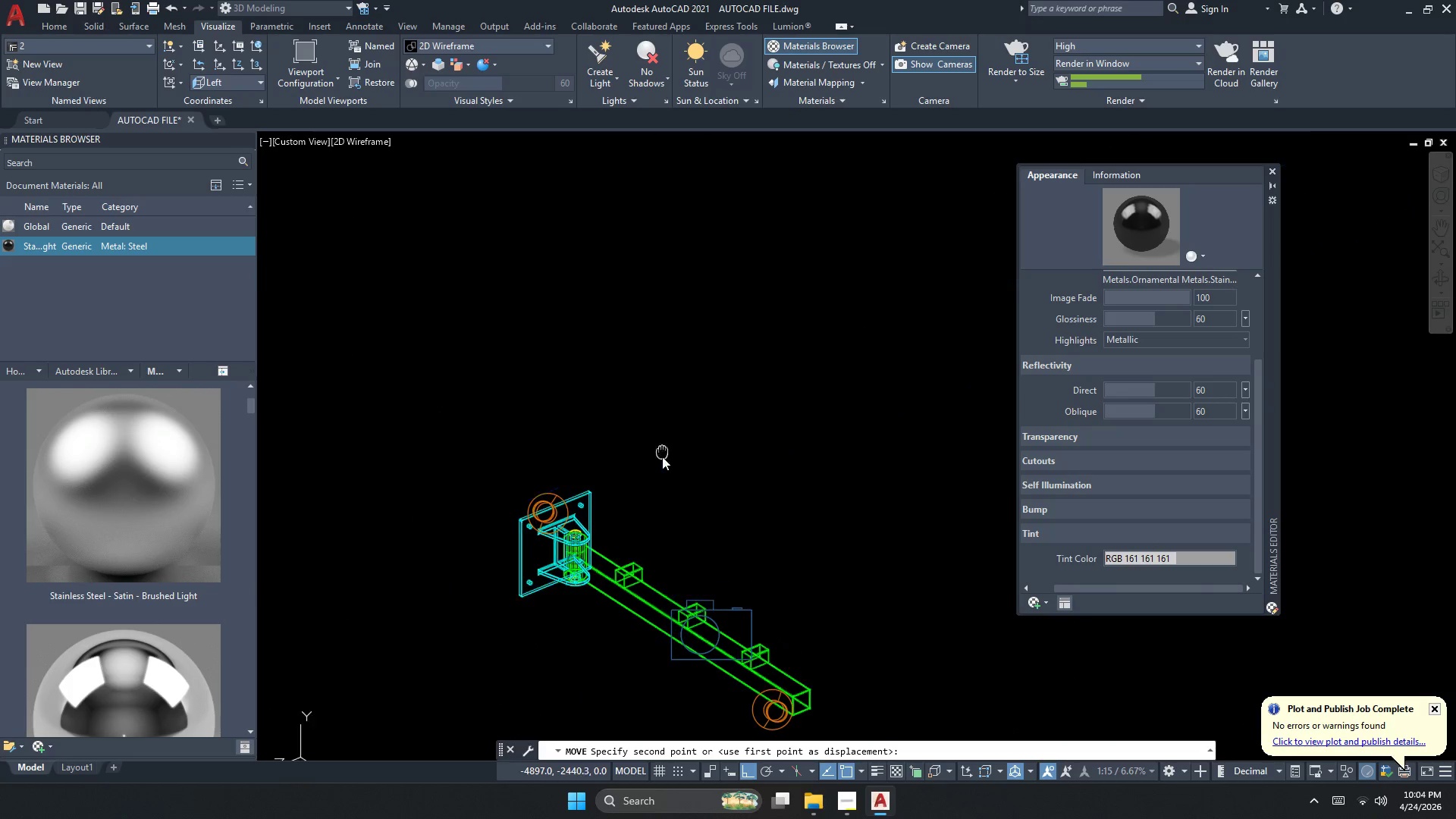 
scroll: coordinate [661, 497], scroll_direction: down, amount: 8.0
 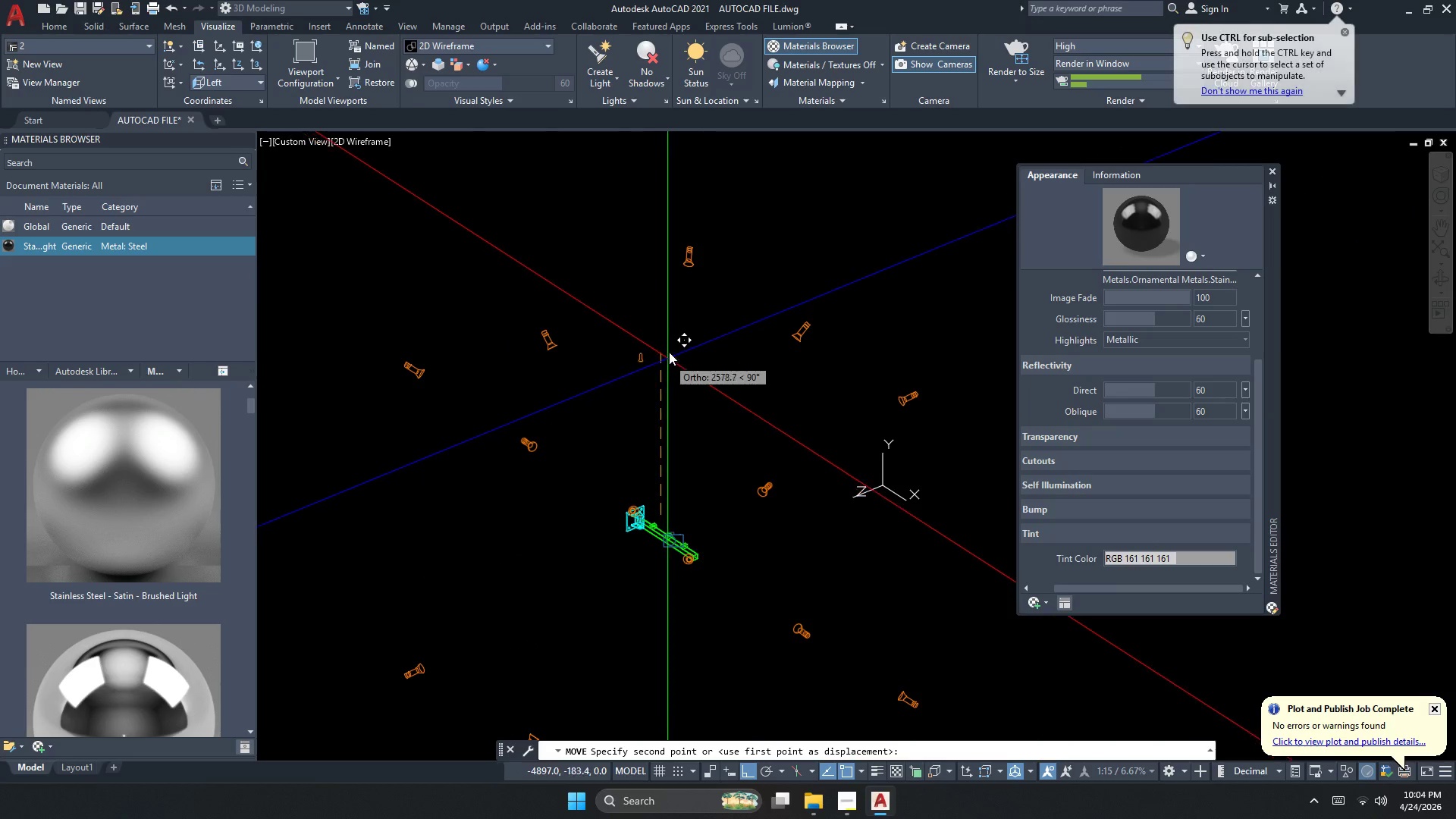 
left_click([674, 328])
 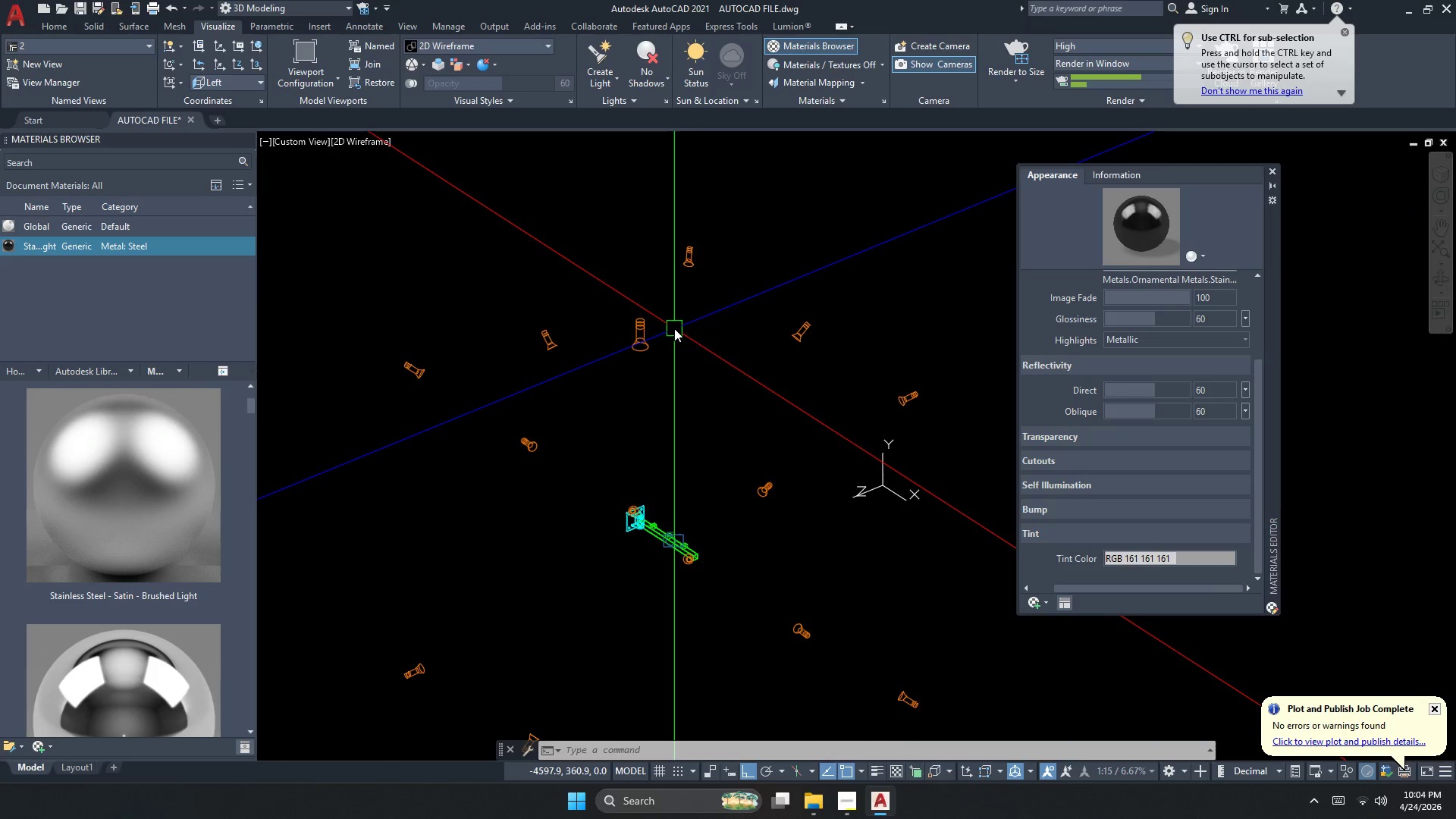 
key(Escape)
type(re )
 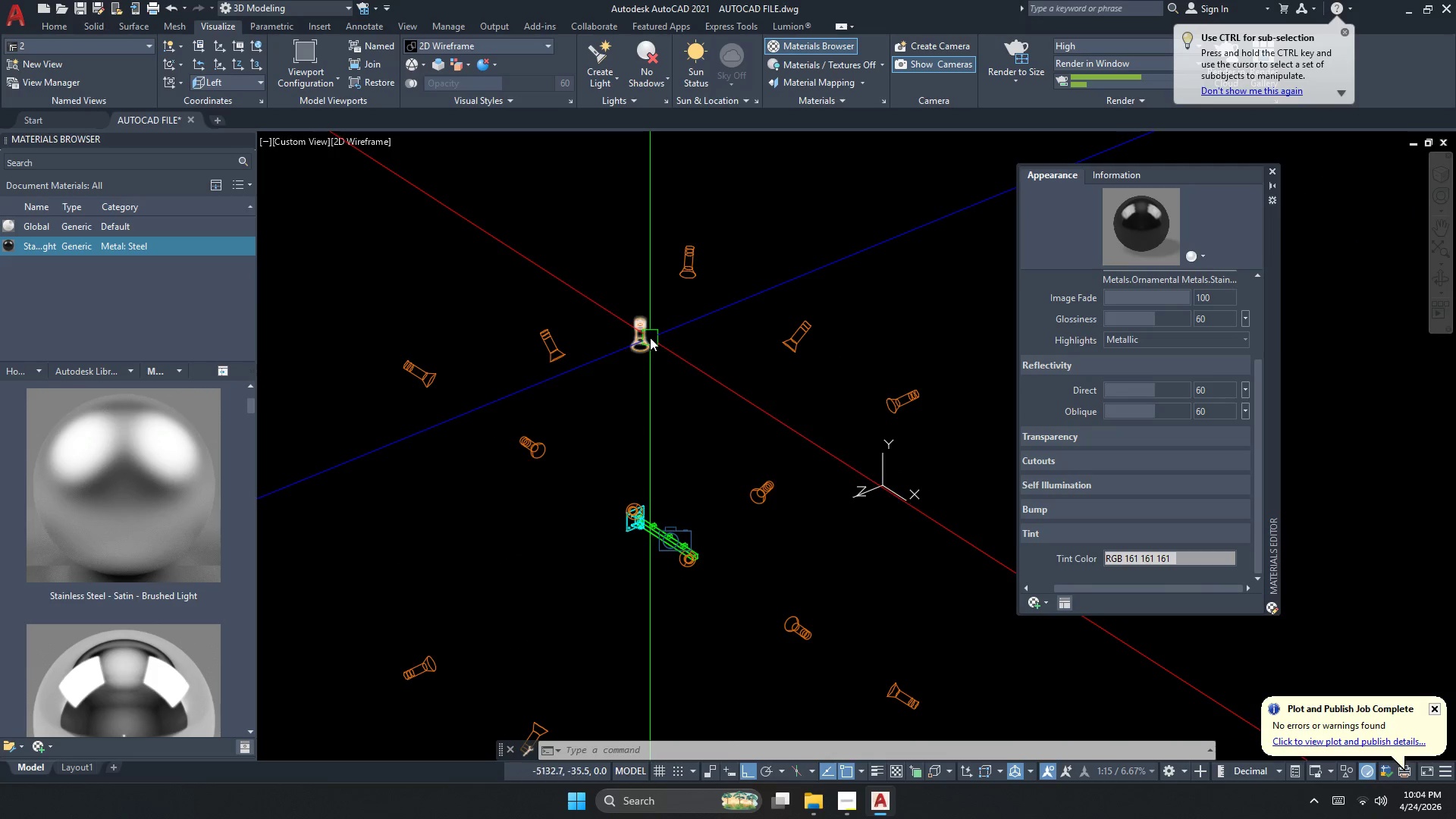 
left_click([650, 337])
 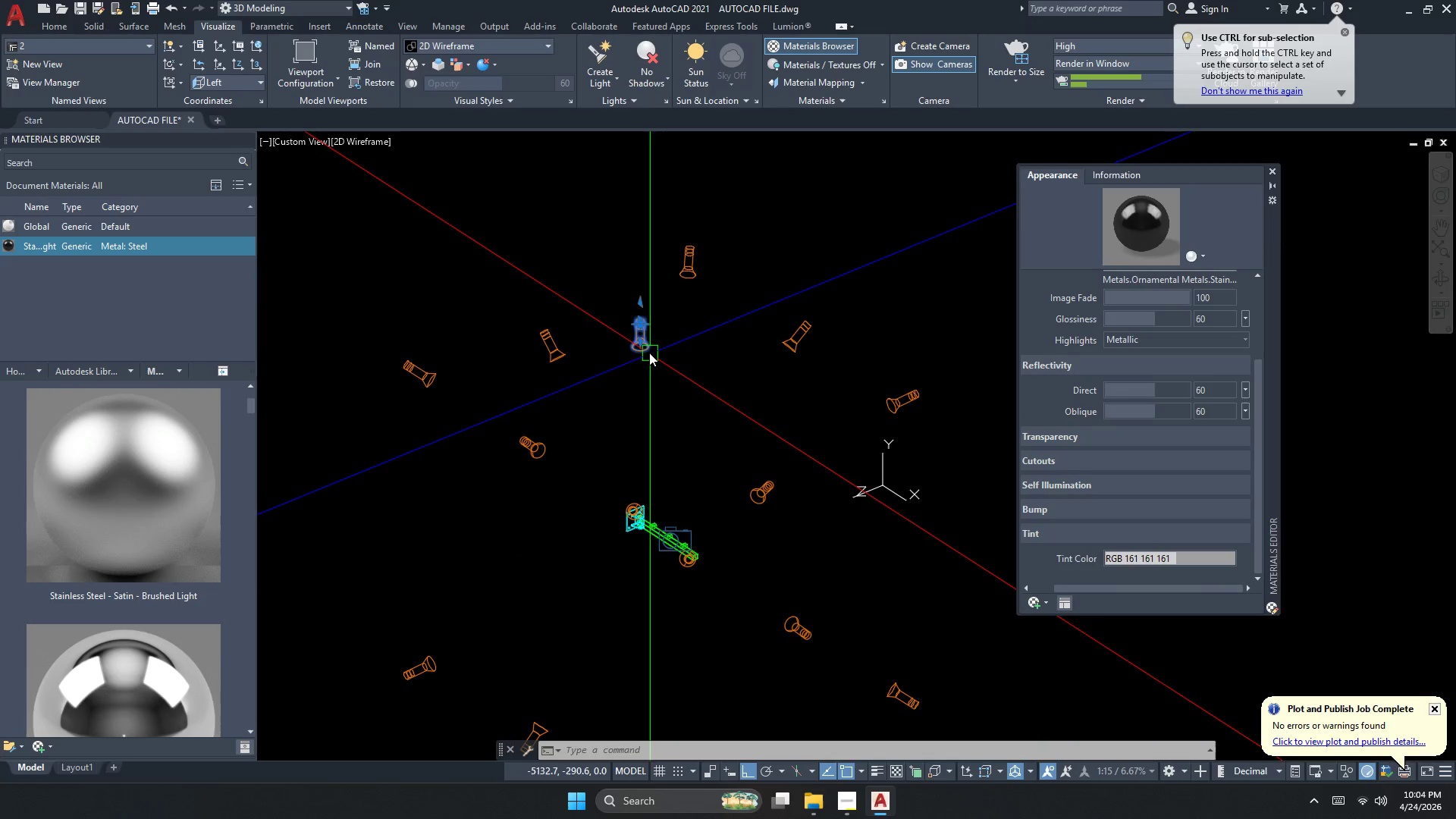 
key(Escape)
 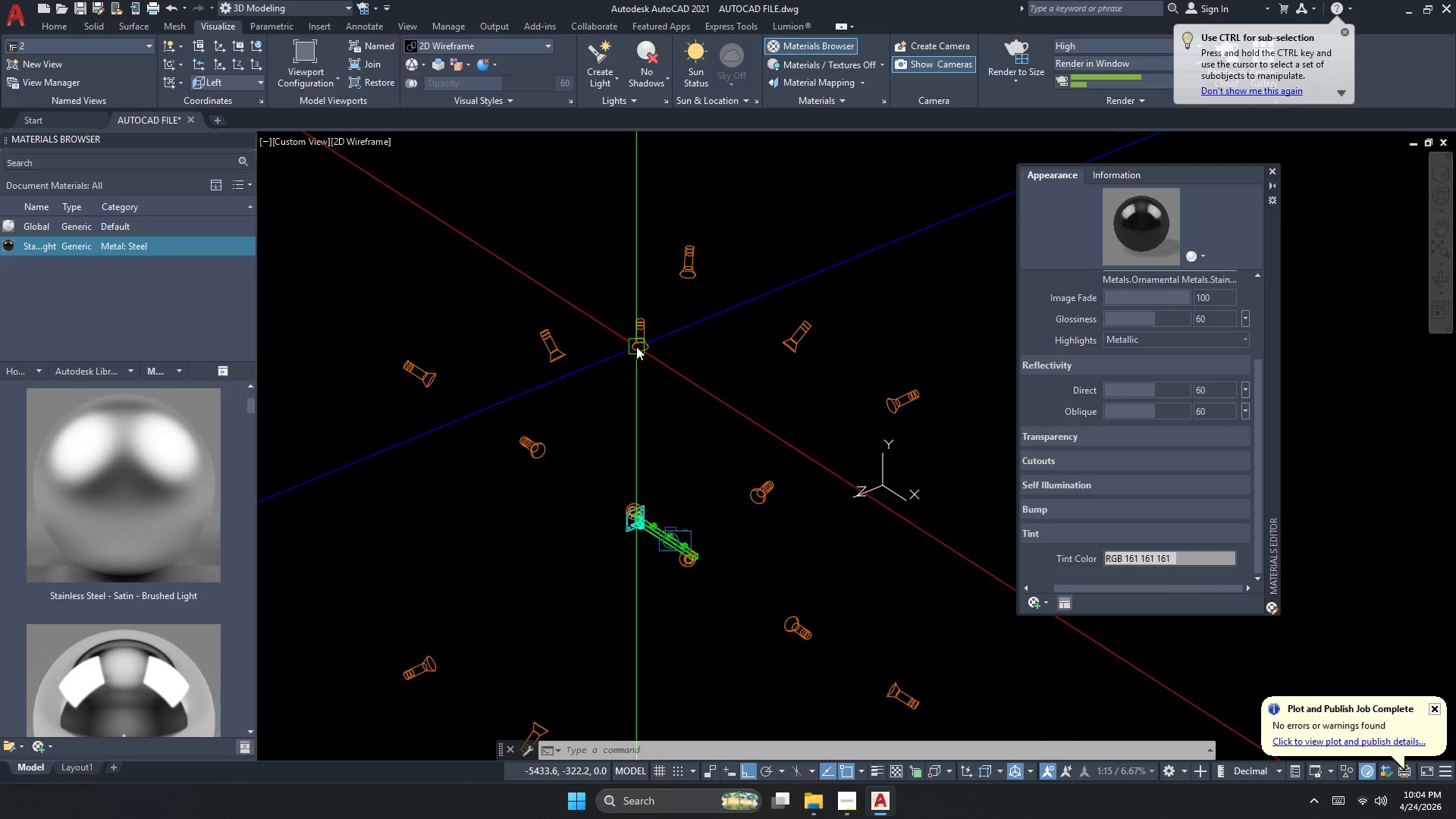 
left_click([636, 347])
 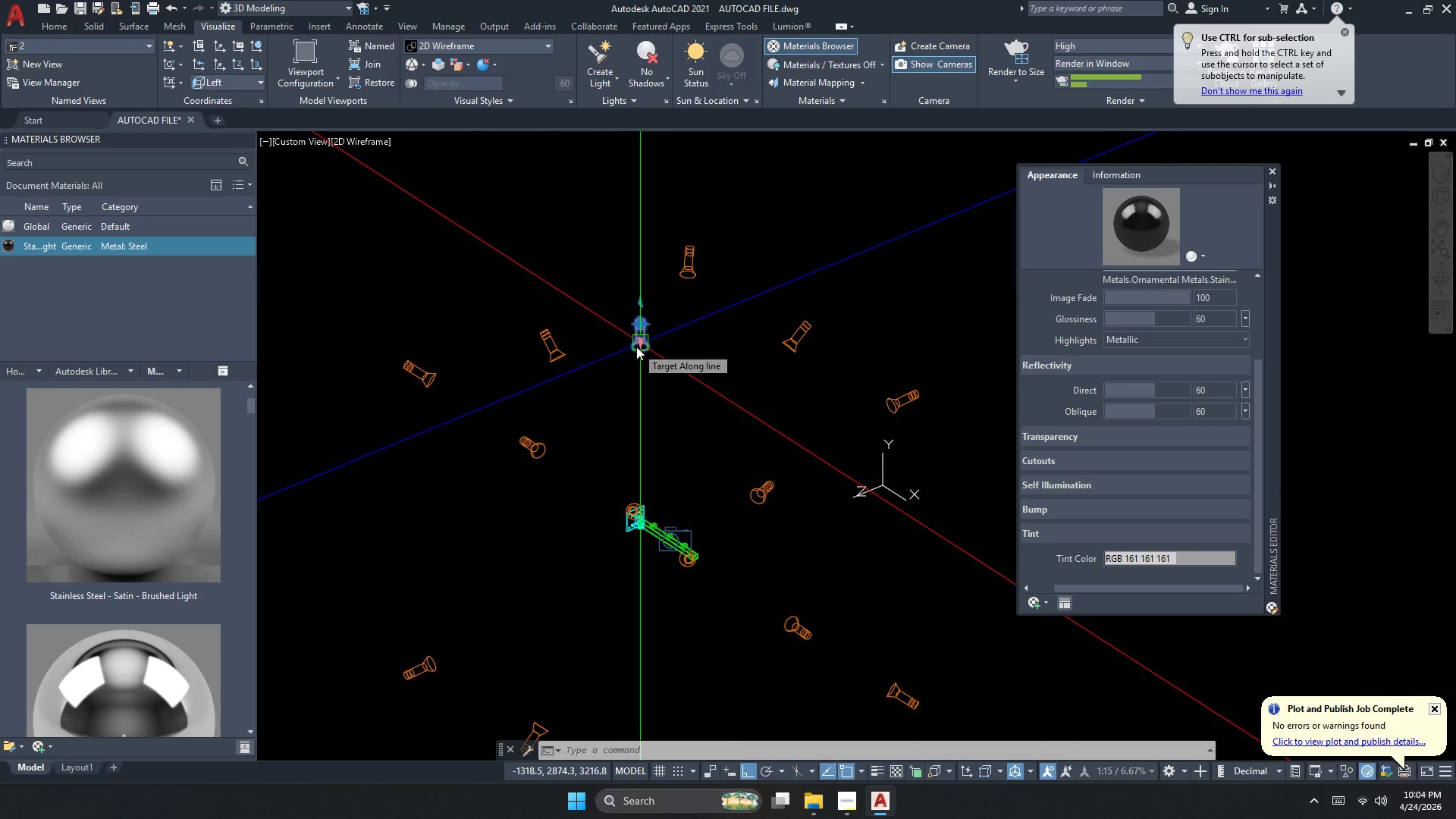 
key(Escape)
 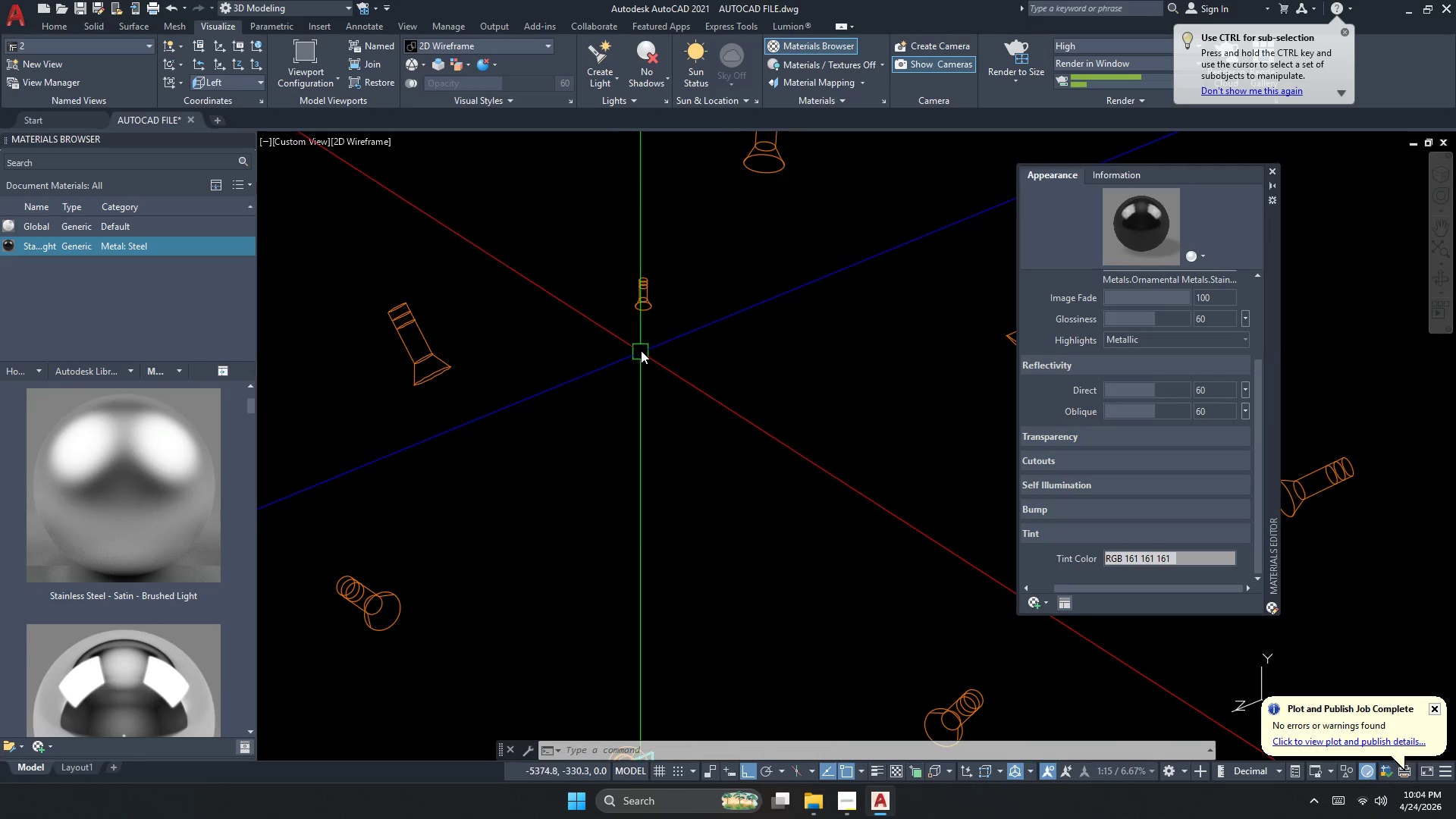 
left_click([641, 350])
 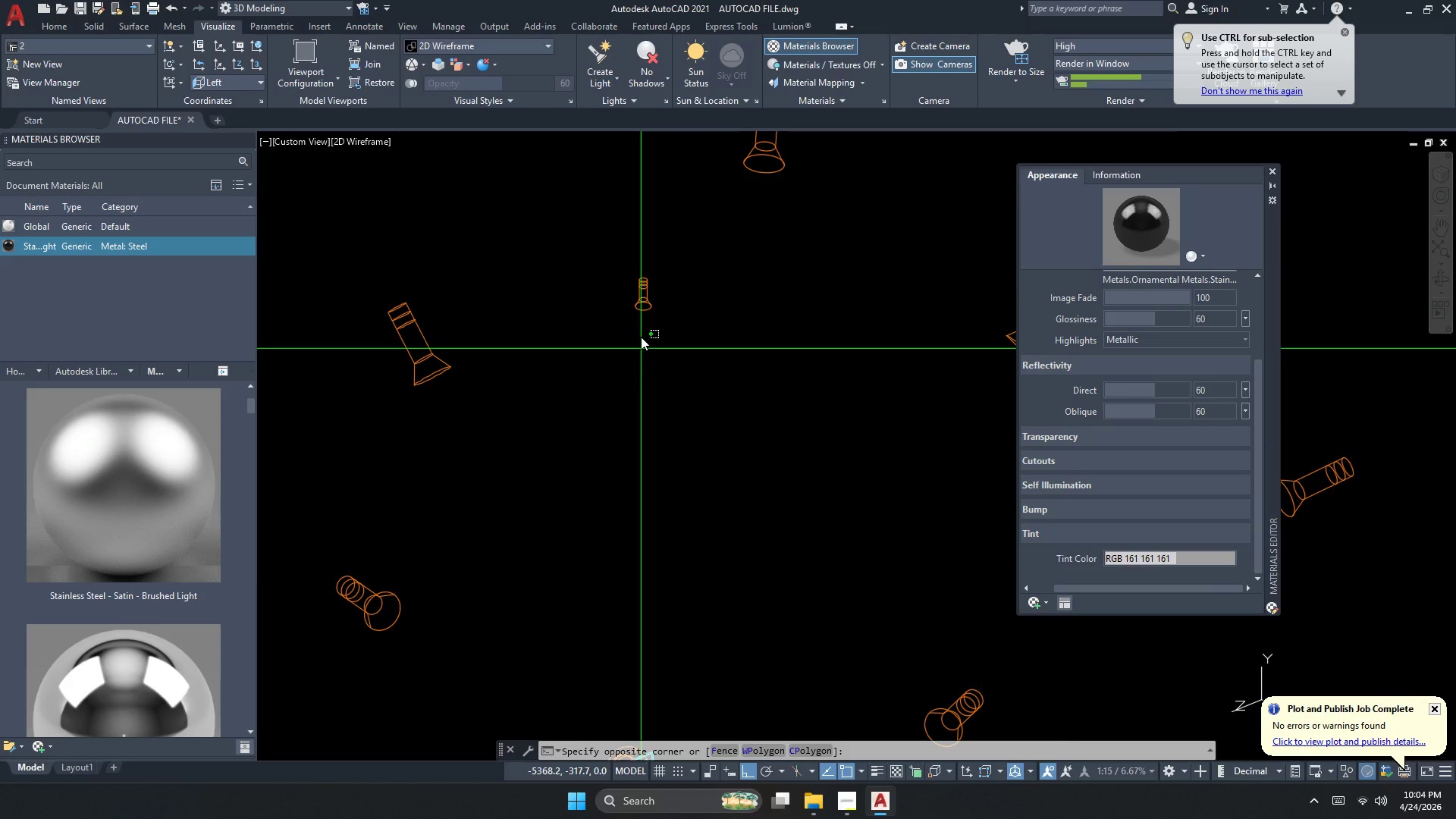 
scroll: coordinate [636, 347], scroll_direction: up, amount: 2.0
 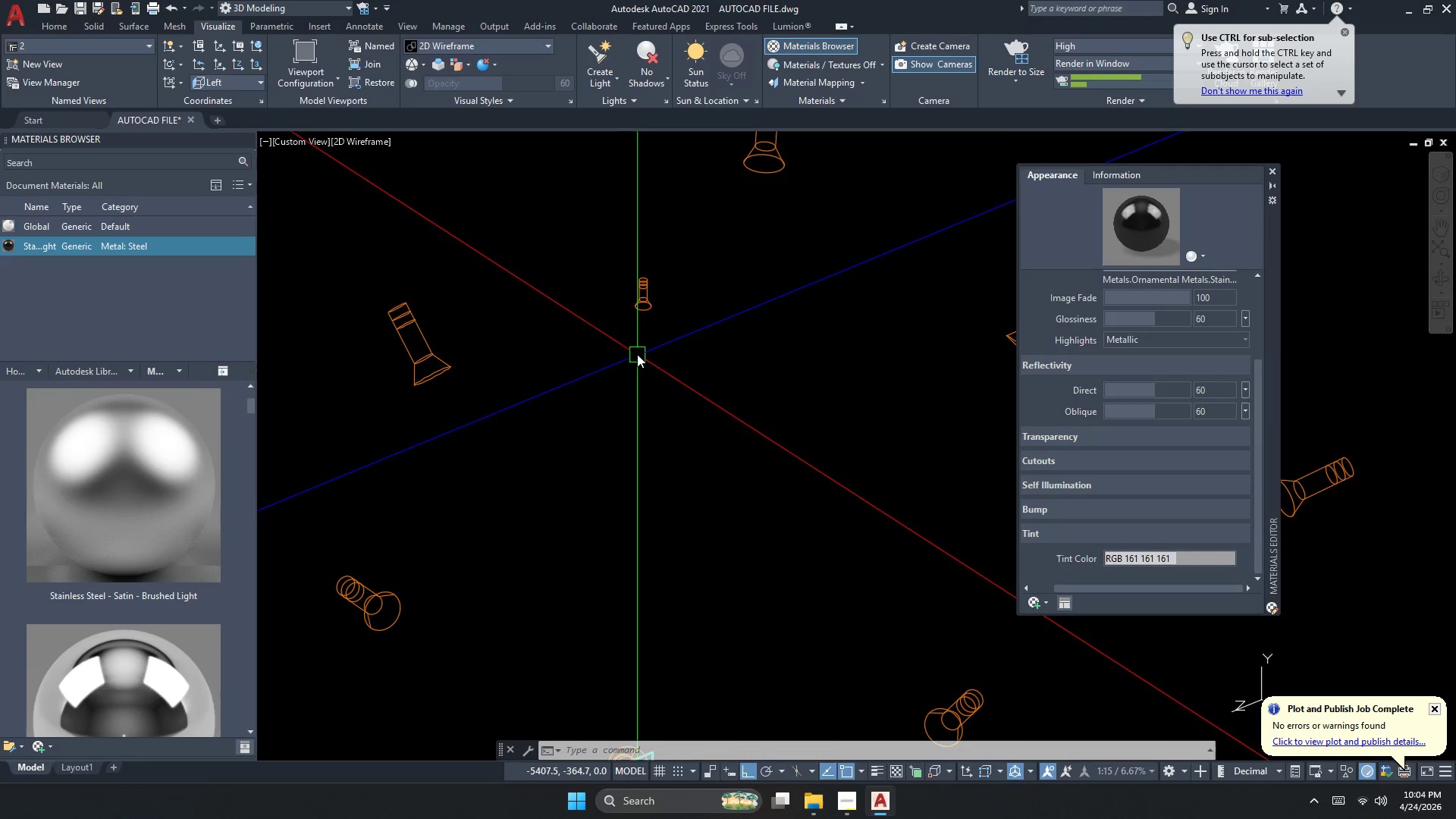 
double_click([624, 281])
 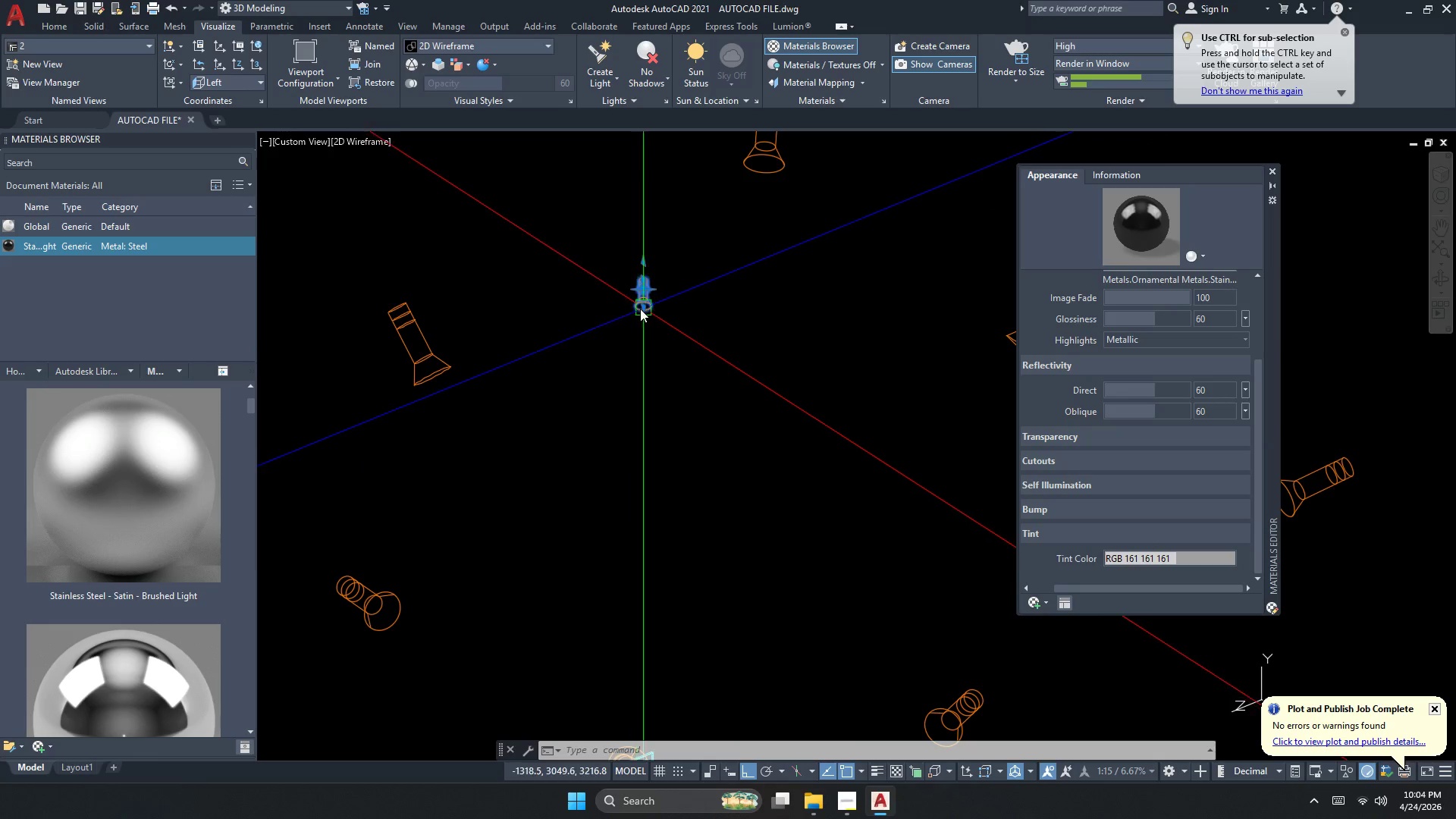 
scroll: coordinate [640, 306], scroll_direction: up, amount: 3.0
 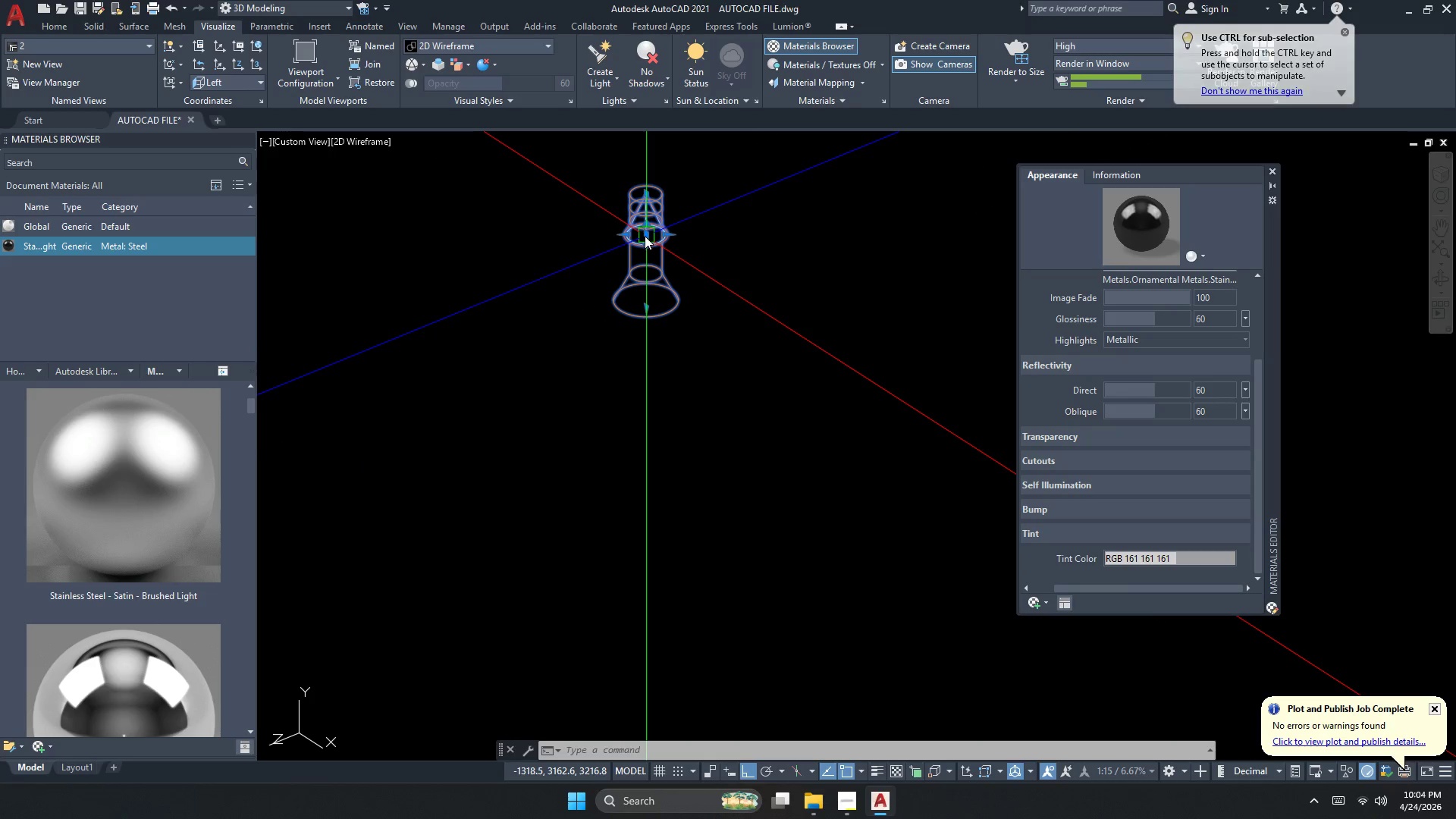 
left_click_drag(start_coordinate=[644, 234], to_coordinate=[644, 238])
 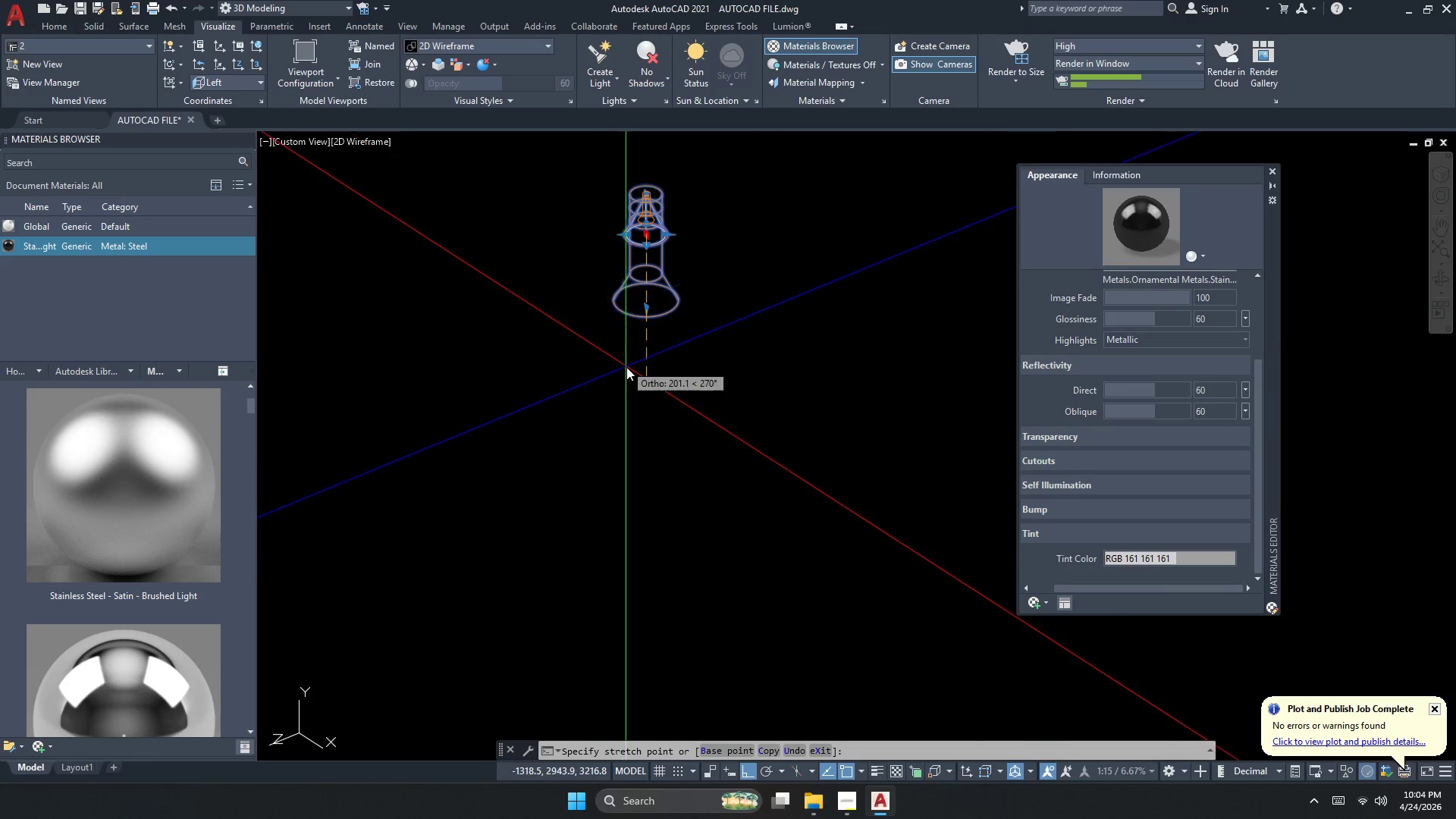 
key(Escape)
 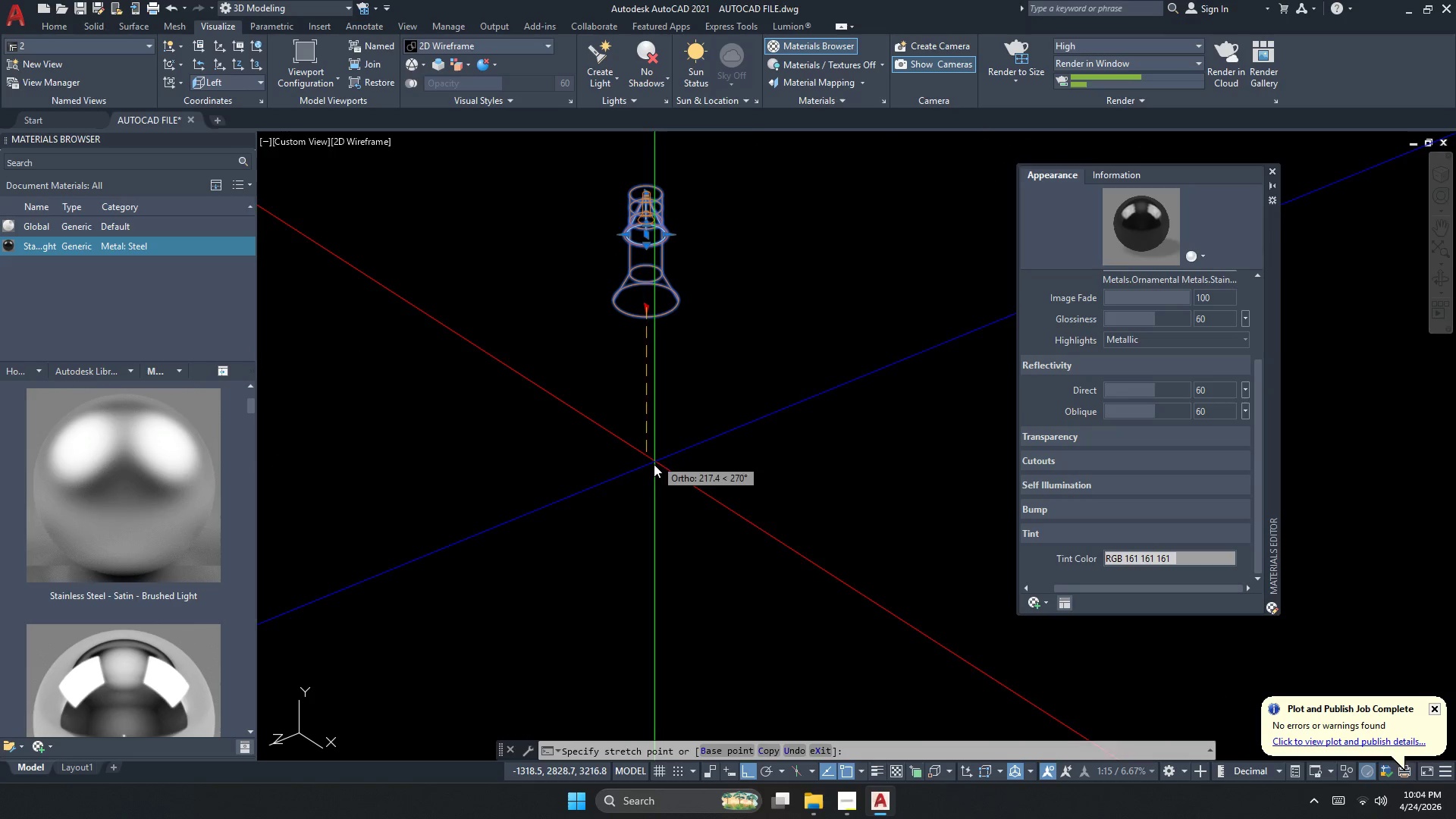 
left_click_drag(start_coordinate=[663, 567], to_coordinate=[664, 573])
 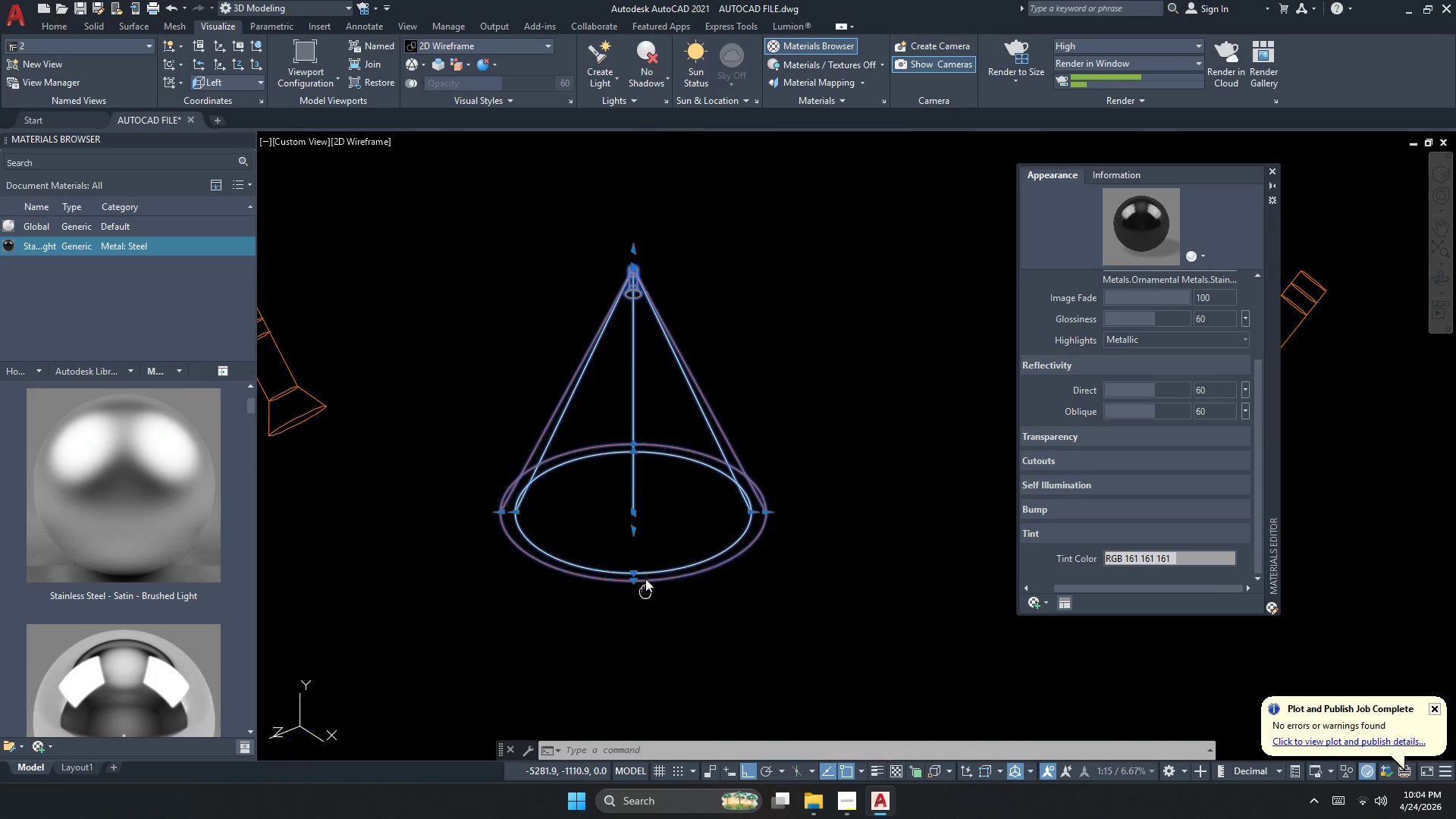 
scroll: coordinate [633, 388], scroll_direction: down, amount: 5.0
 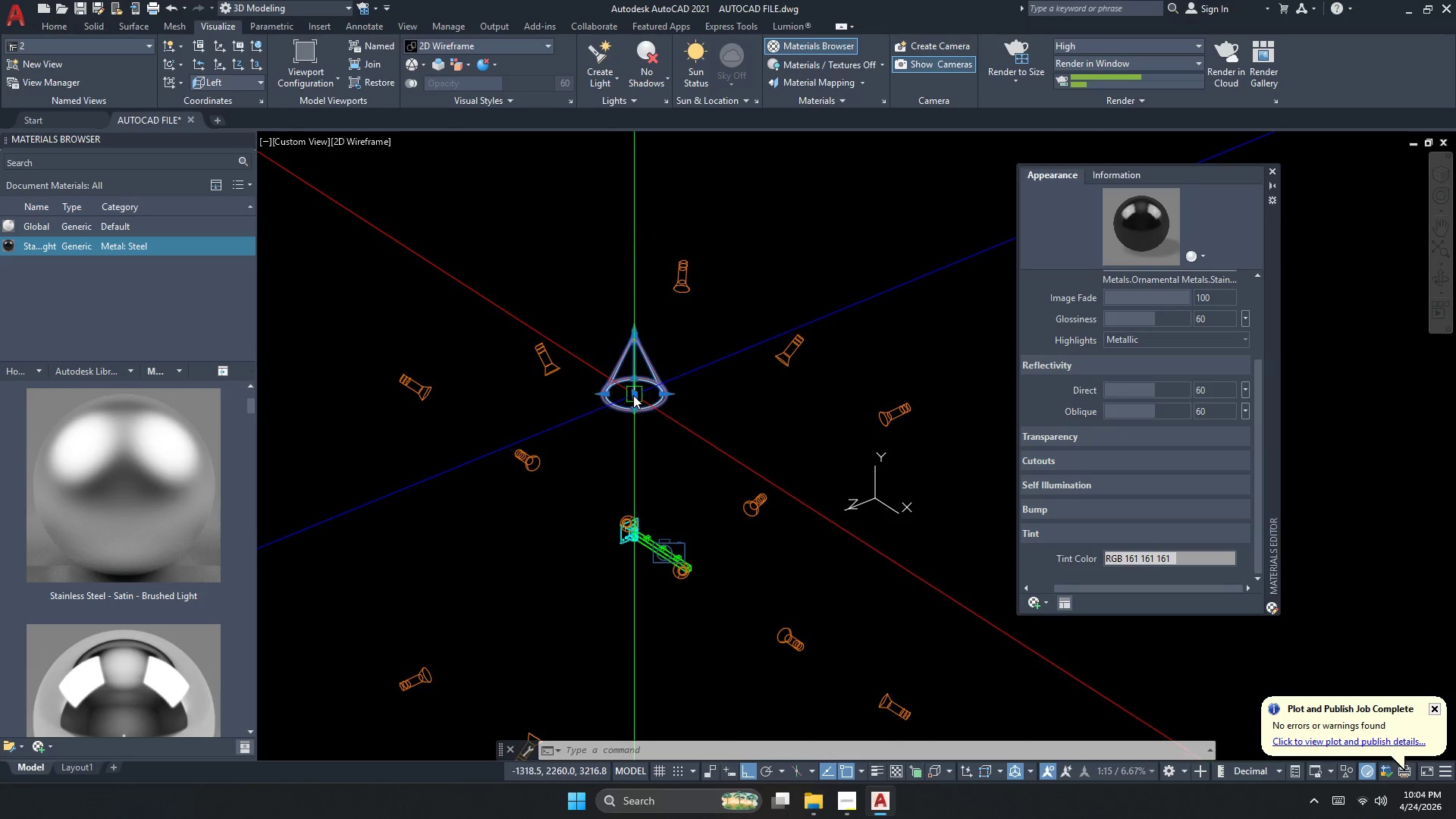 
left_click([634, 394])
 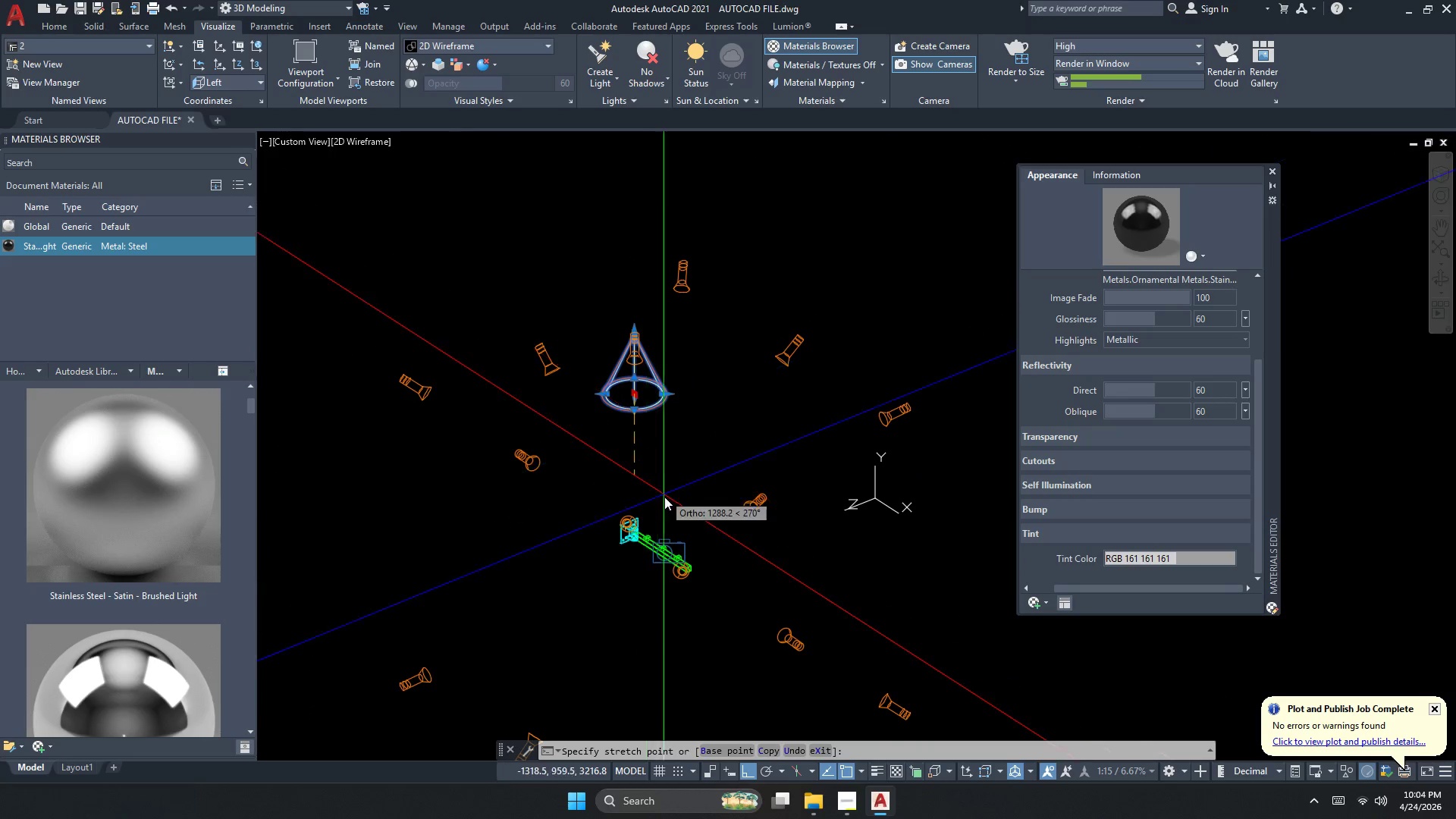 
scroll: coordinate [666, 500], scroll_direction: up, amount: 1.0
 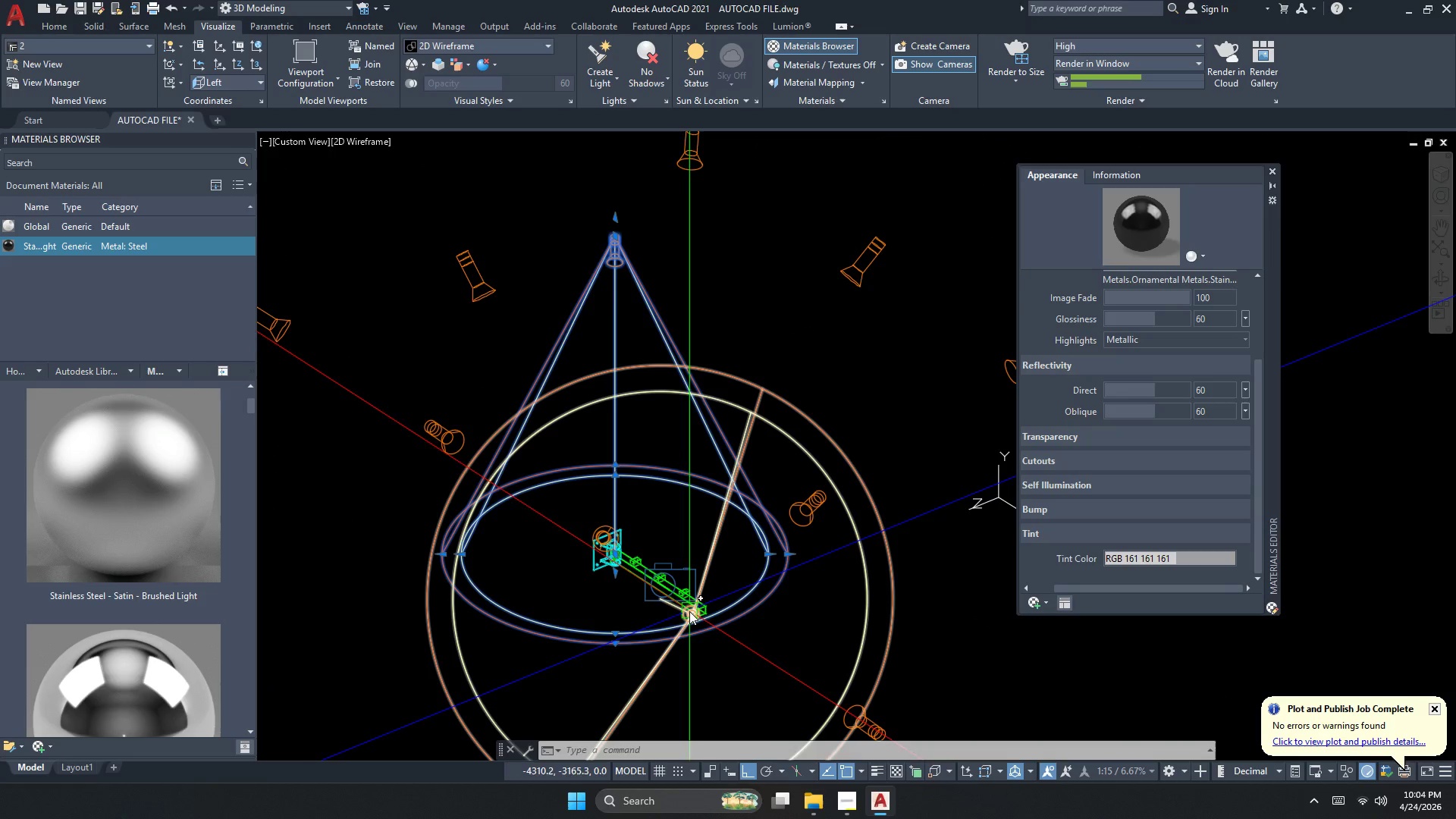 
key(Escape)
 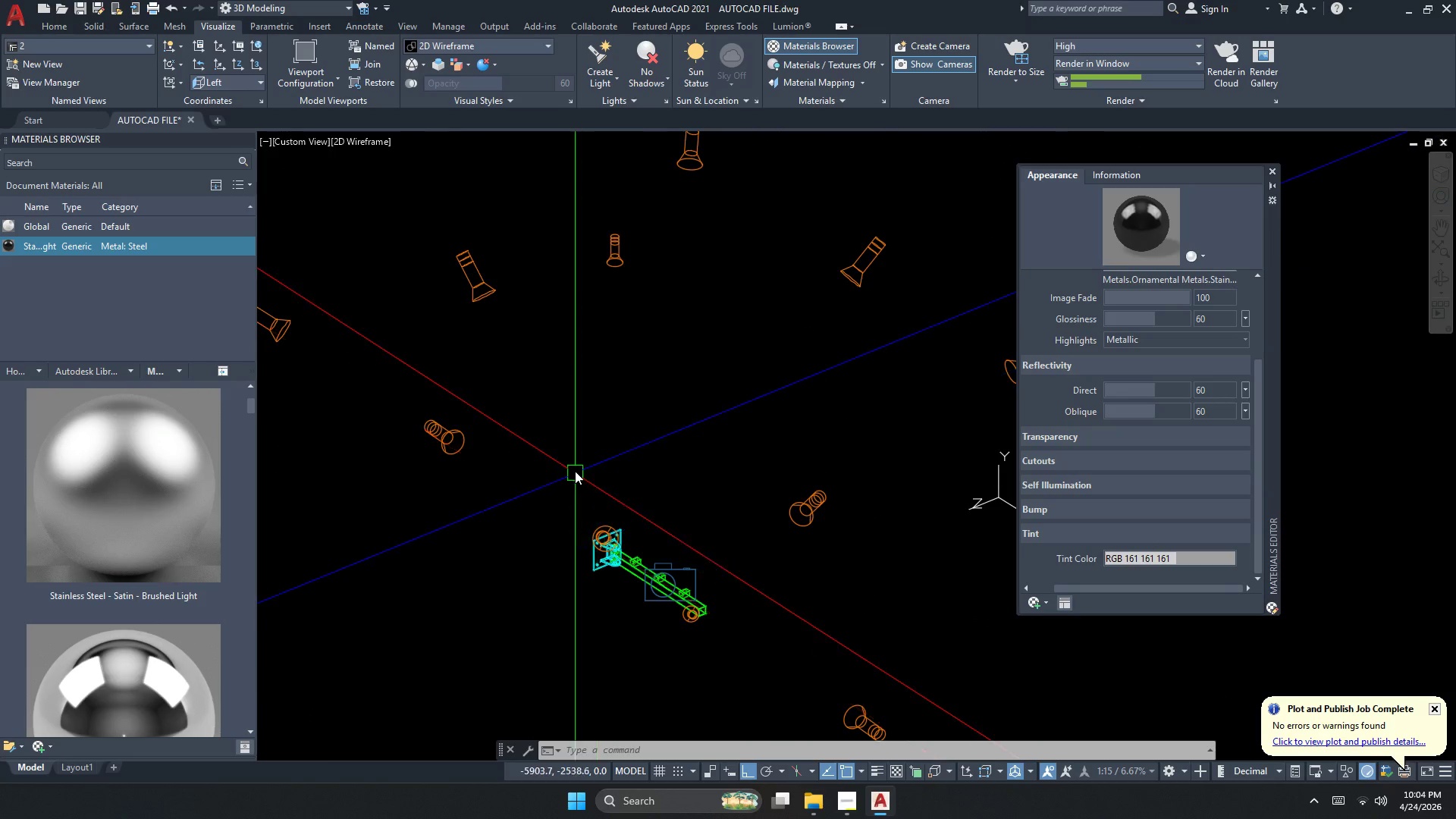 
scroll: coordinate [575, 471], scroll_direction: down, amount: 1.0
 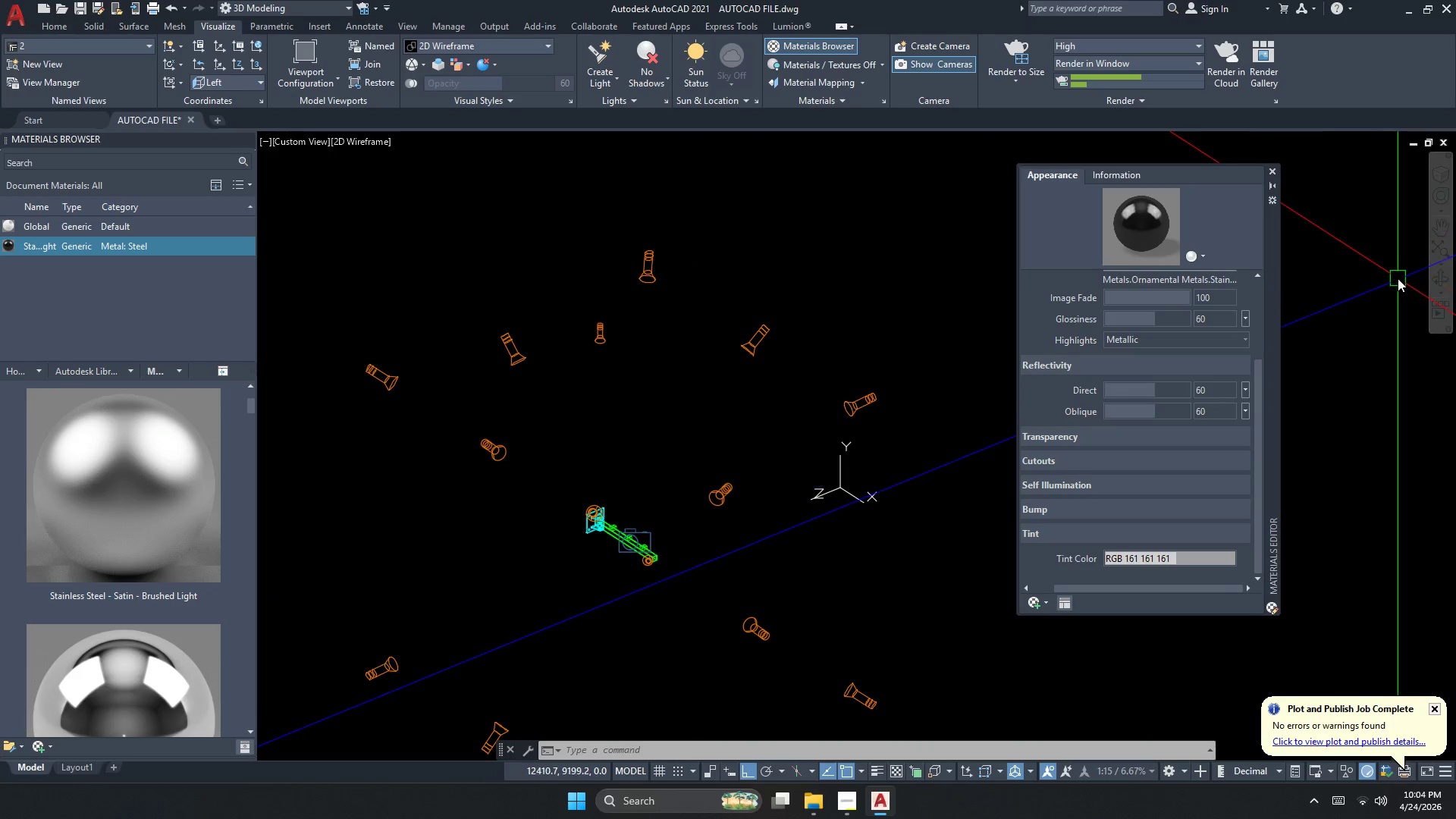 
left_click([1442, 281])
 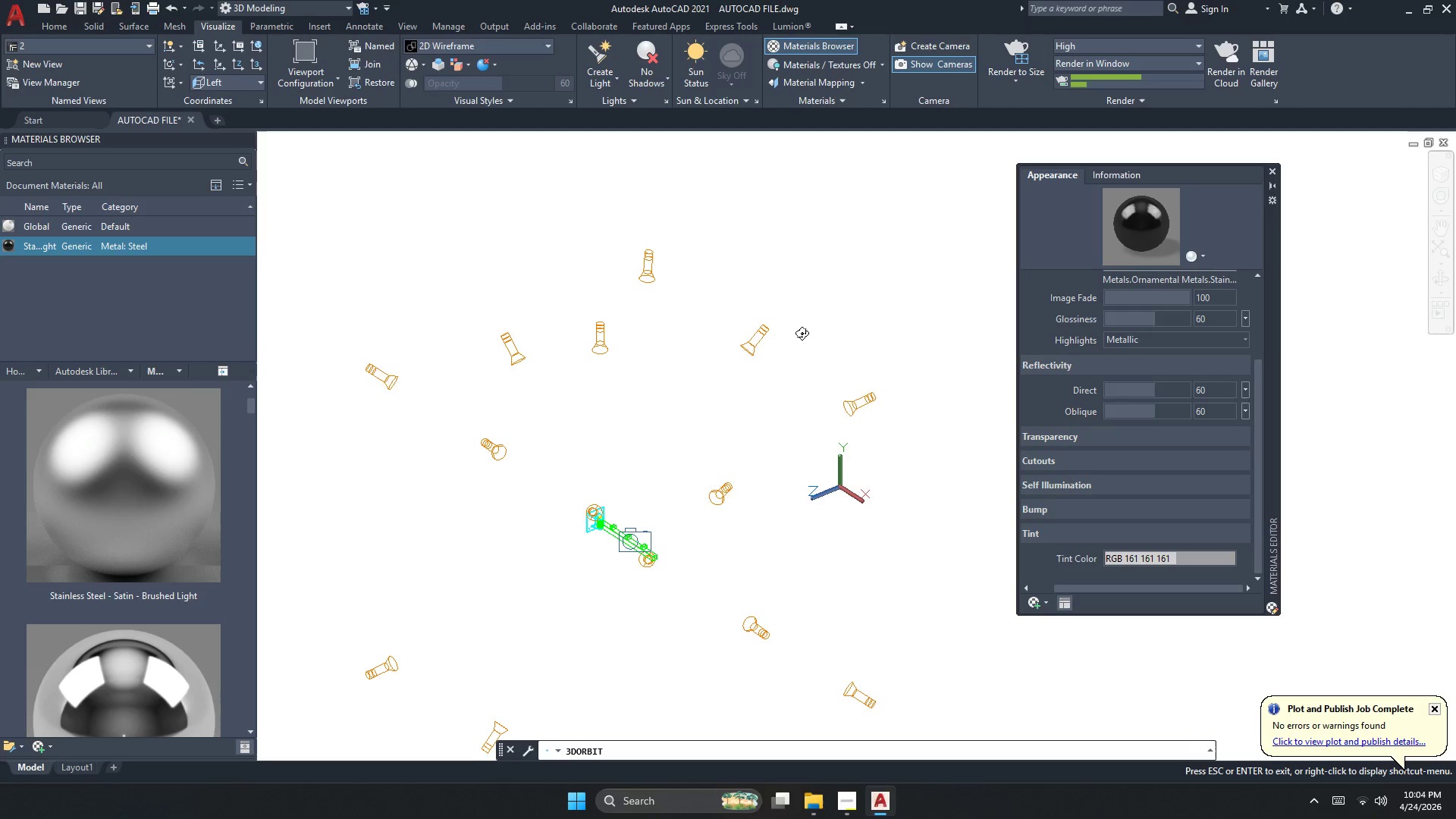 
left_click_drag(start_coordinate=[673, 389], to_coordinate=[896, 516])
 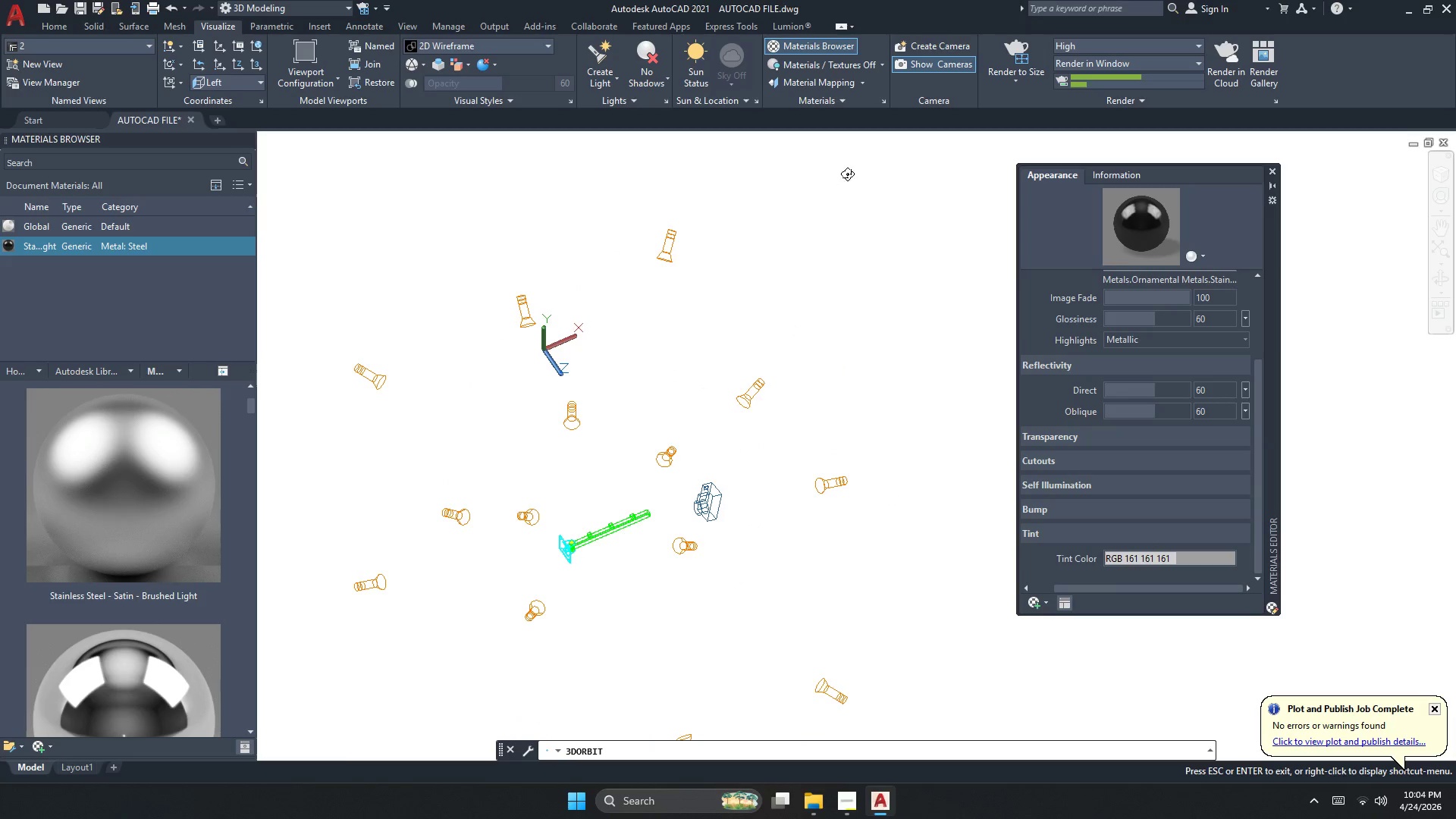 
key(Escape)
 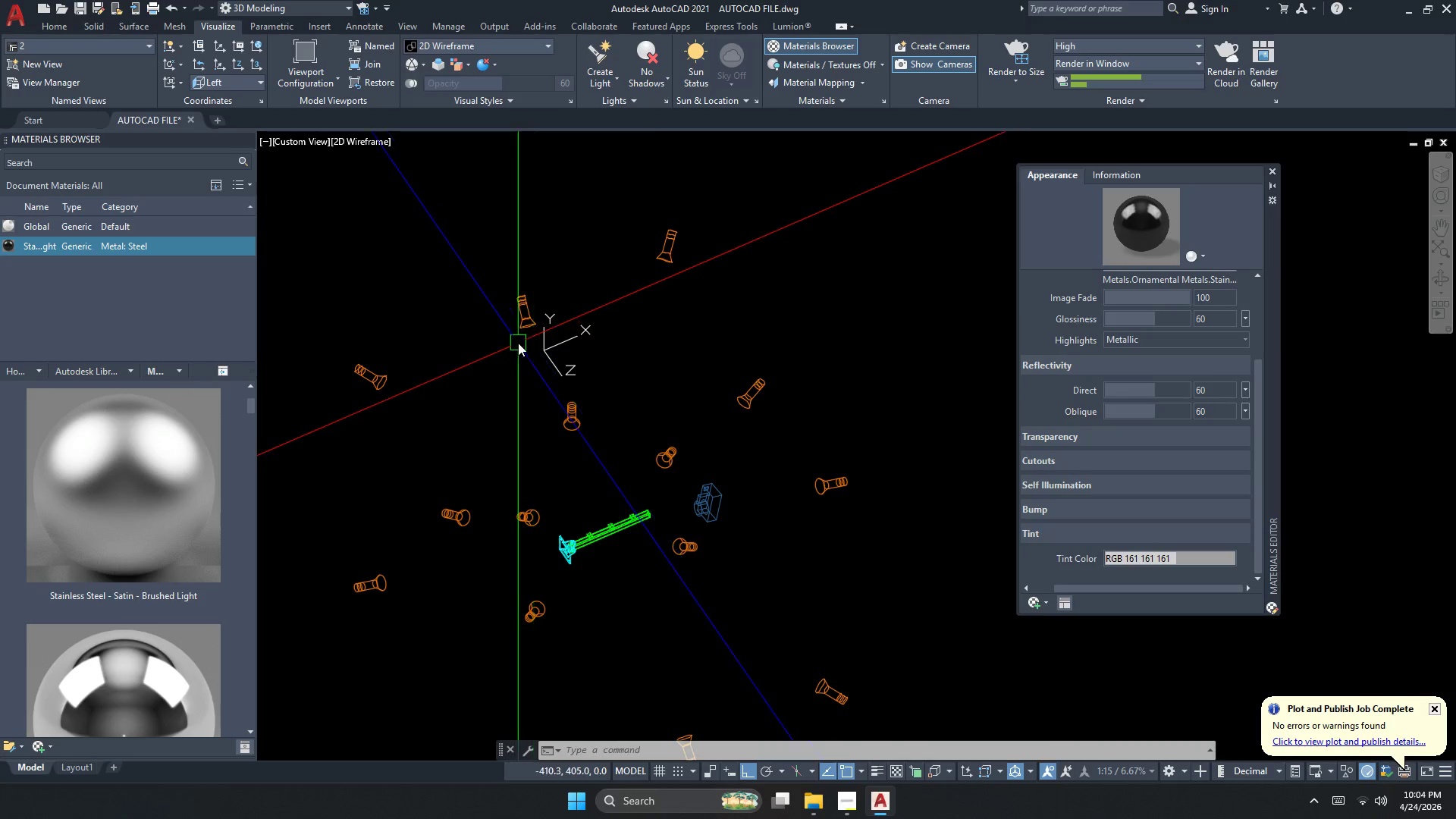 
left_click([529, 317])
 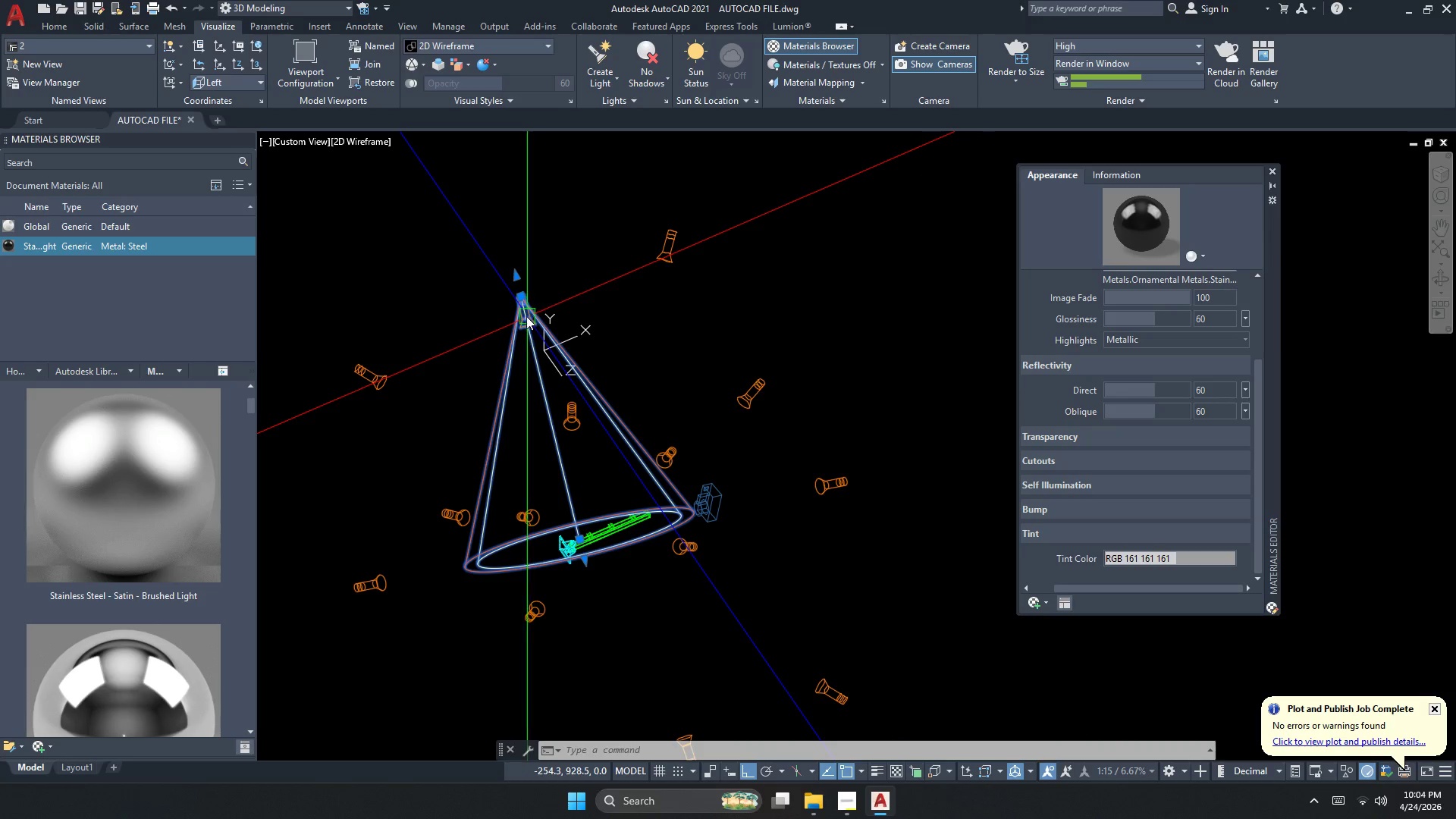 
key(Escape)
 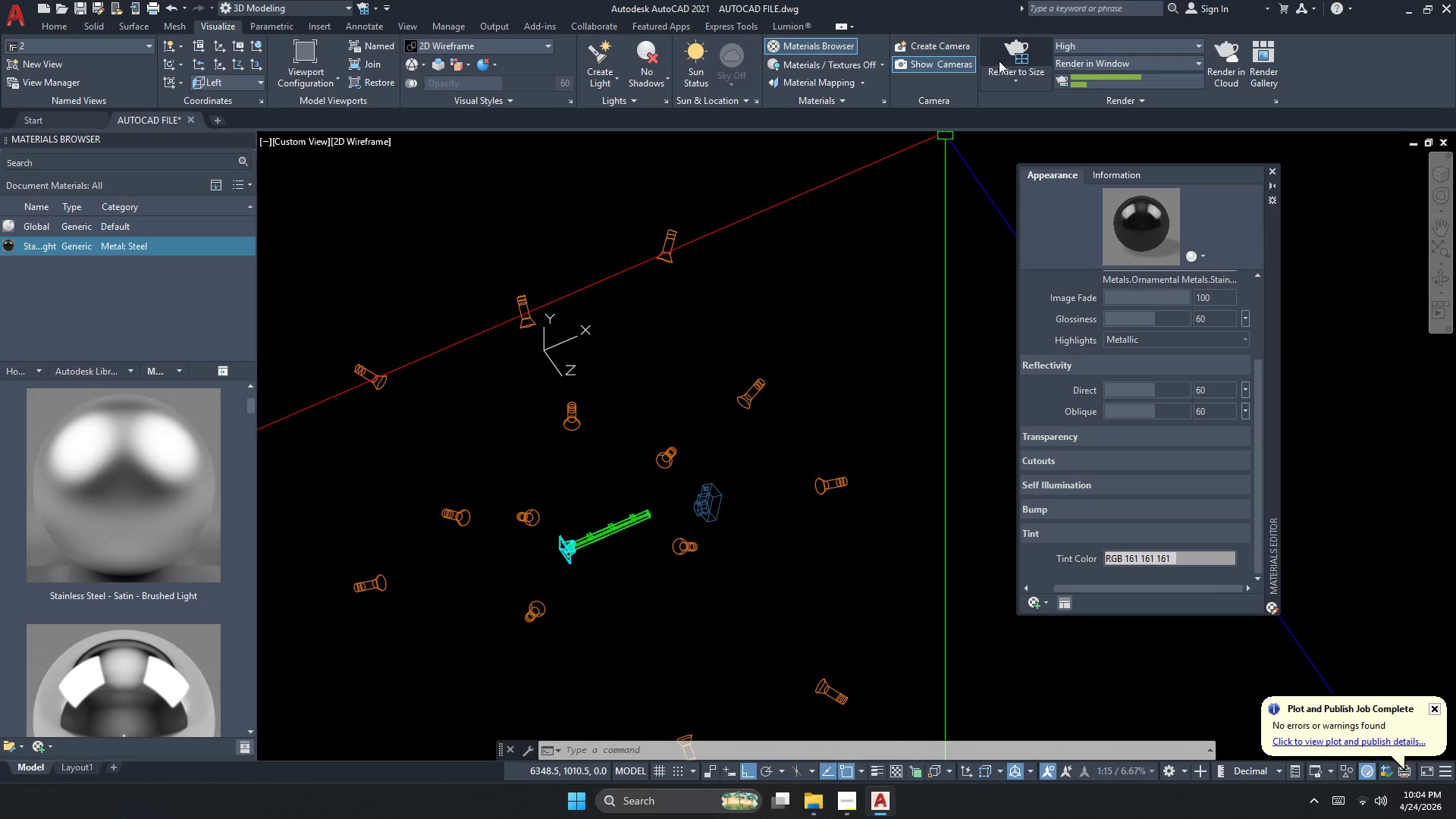 
left_click([1006, 56])
 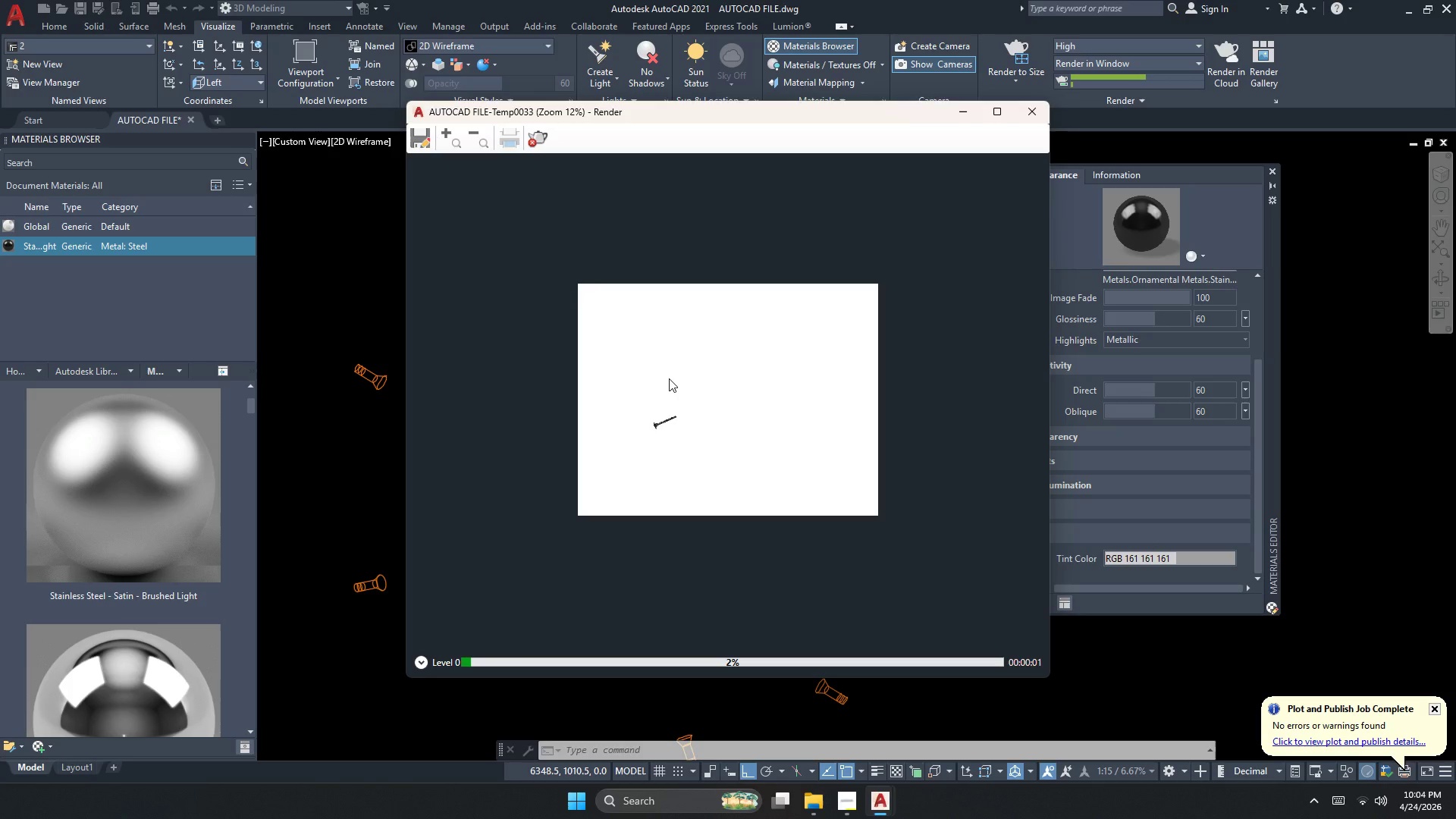 
scroll: coordinate [503, 417], scroll_direction: up, amount: 4.0
 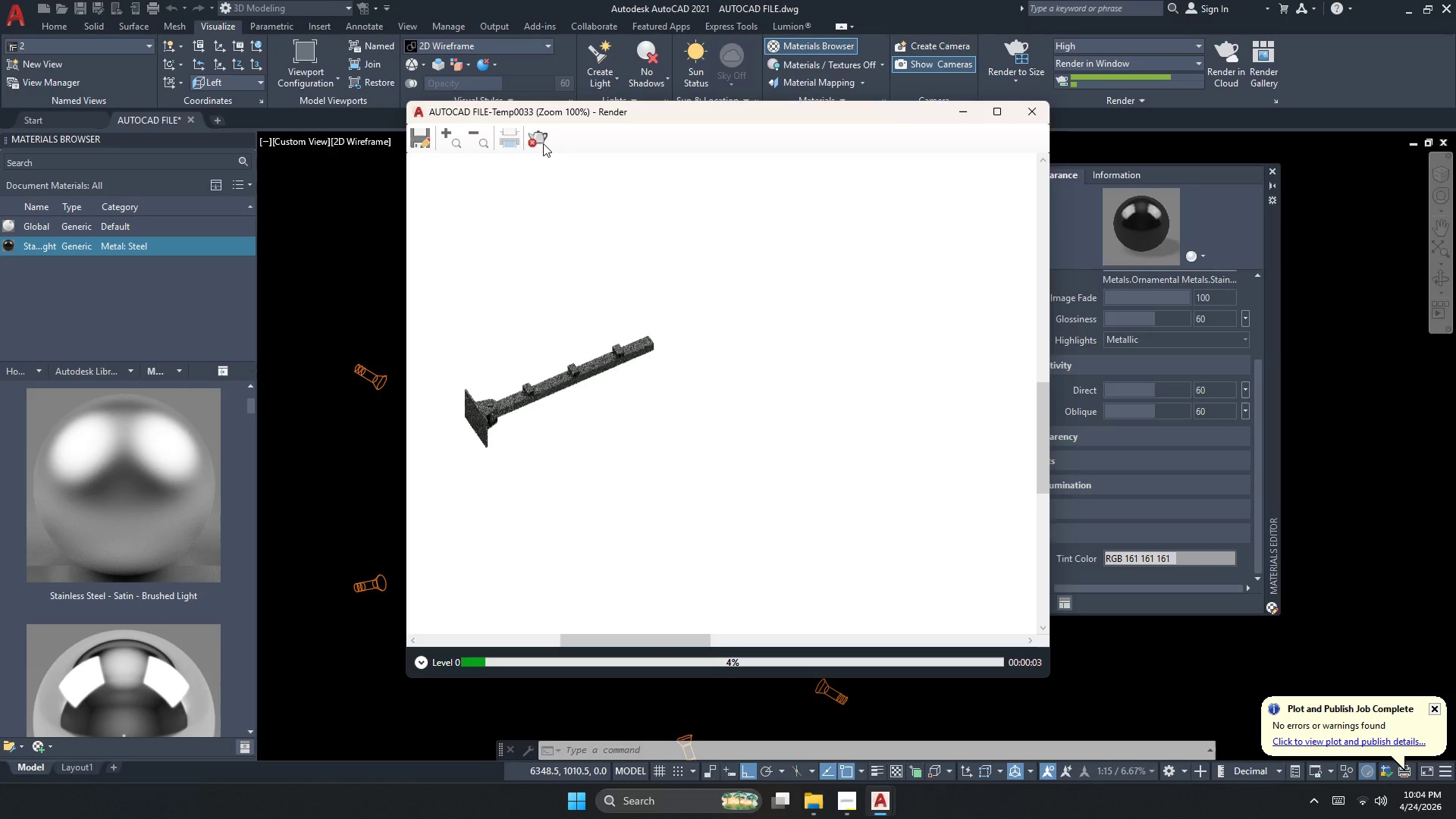 
left_click([543, 146])
 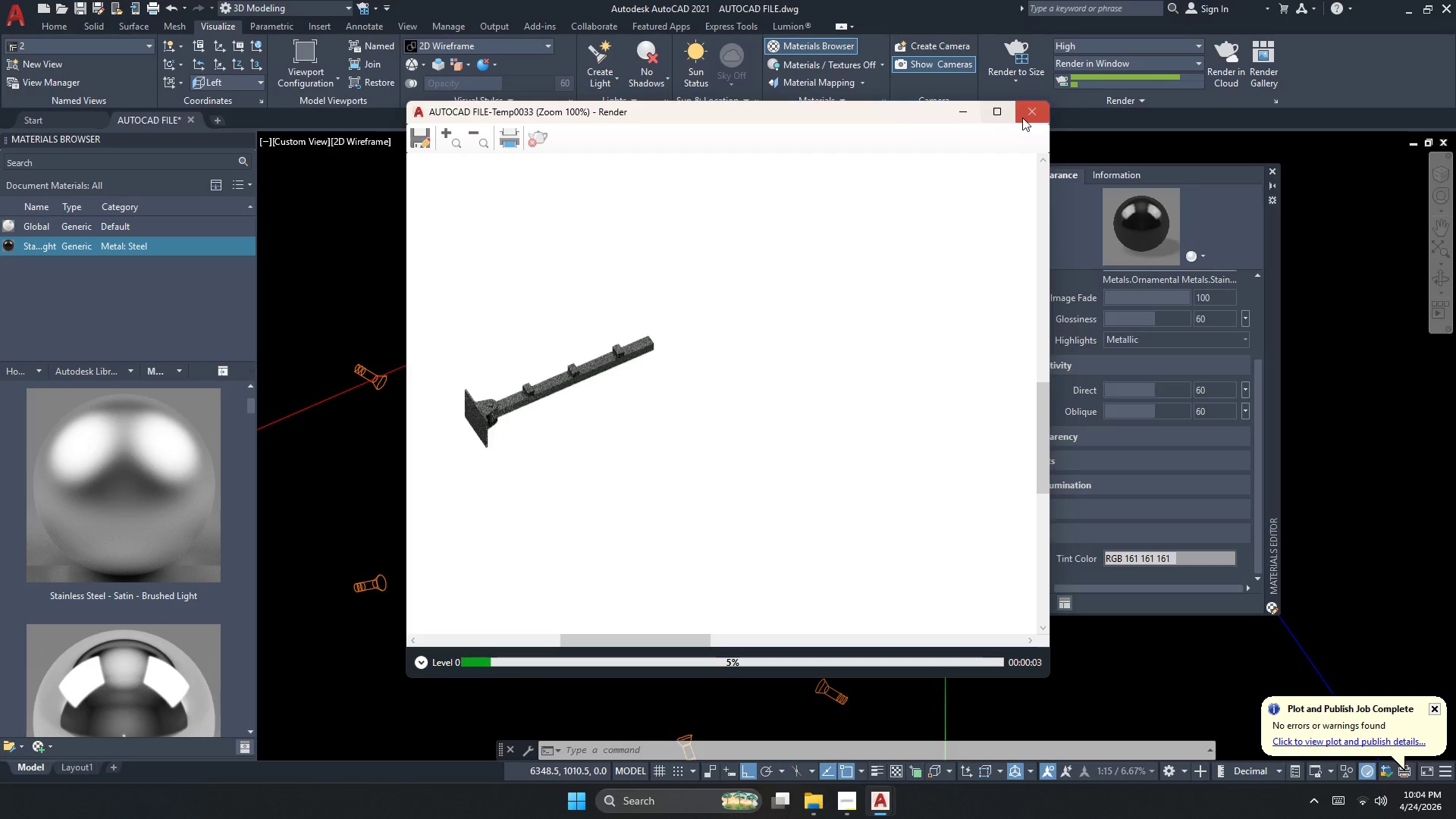 
left_click([1023, 117])
 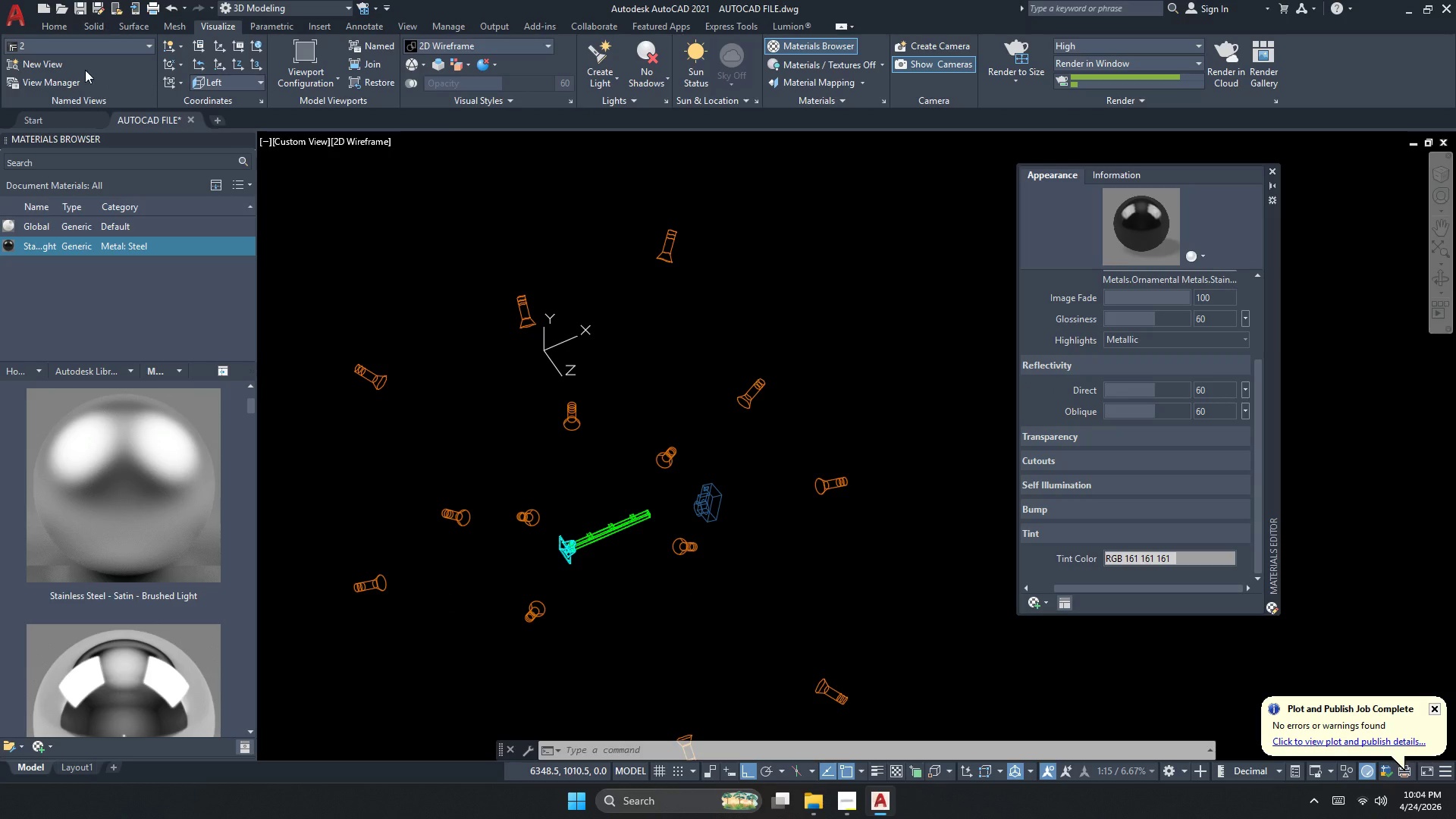 
left_click([79, 49])
 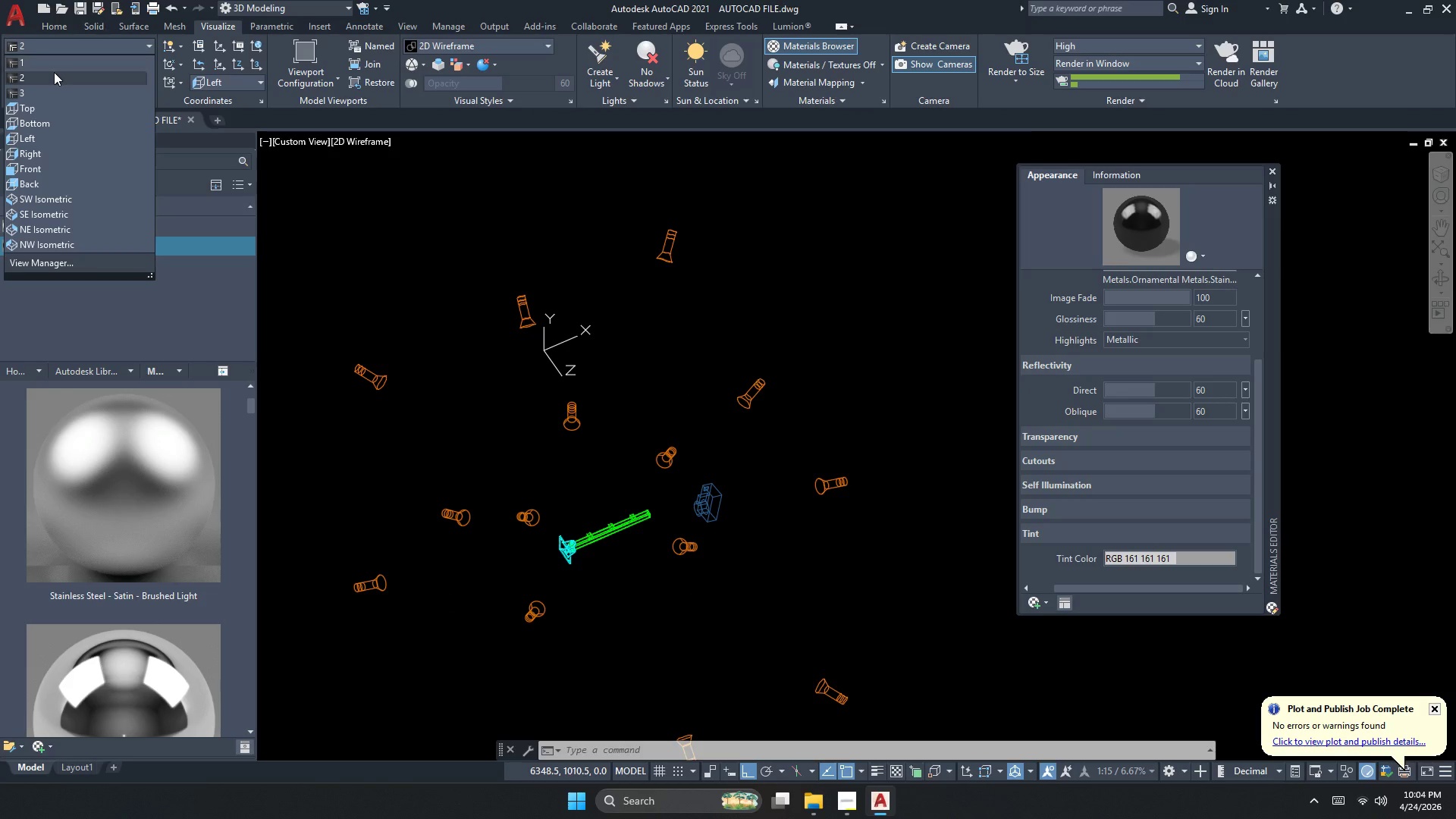 
left_click([52, 75])
 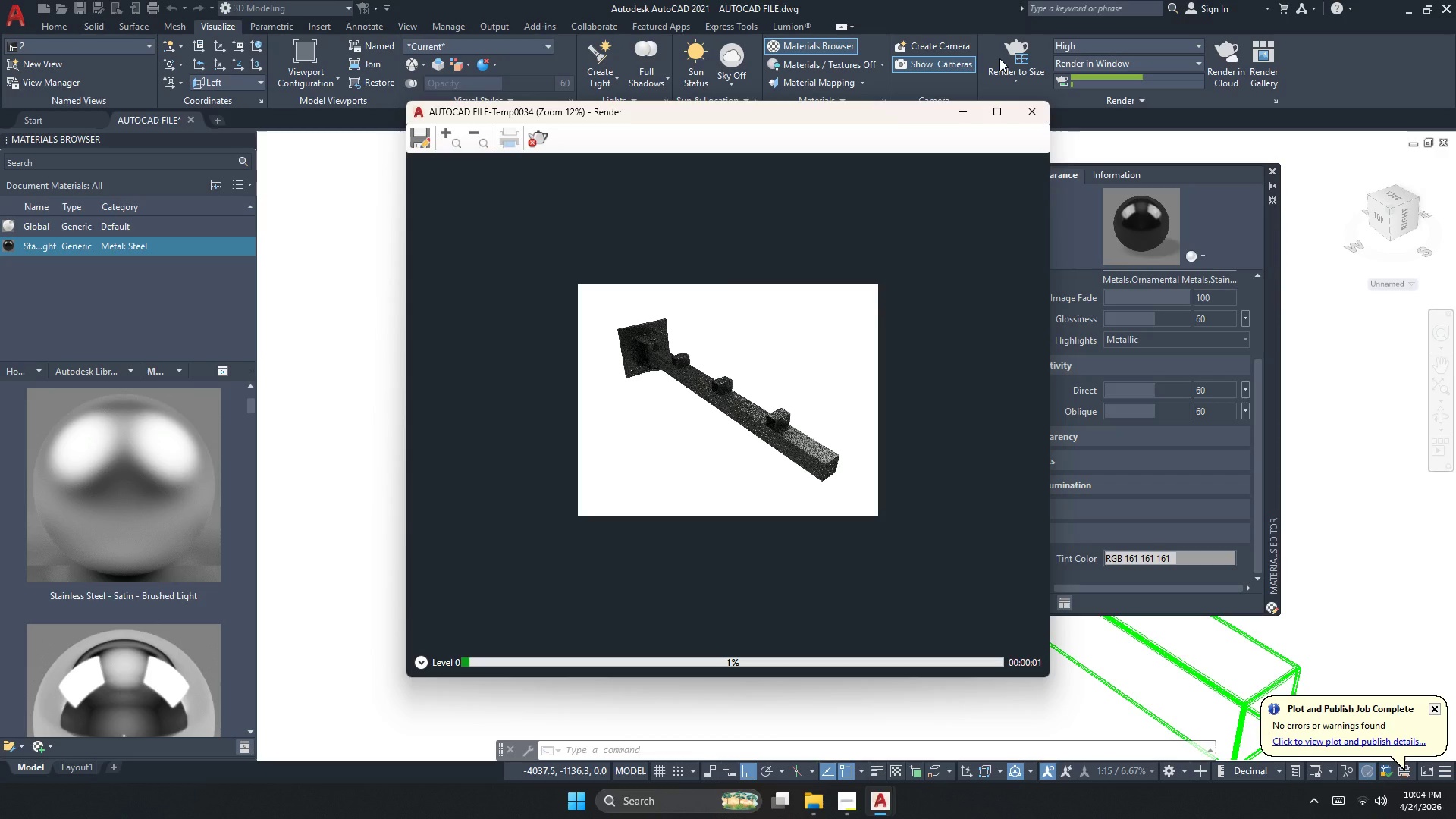 
wait(8.16)
 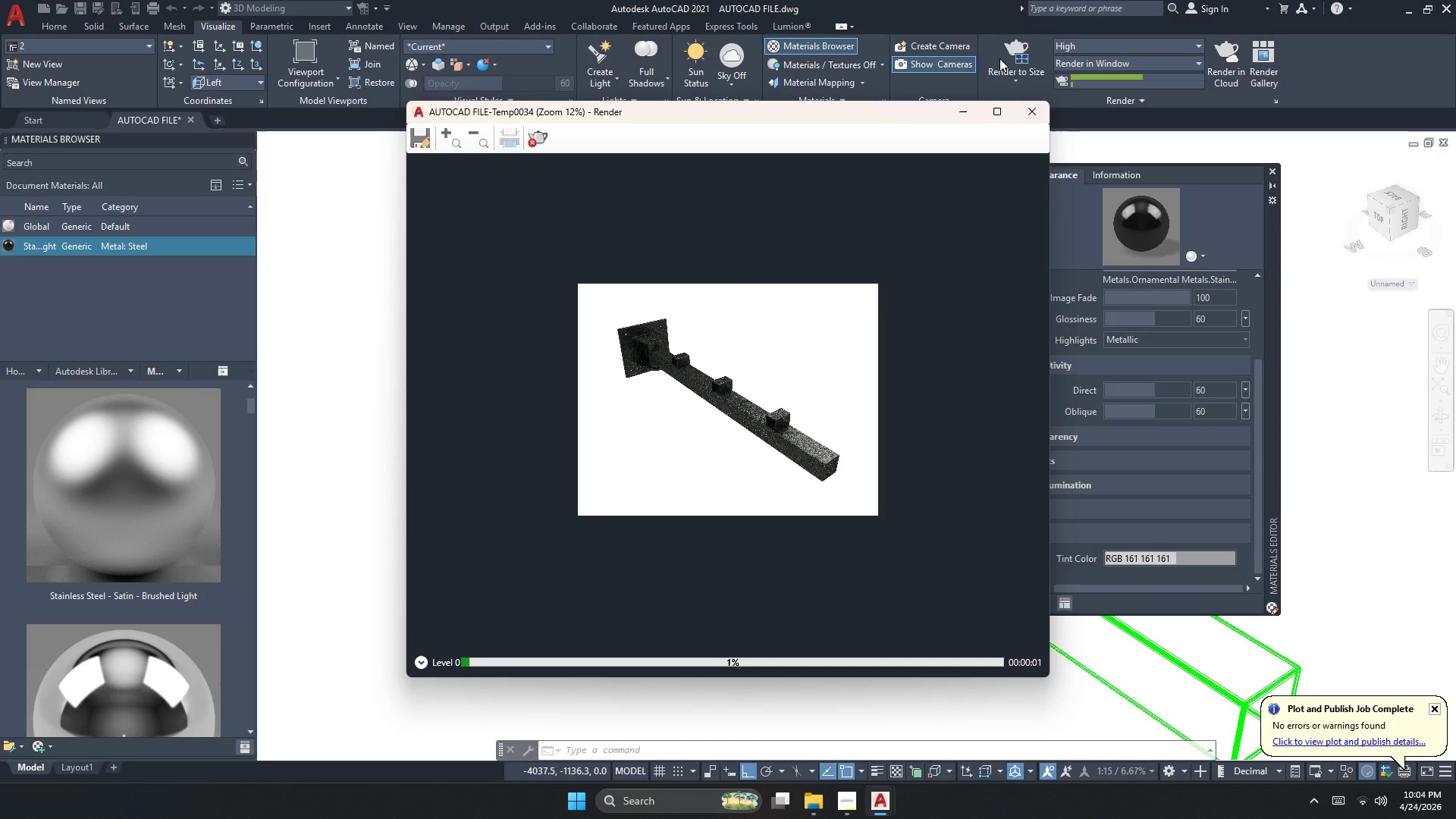 
scroll: coordinate [617, 322], scroll_direction: up, amount: 3.0
 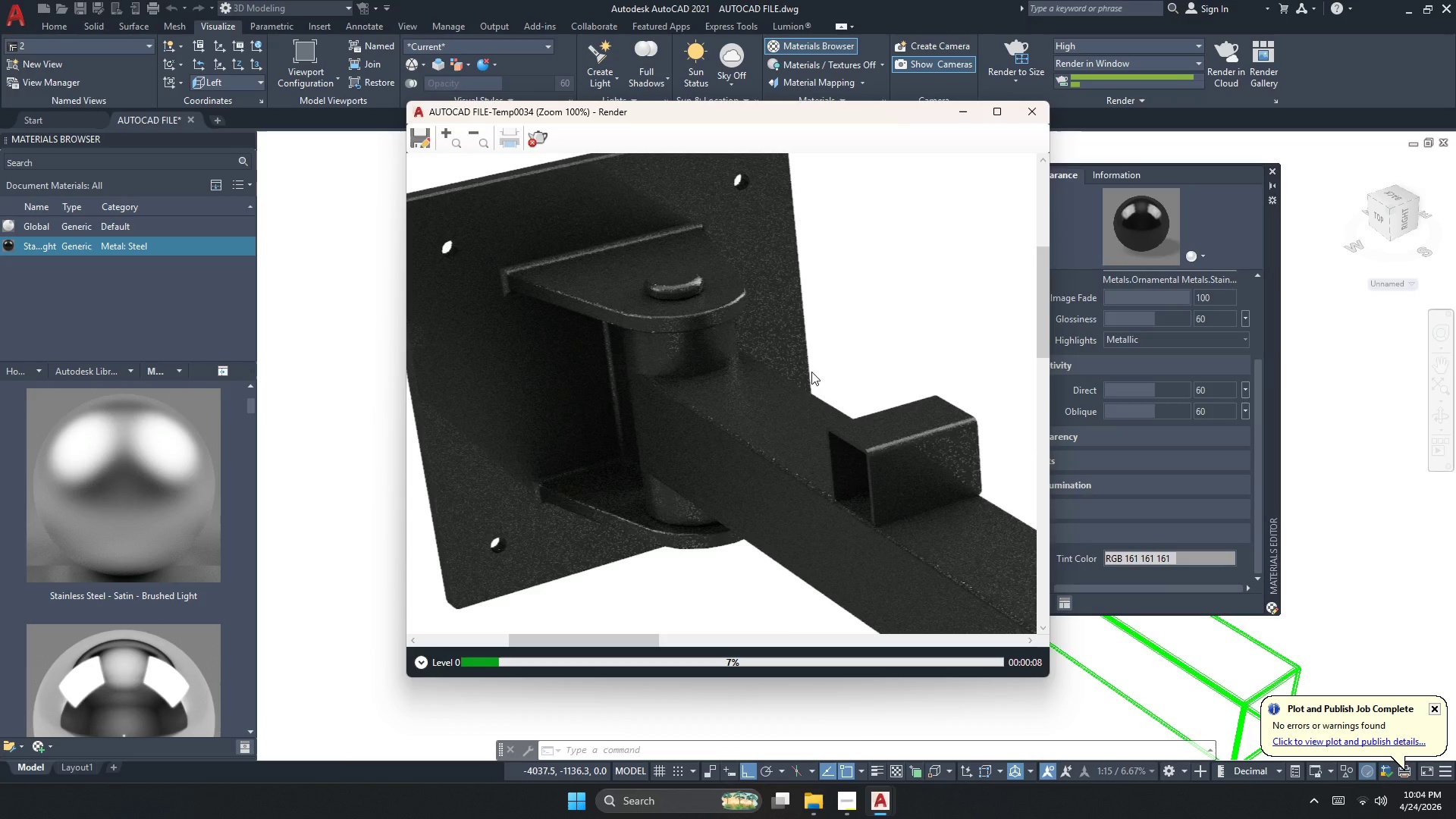 
scroll: coordinate [811, 372], scroll_direction: down, amount: 1.0
 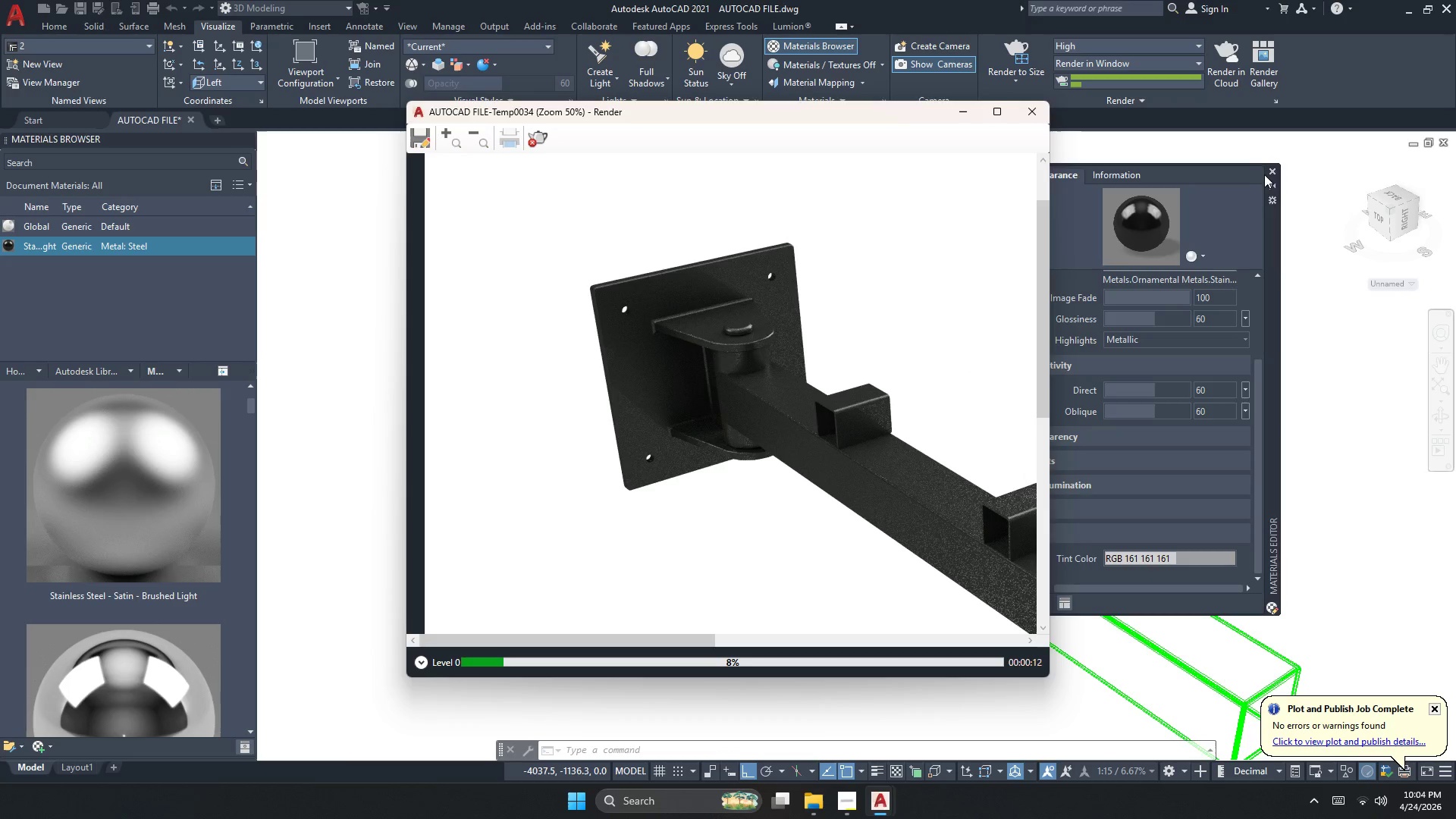 
key(Escape)
 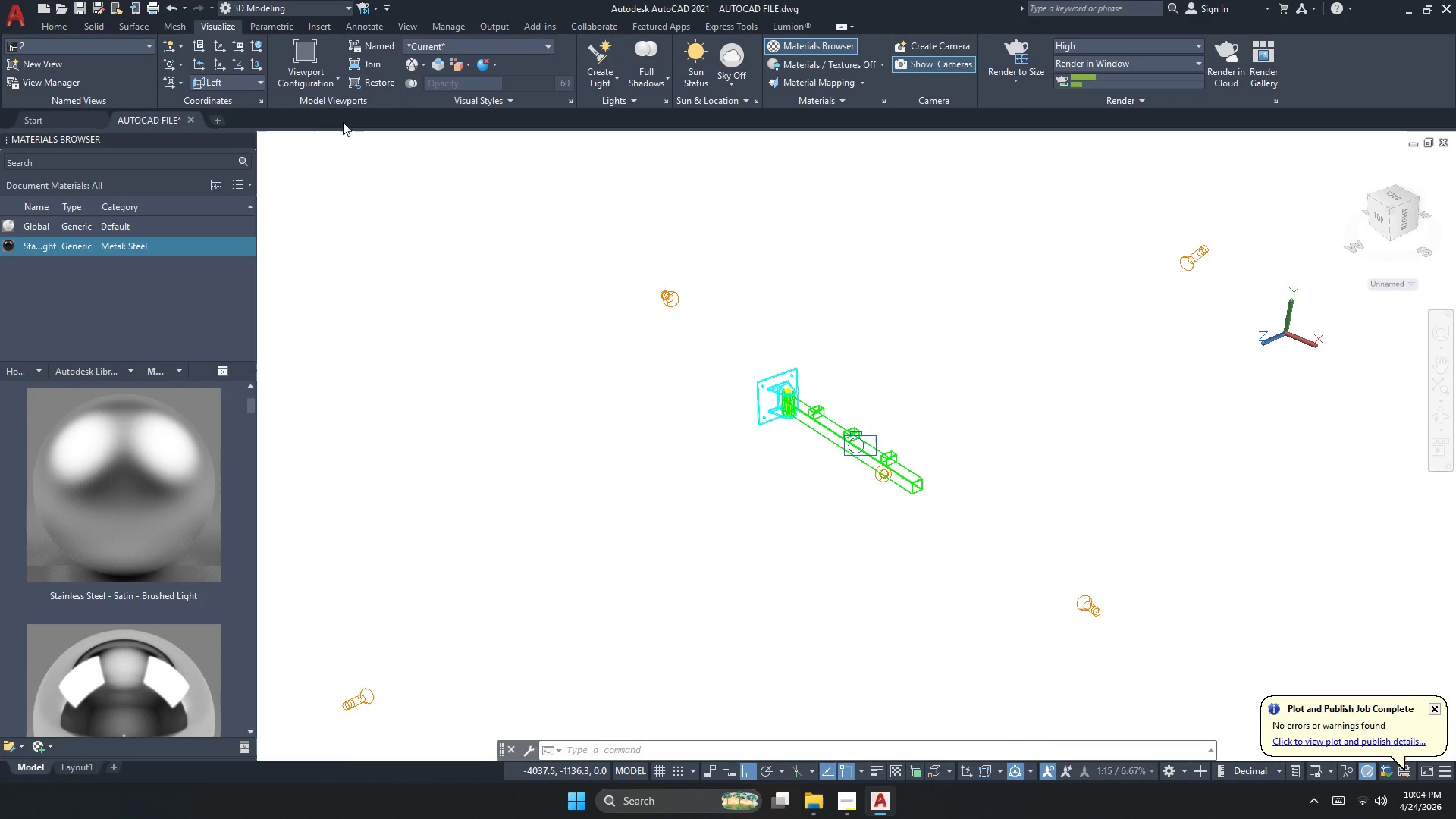 
scroll: coordinate [726, 418], scroll_direction: down, amount: 6.0
 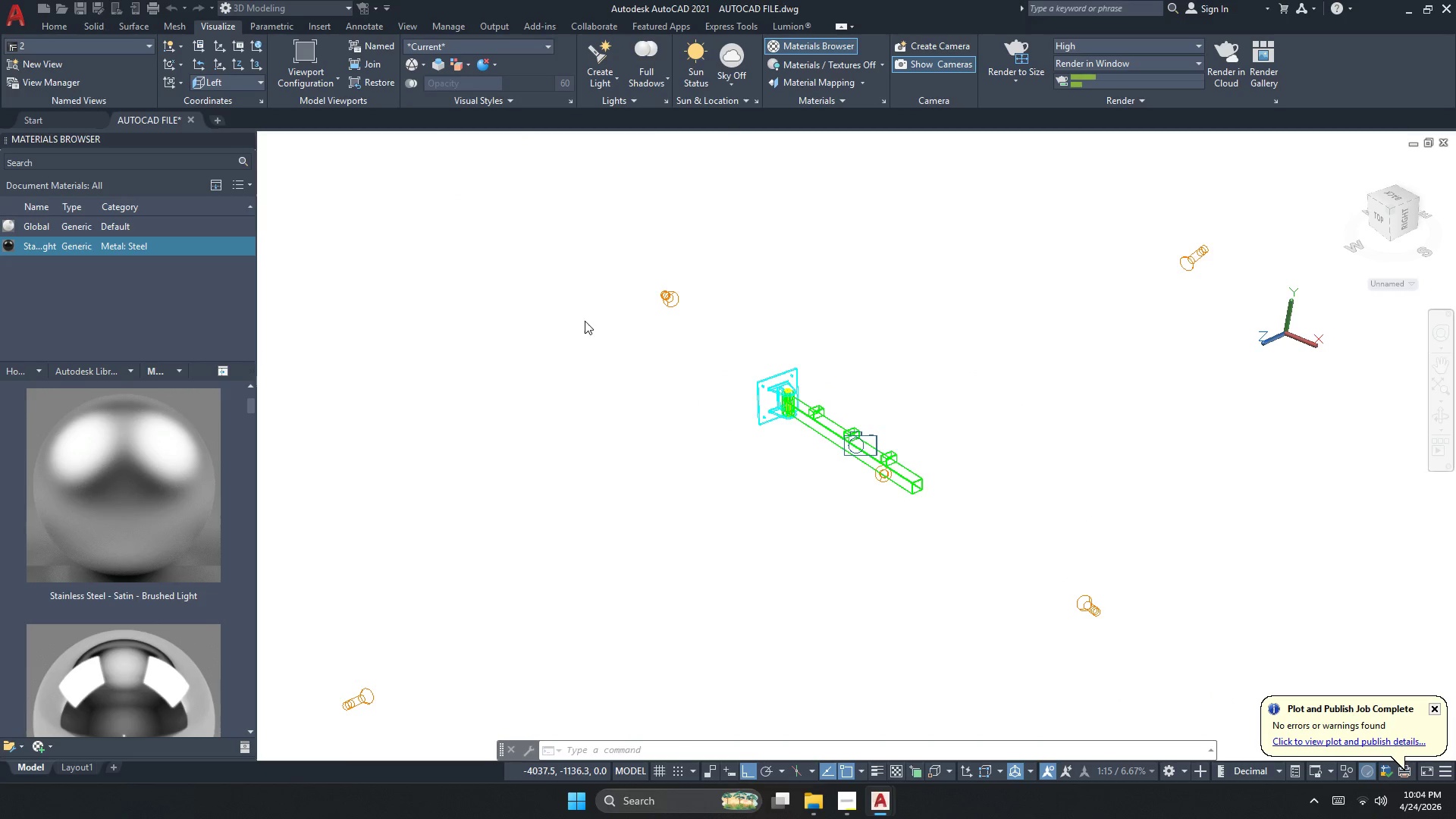 
left_click([320, 142])
 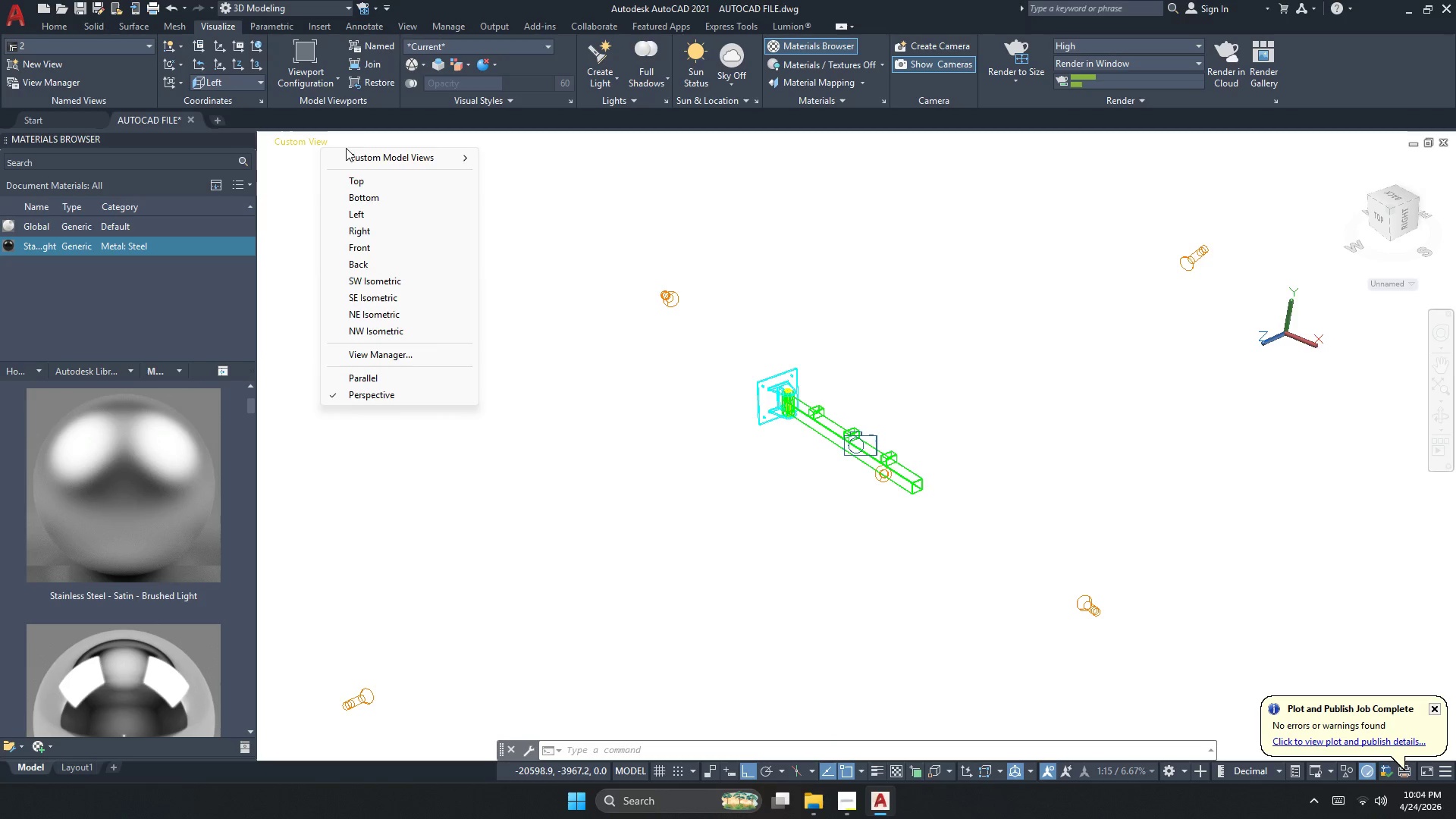 
key(Escape)
 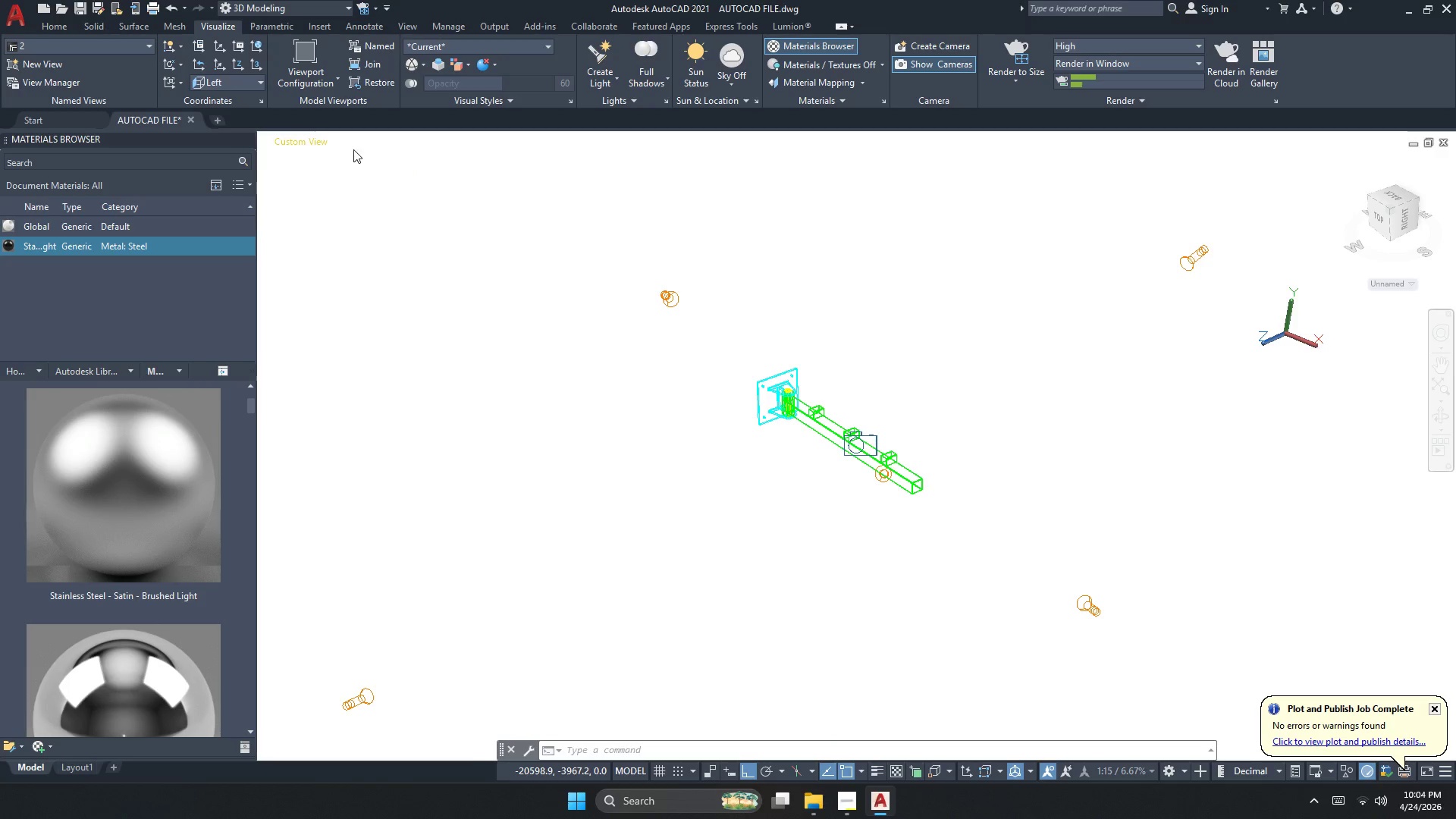 
left_click([353, 149])
 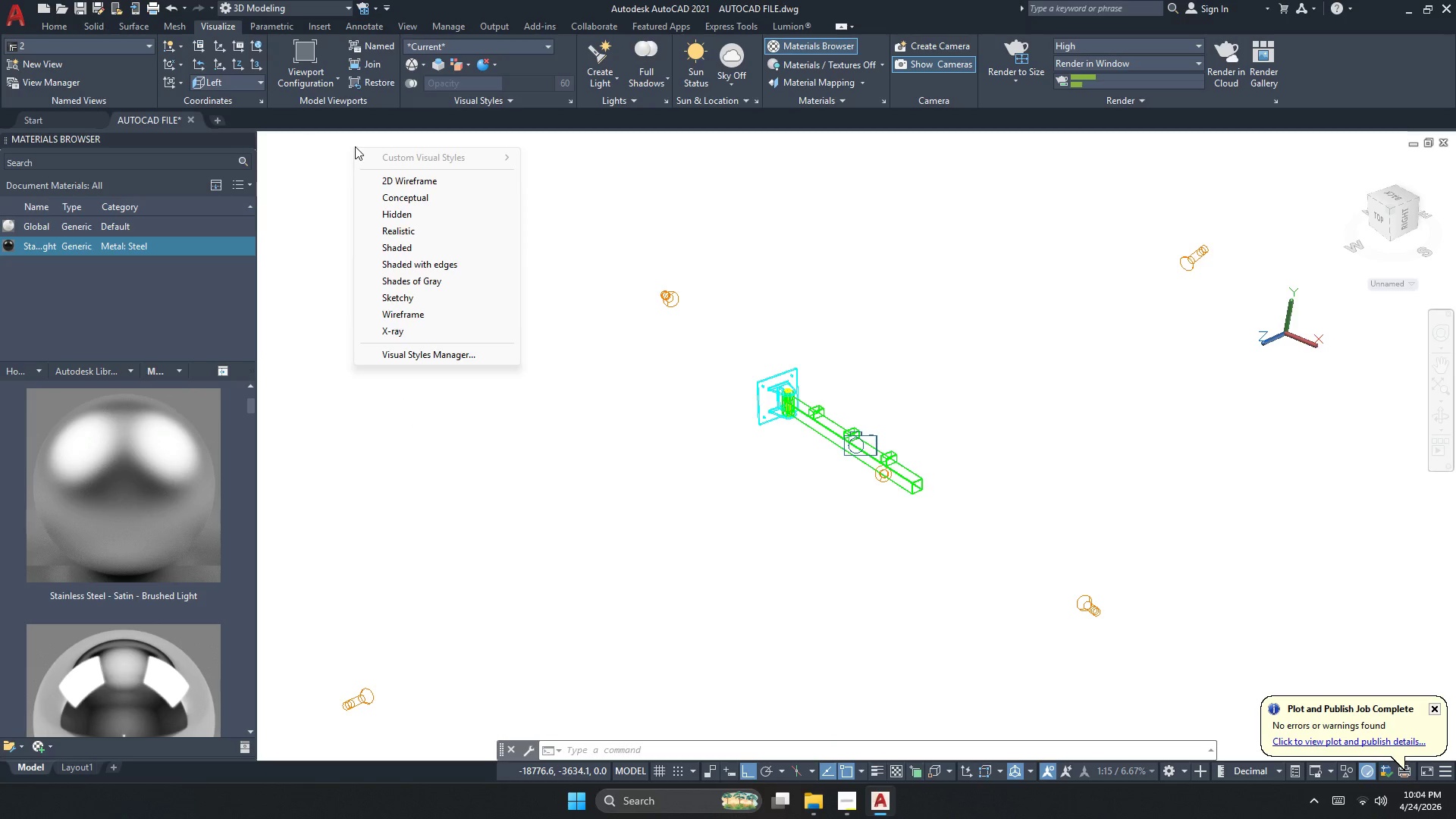 
left_click([355, 146])
 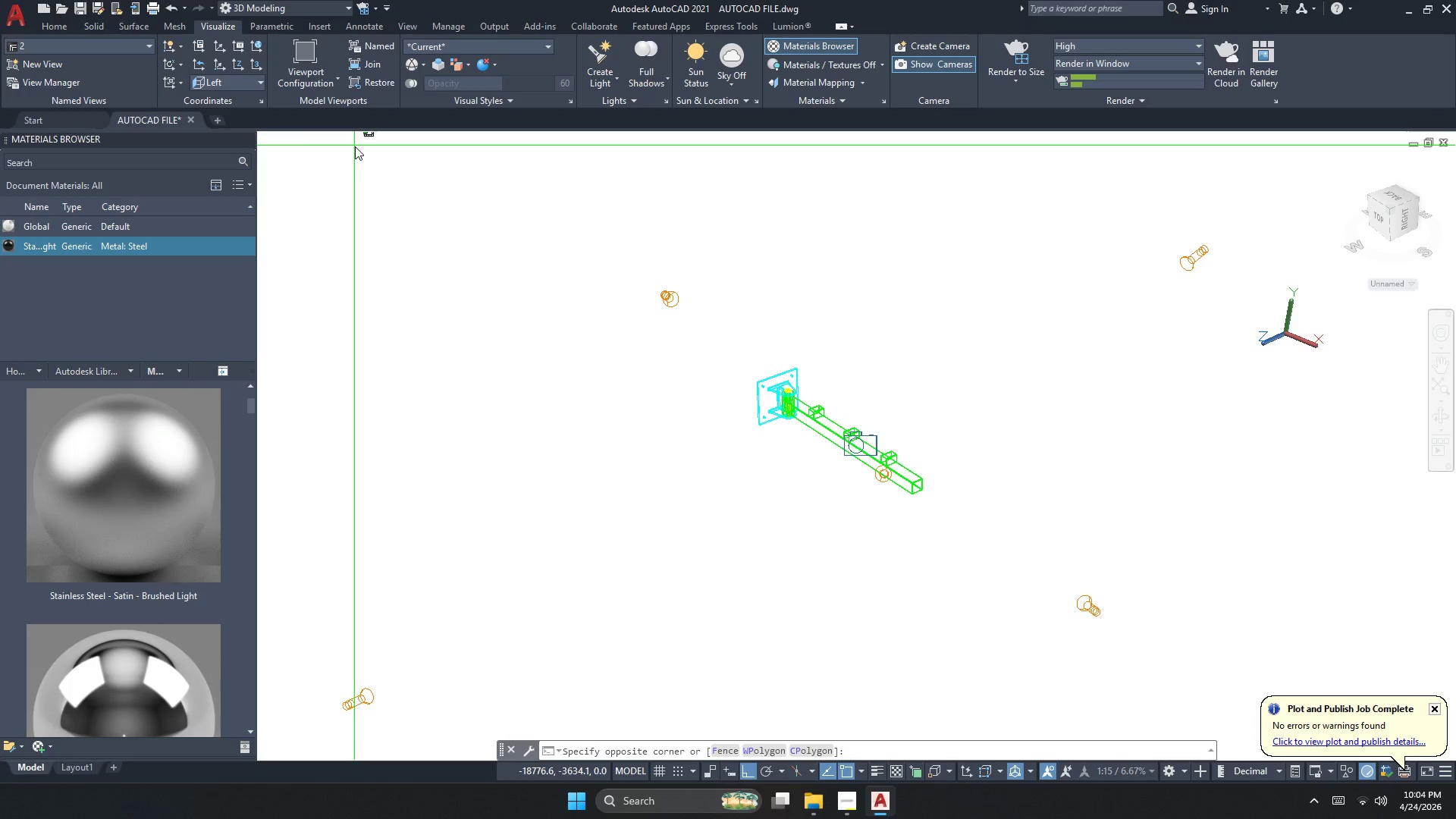 
key(Escape)
 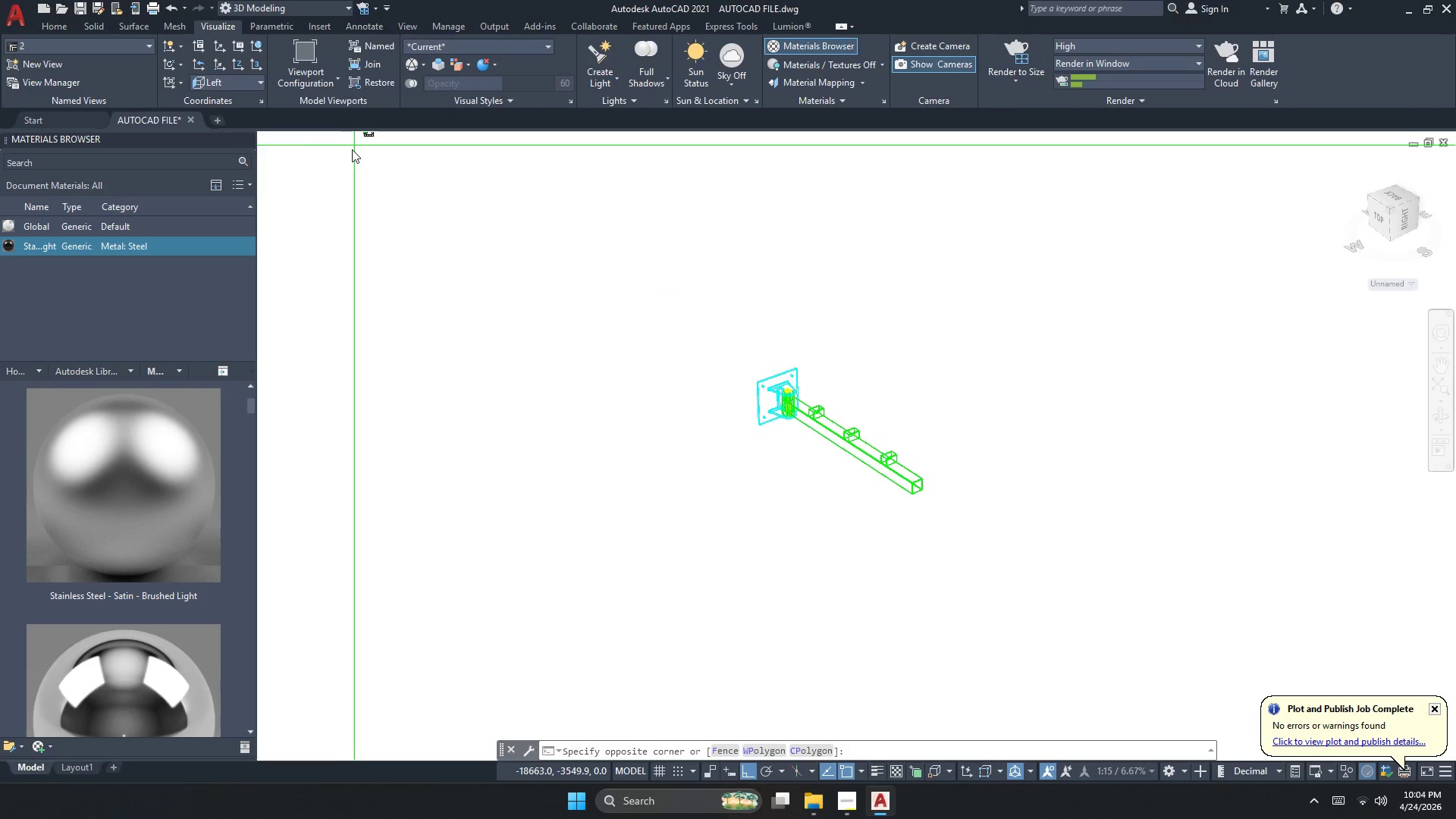 
left_click([350, 152])
 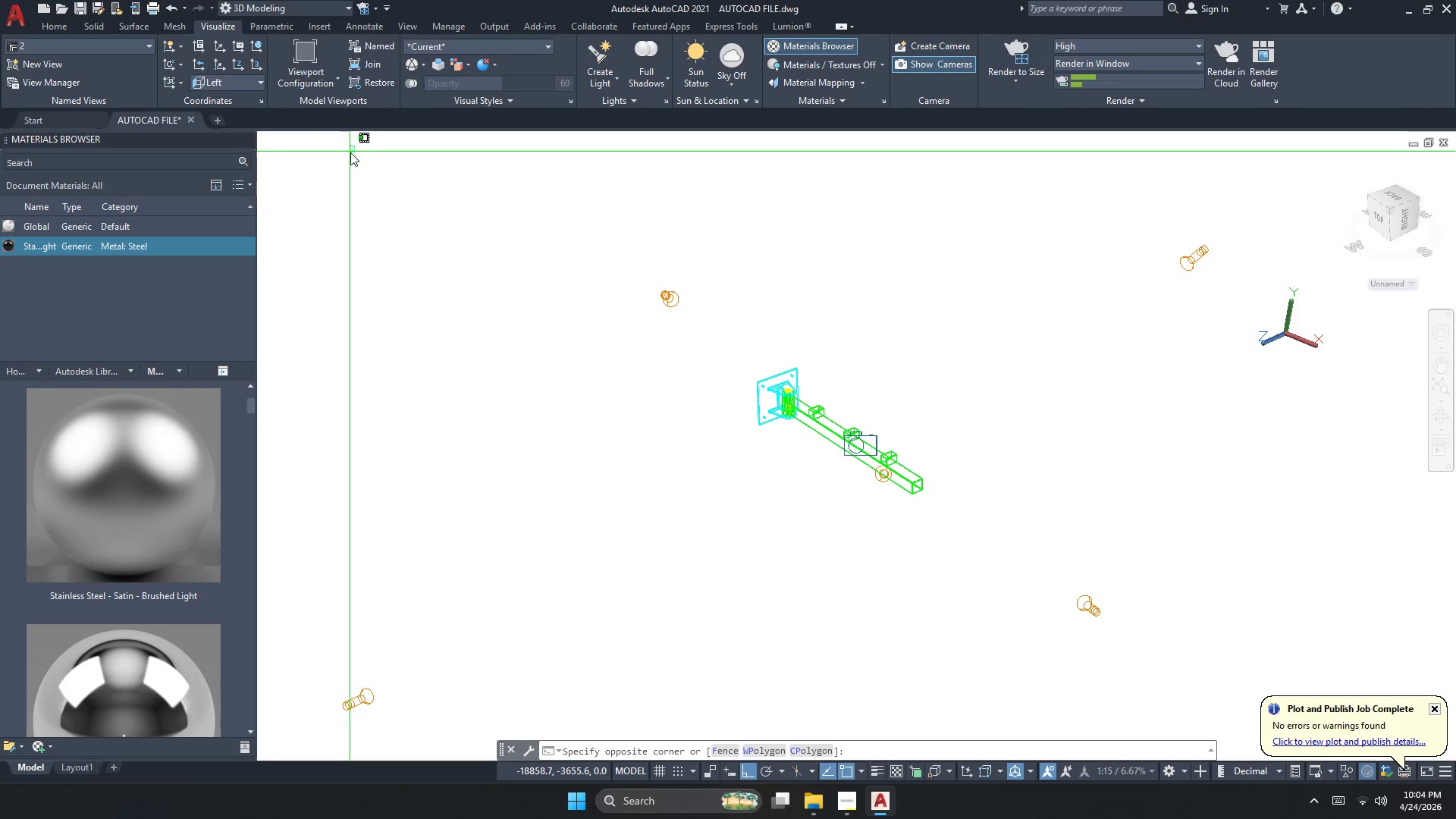 
key(Escape)
 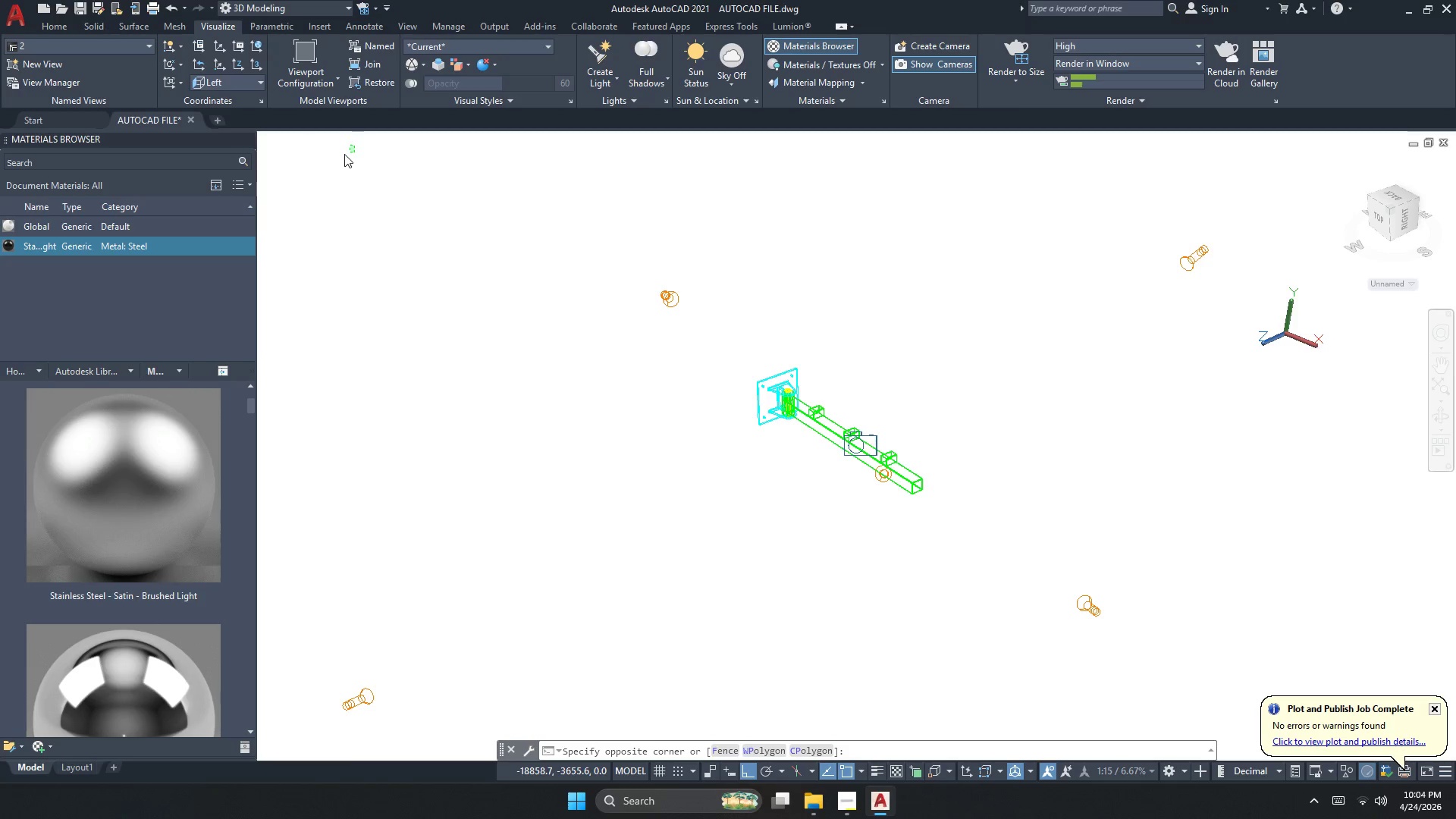 
key(Escape)
 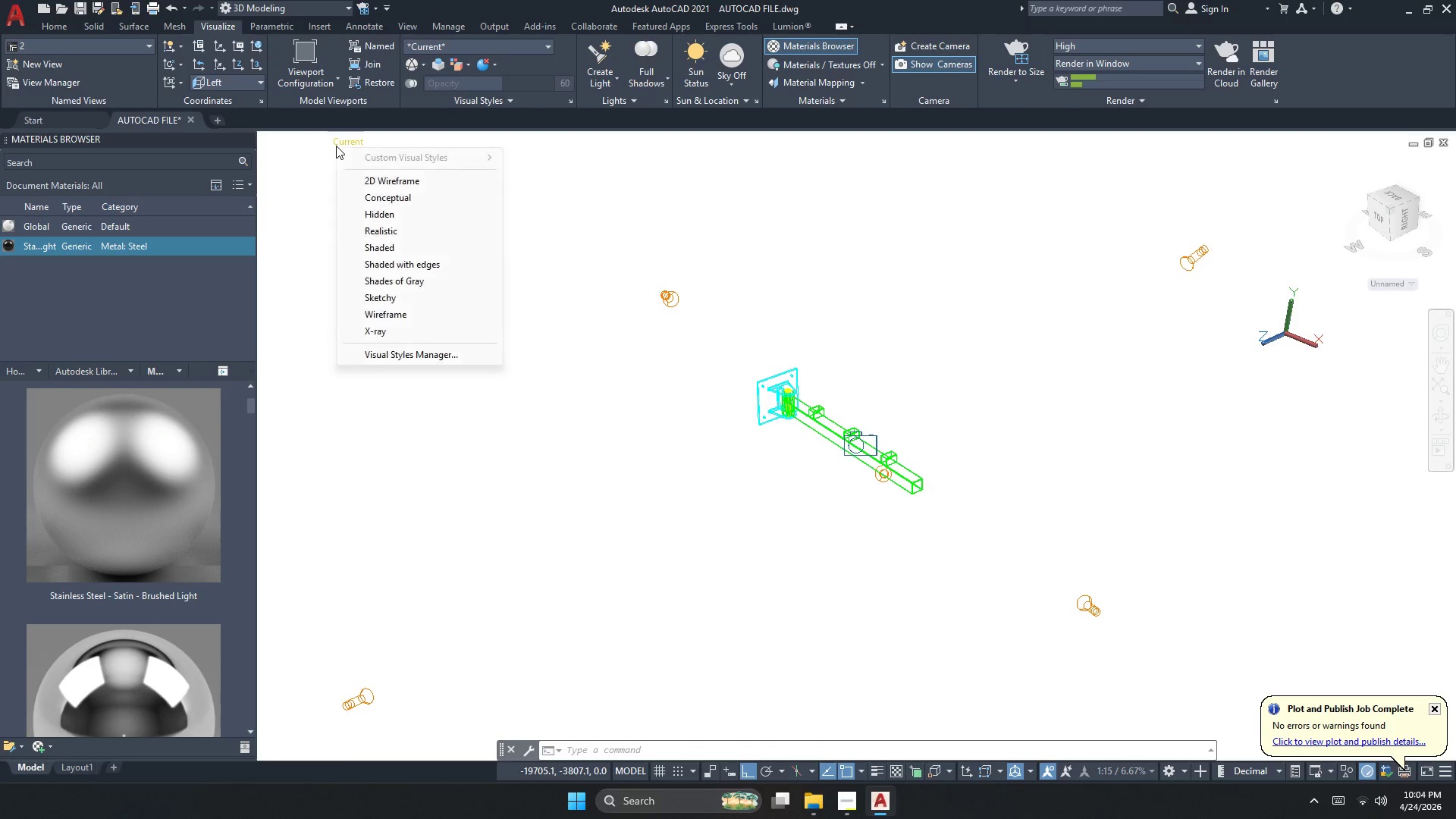 
left_click([372, 179])
 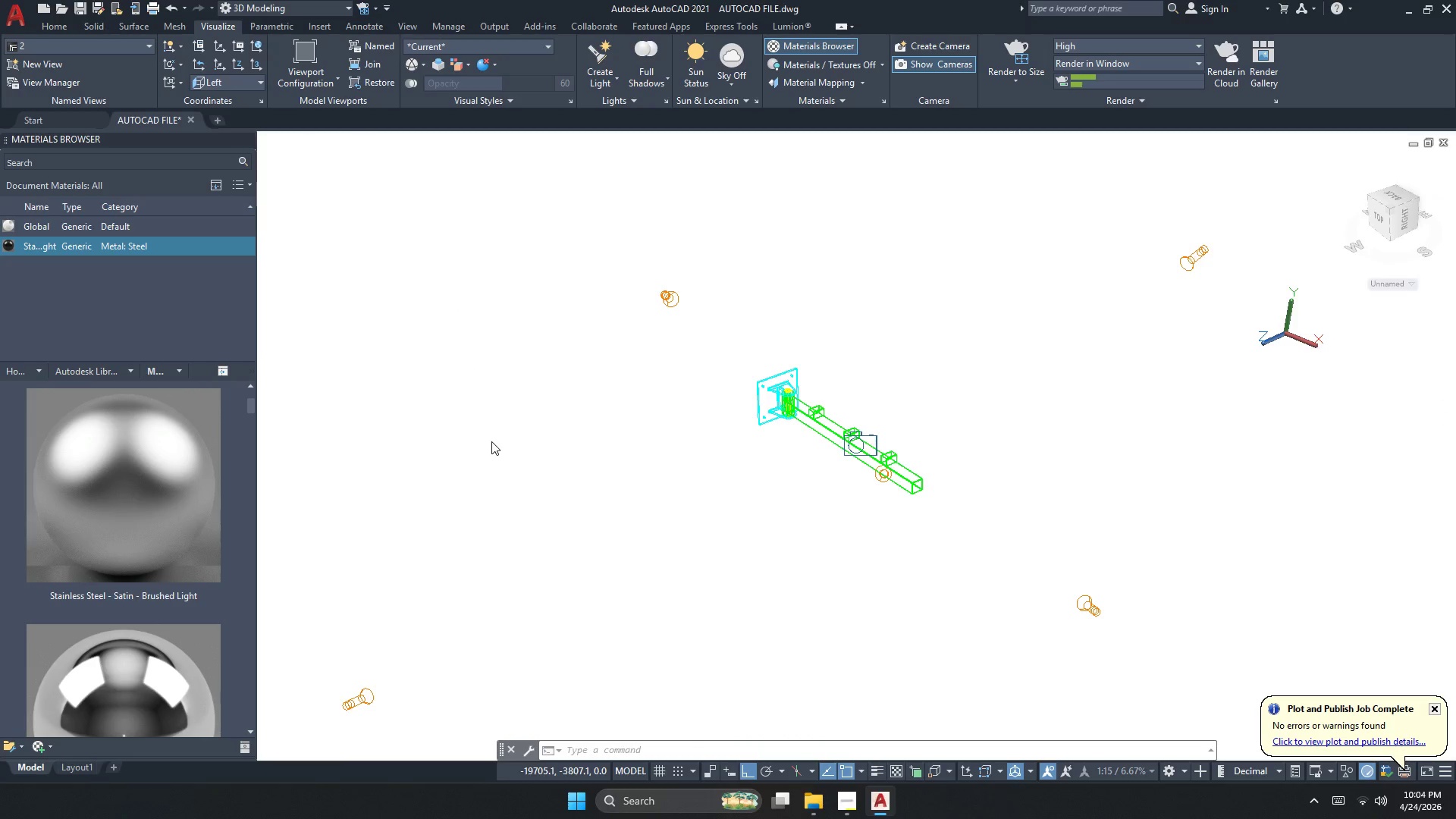 
scroll: coordinate [520, 438], scroll_direction: down, amount: 1.0
 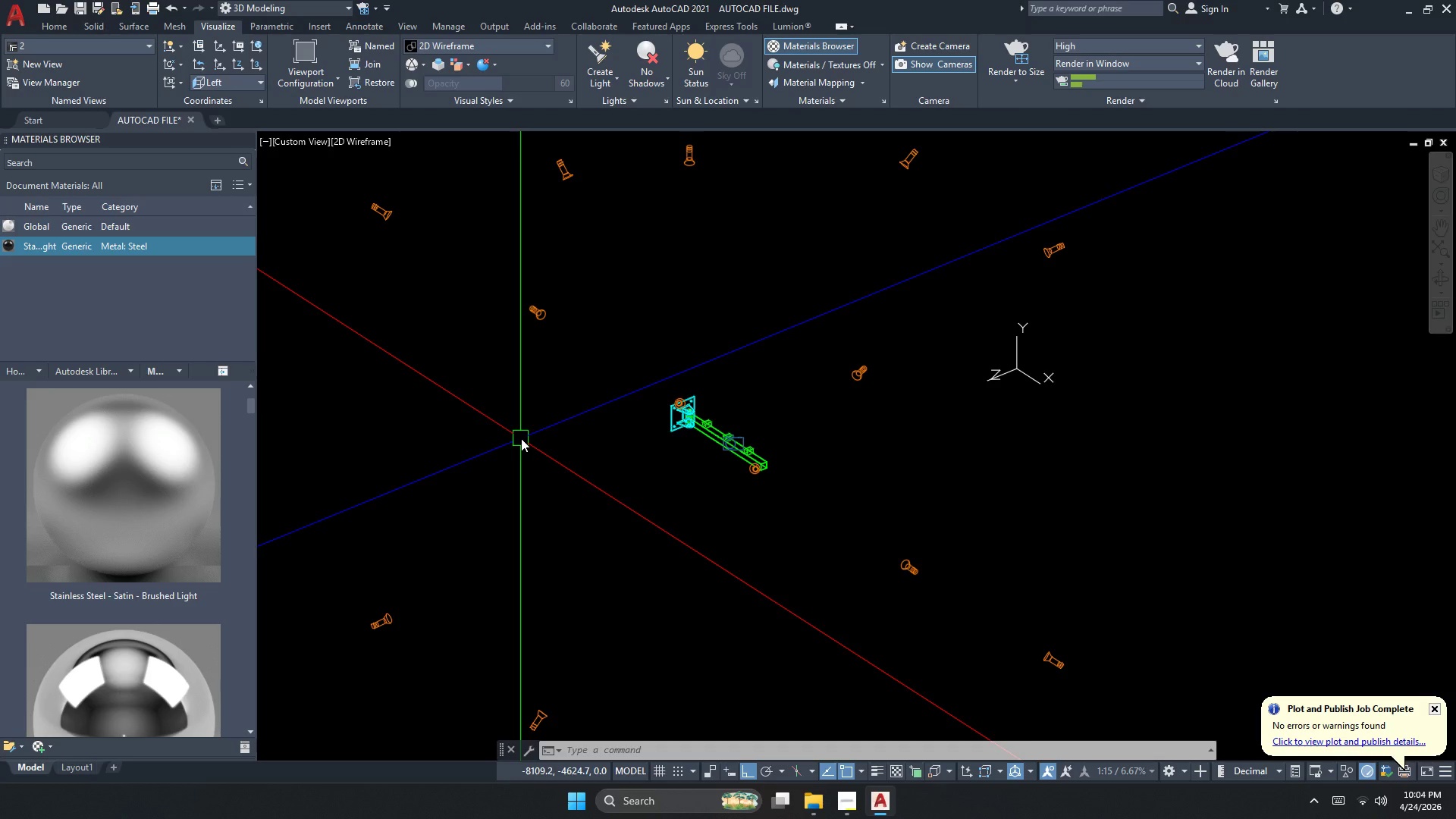 
left_click([680, 310])
 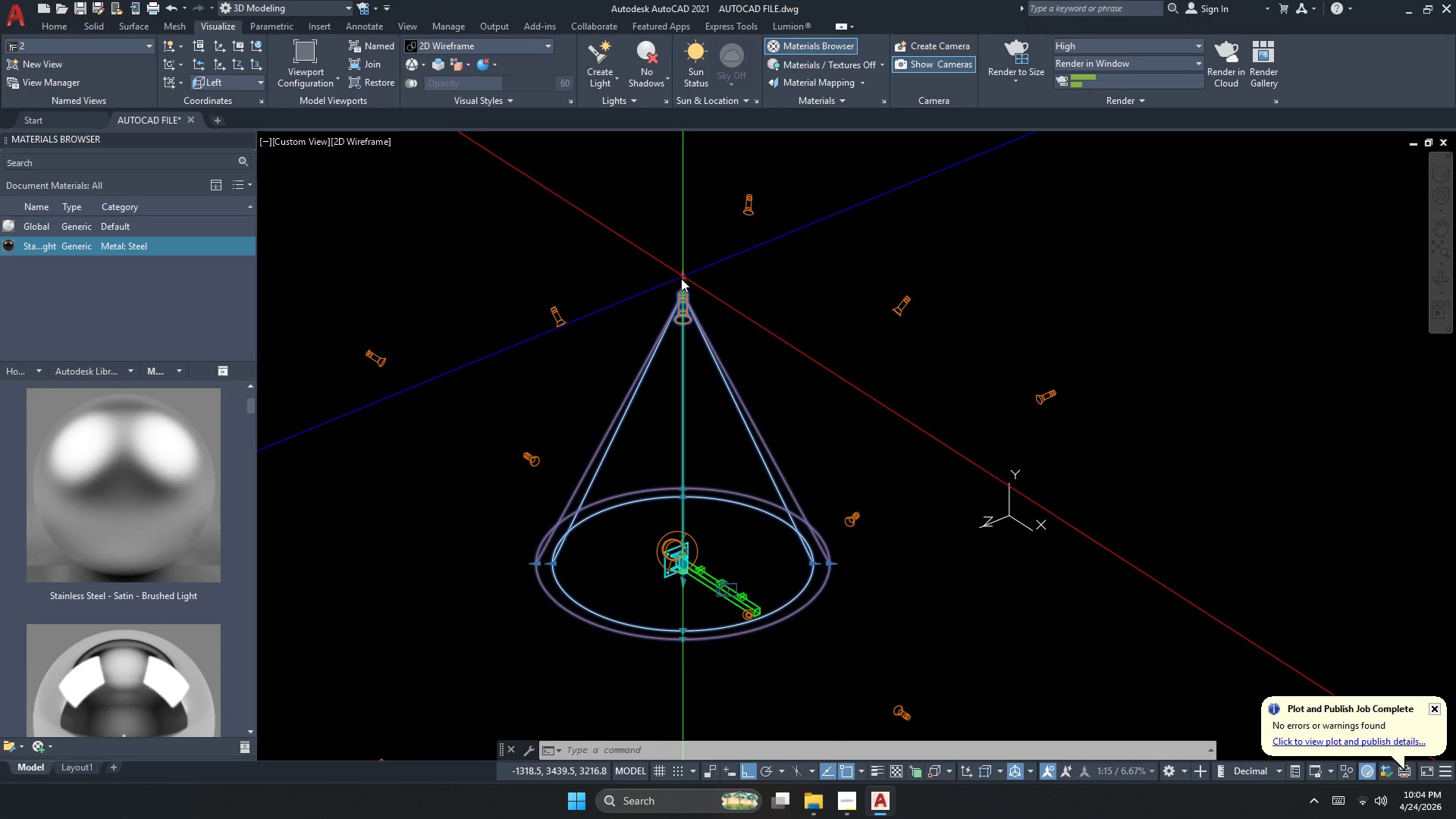 
scroll: coordinate [669, 322], scroll_direction: none, amount: 0.0
 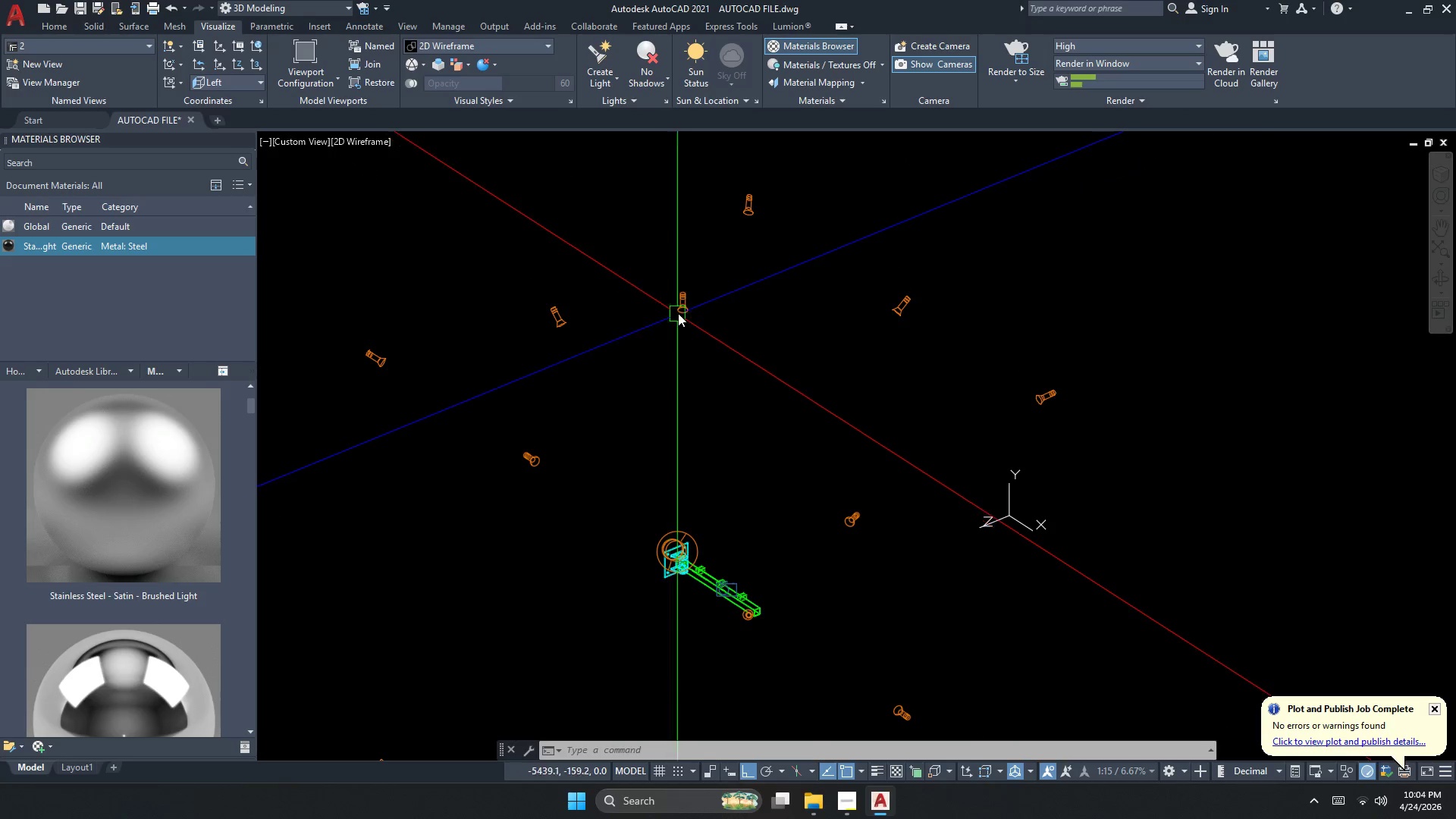 
left_click_drag(start_coordinate=[701, 421], to_coordinate=[701, 429])
 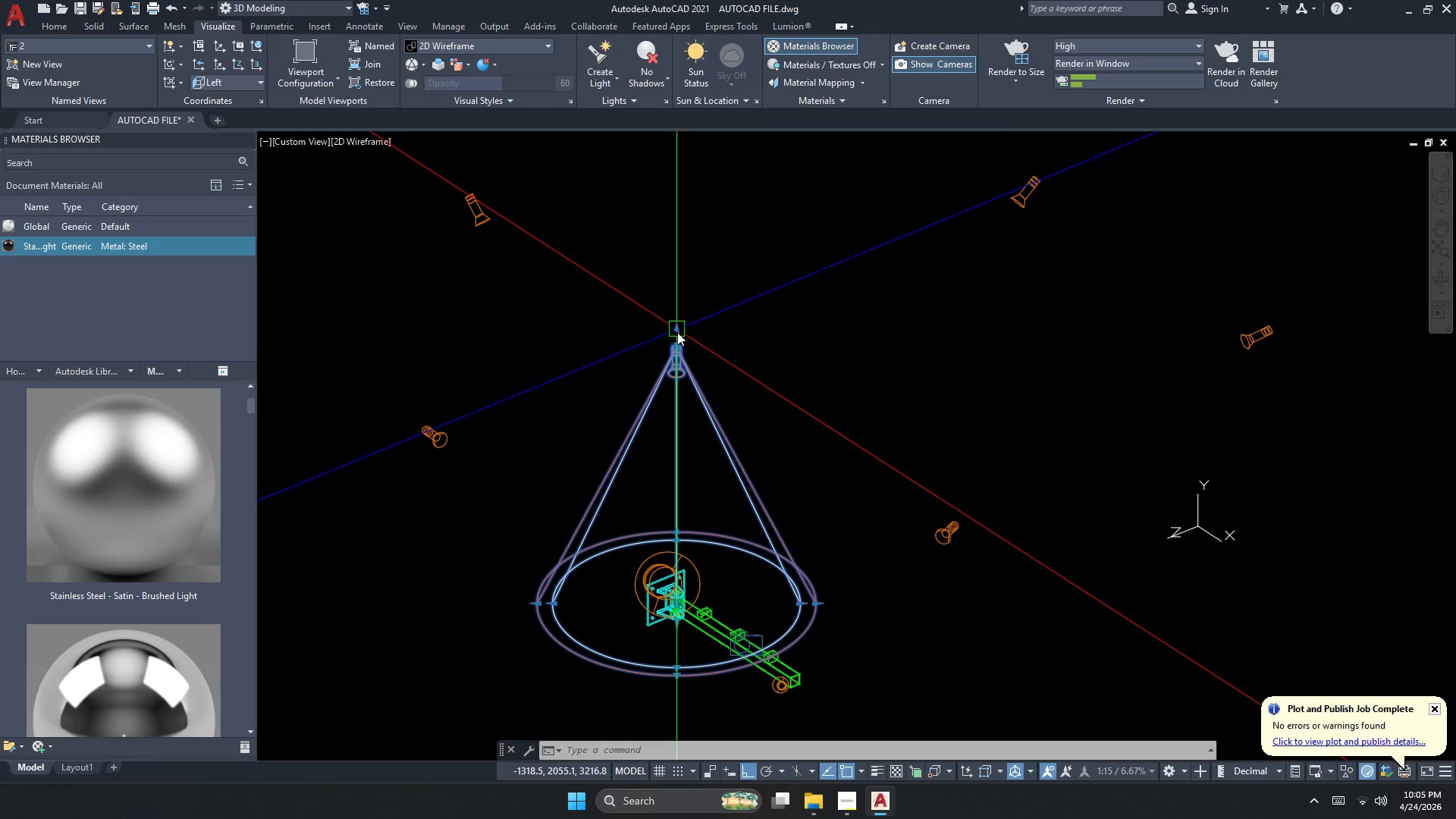 
scroll: coordinate [690, 350], scroll_direction: up, amount: 1.0
 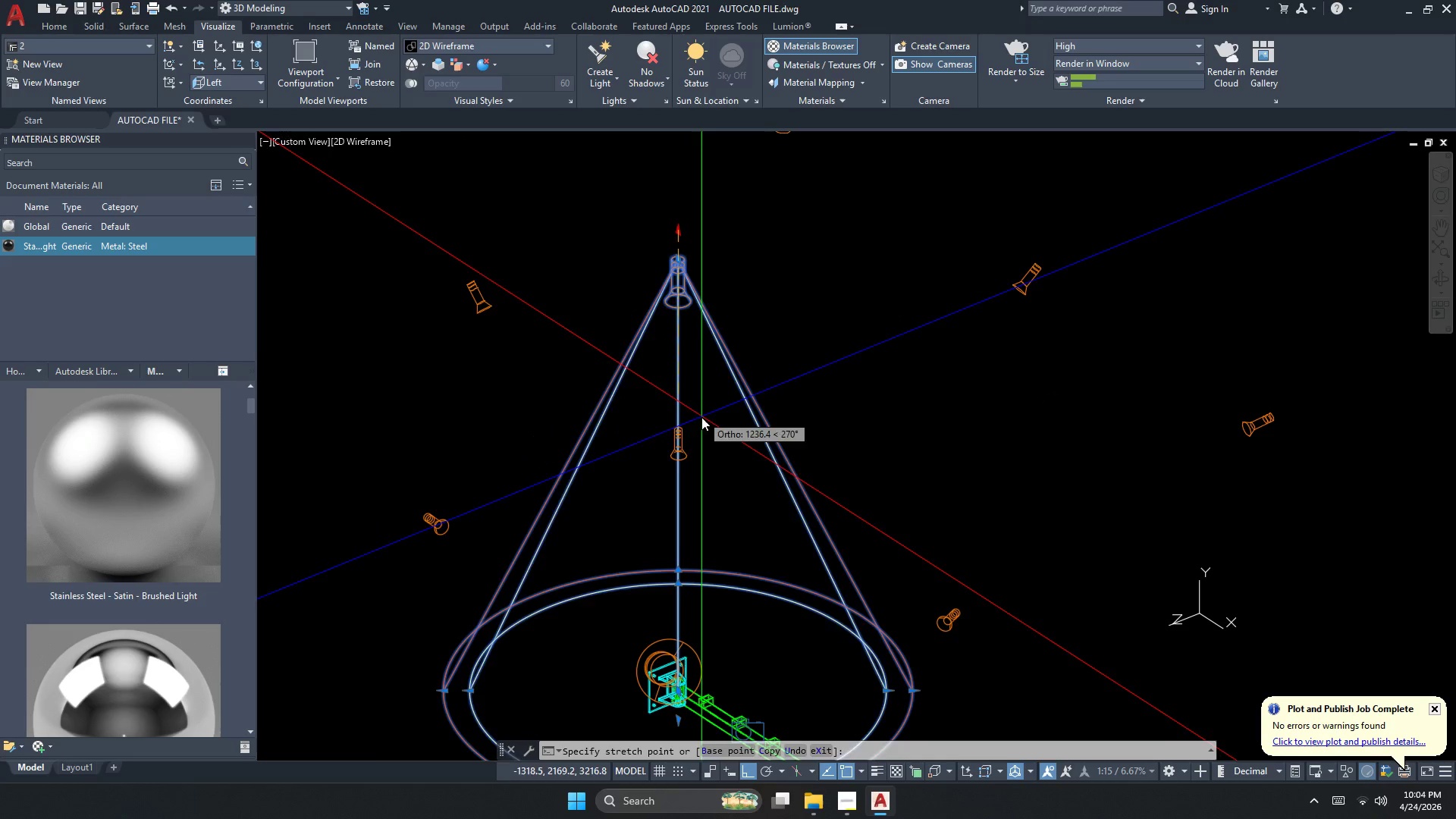 
left_click_drag(start_coordinate=[705, 411], to_coordinate=[705, 416])
 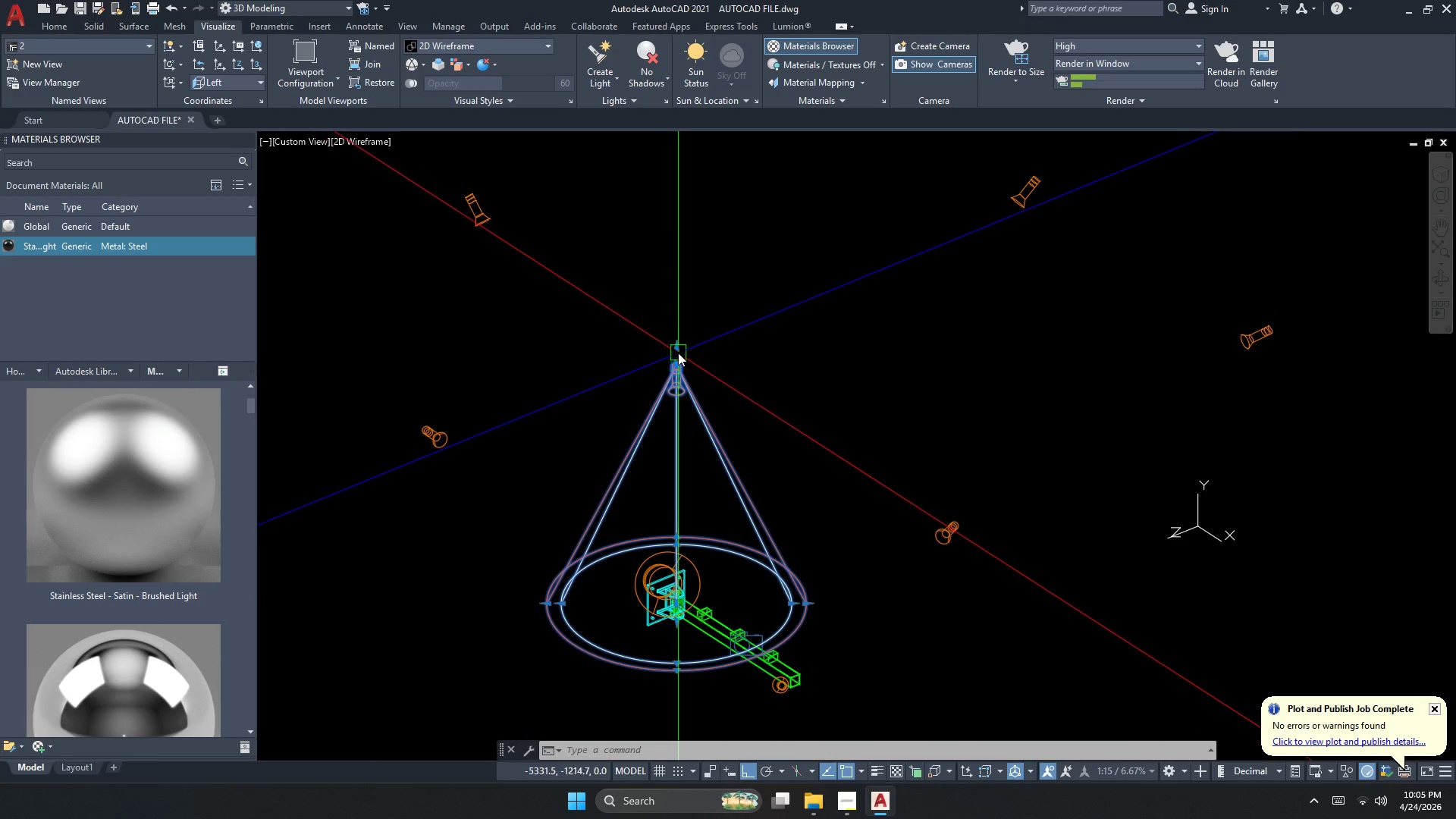 
left_click([679, 350])
 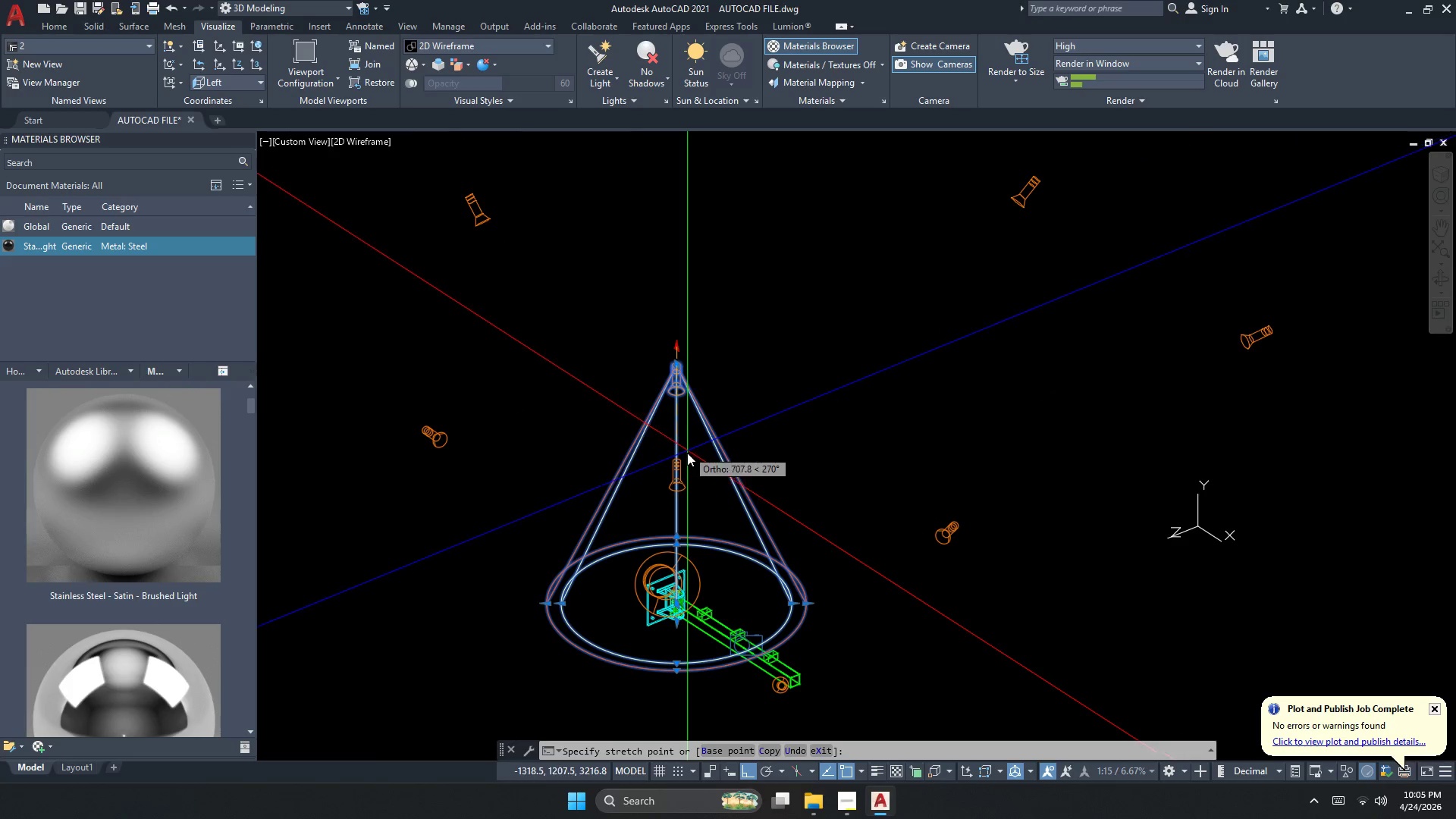 
left_click([688, 457])
 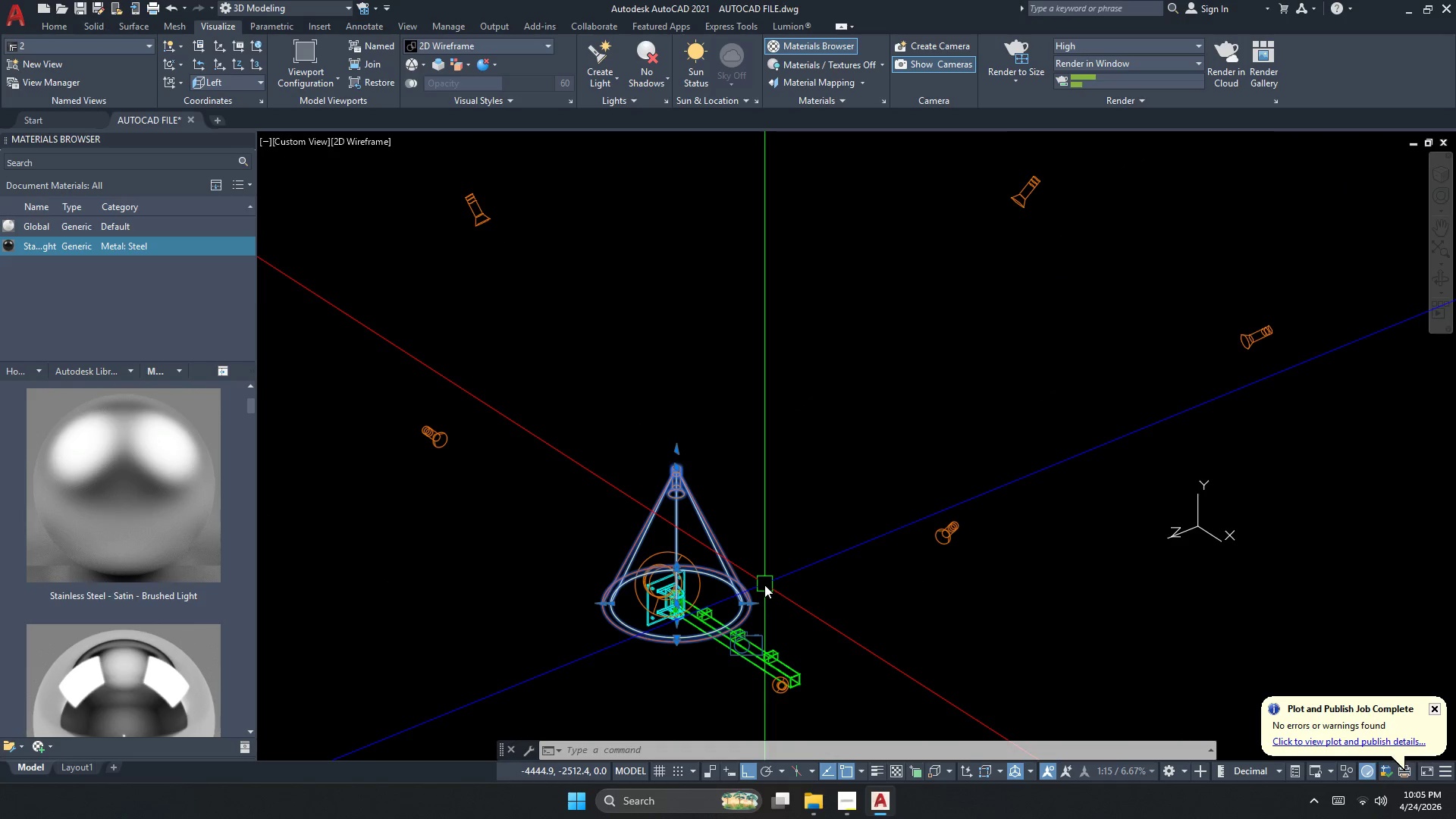 
scroll: coordinate [728, 659], scroll_direction: up, amount: 2.0
 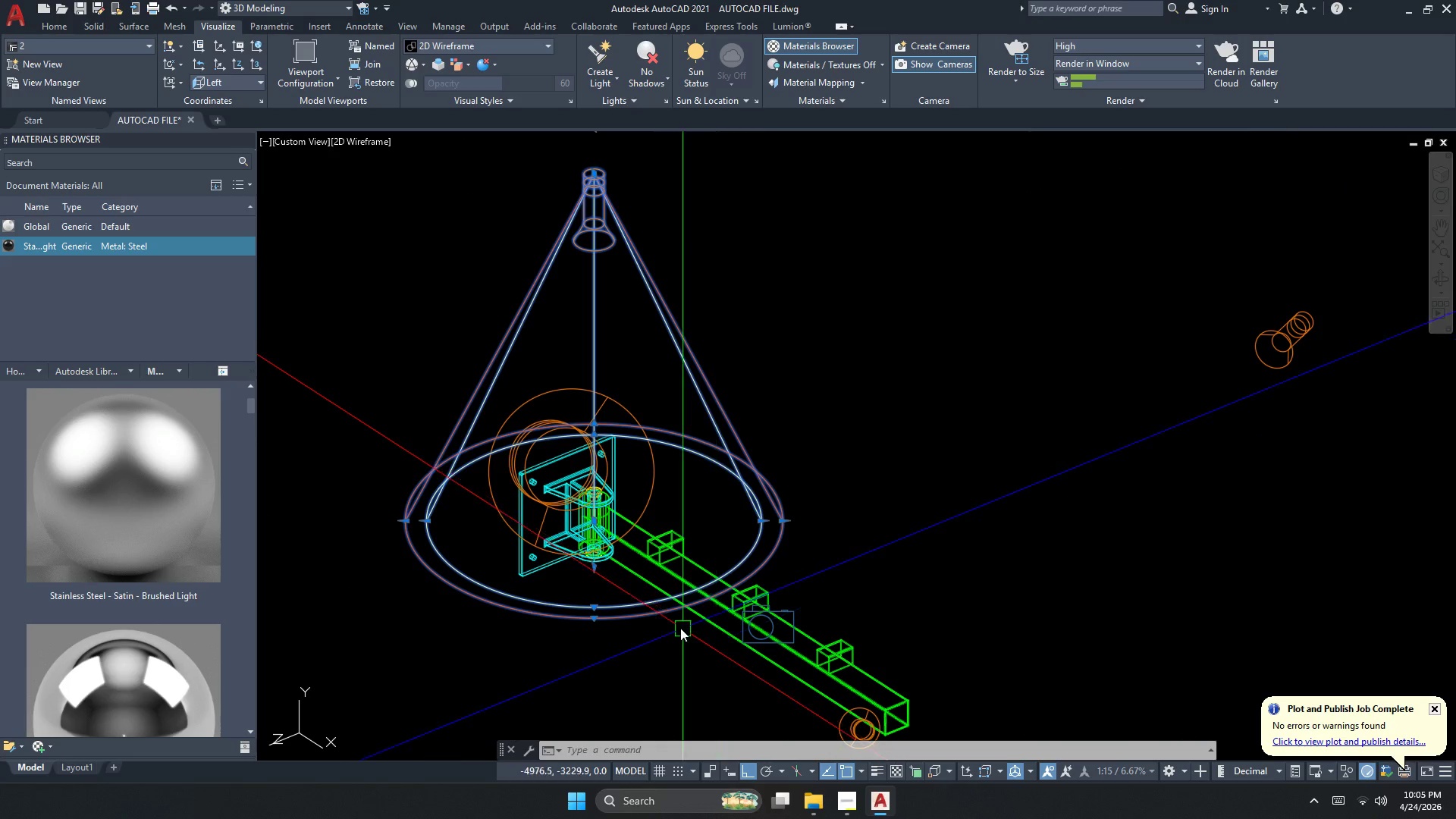 
scroll: coordinate [663, 617], scroll_direction: down, amount: 1.0
 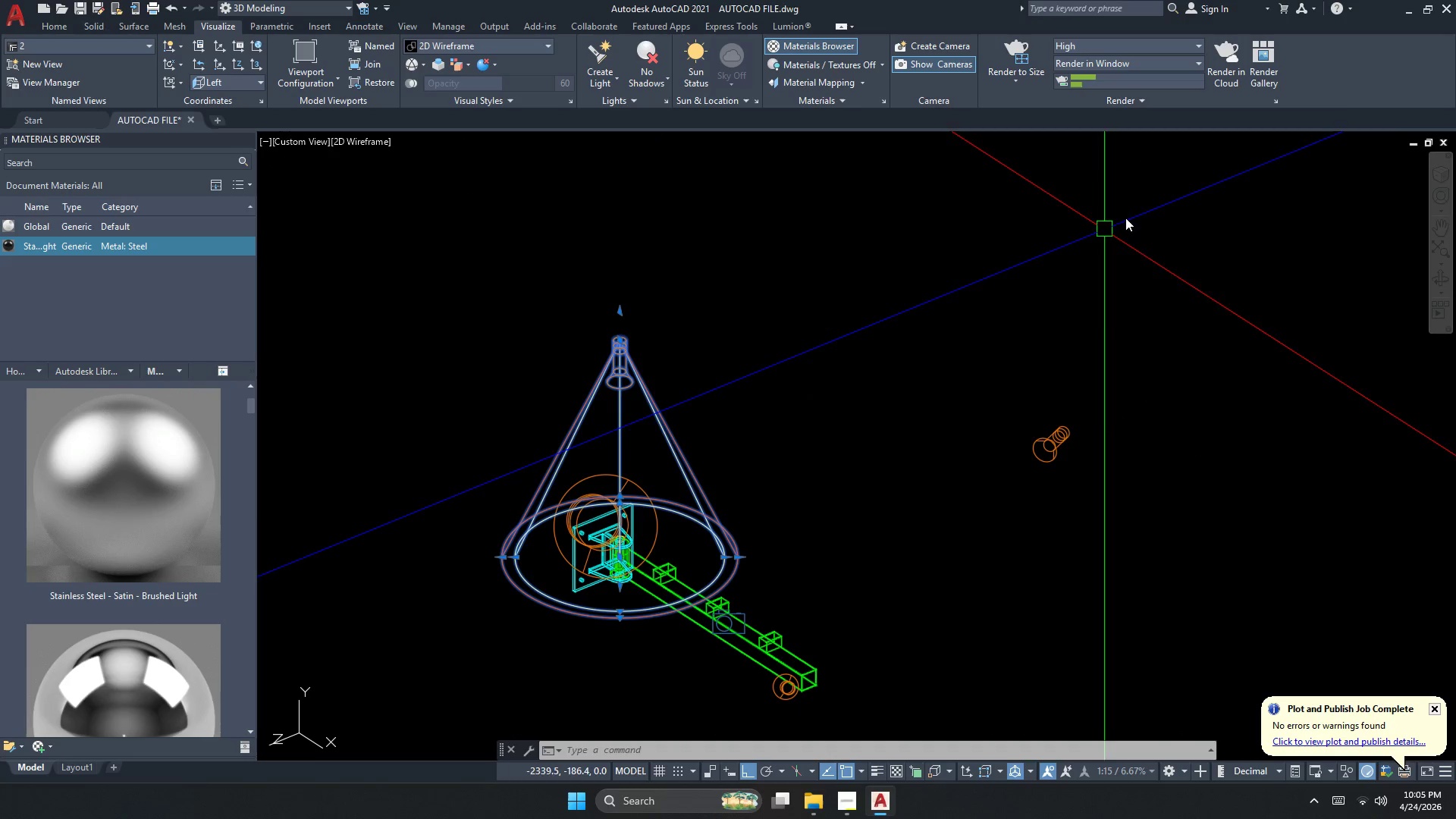 
key(Escape)
 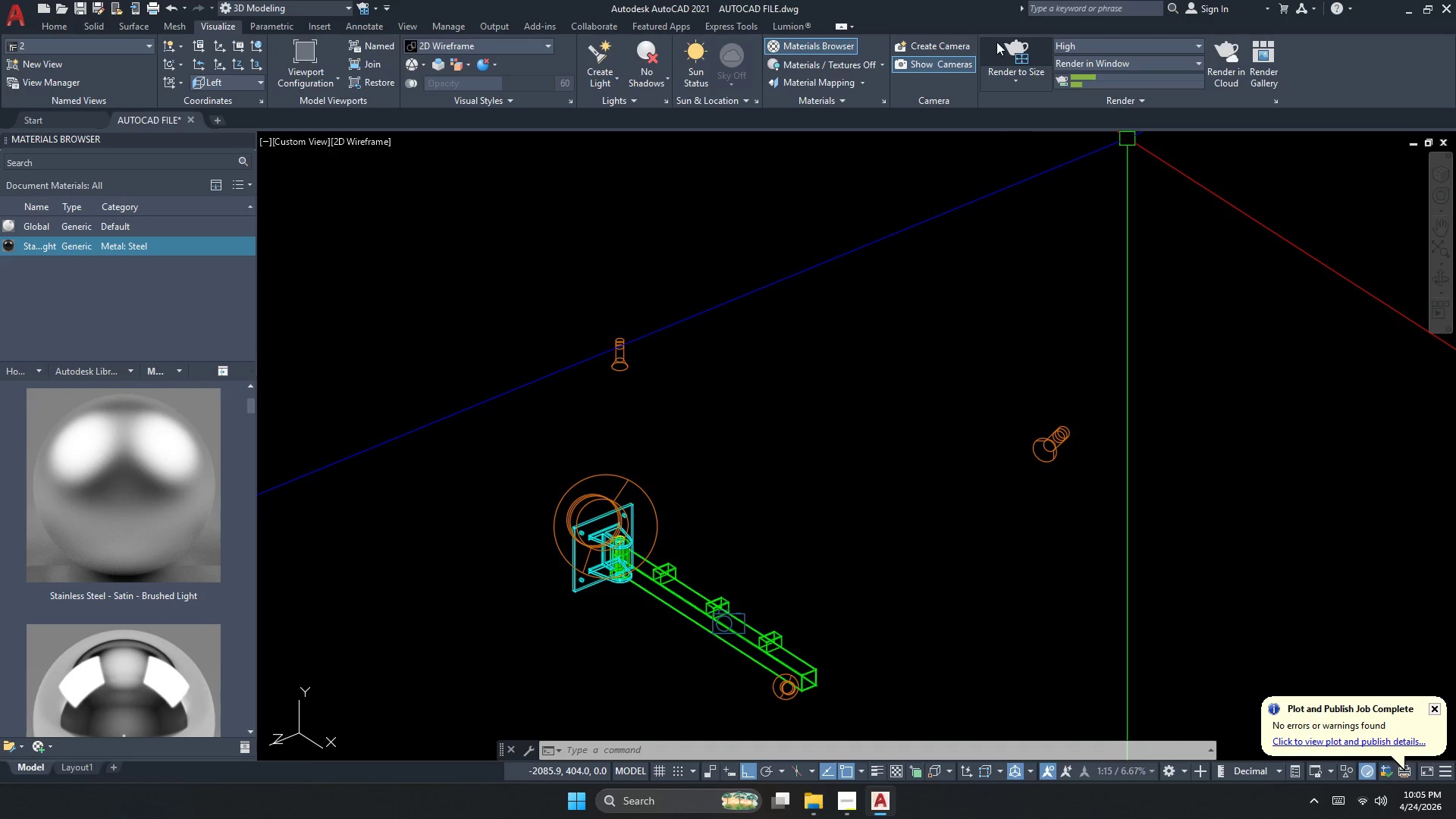 
left_click([1019, 45])
 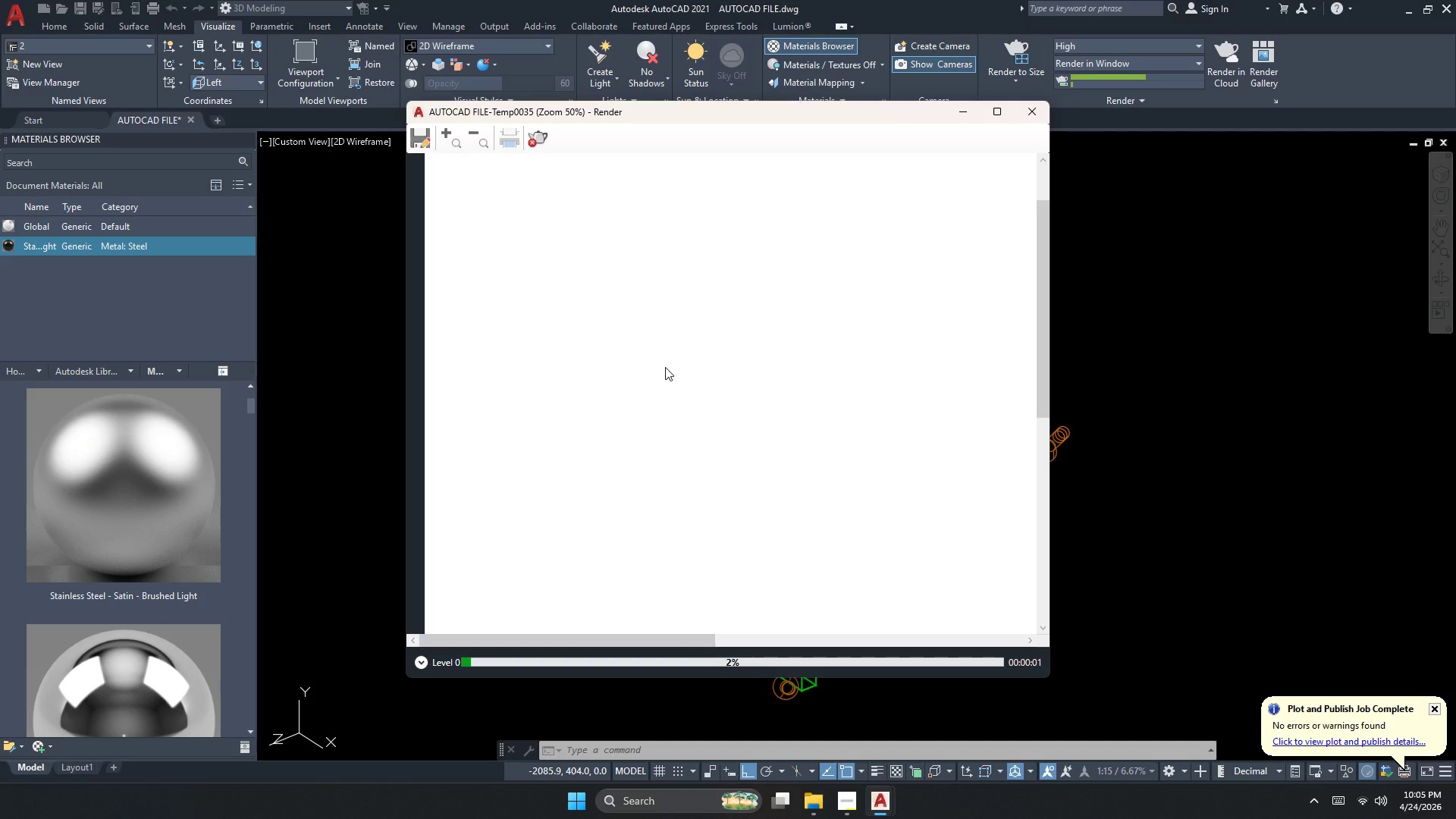 
scroll: coordinate [574, 406], scroll_direction: up, amount: 3.0
 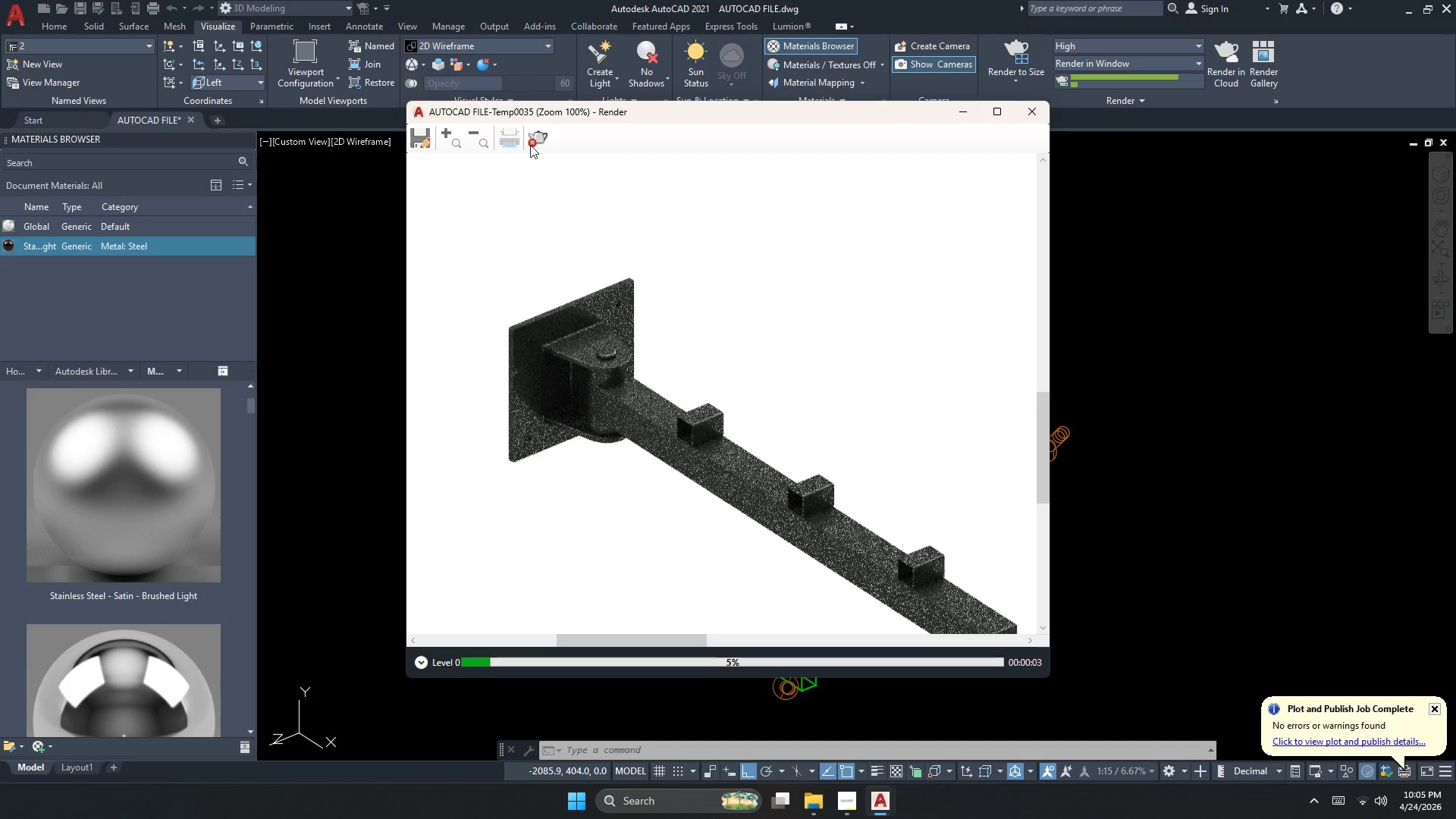 
left_click([538, 134])
 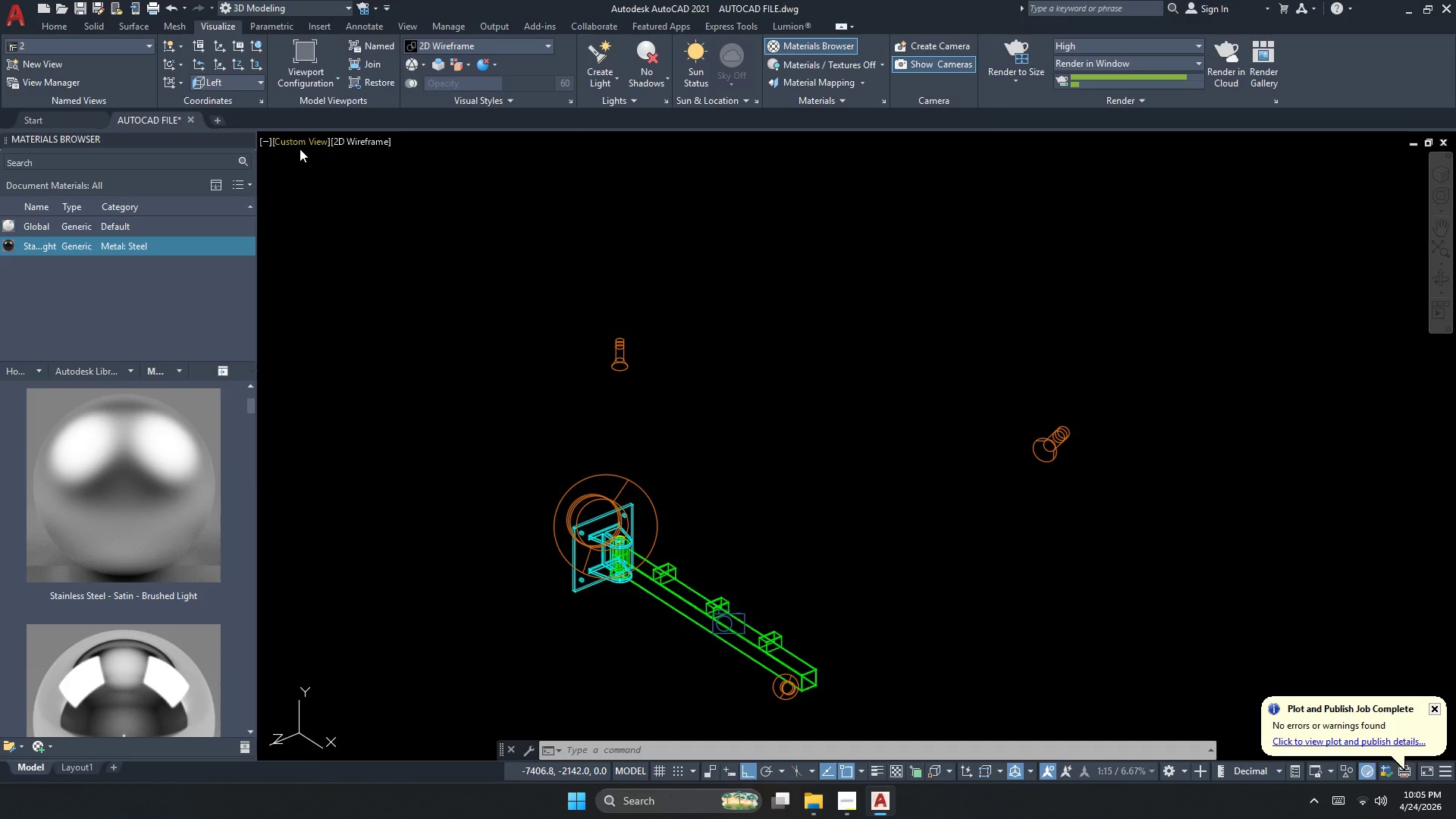 
left_click([20, 50])
 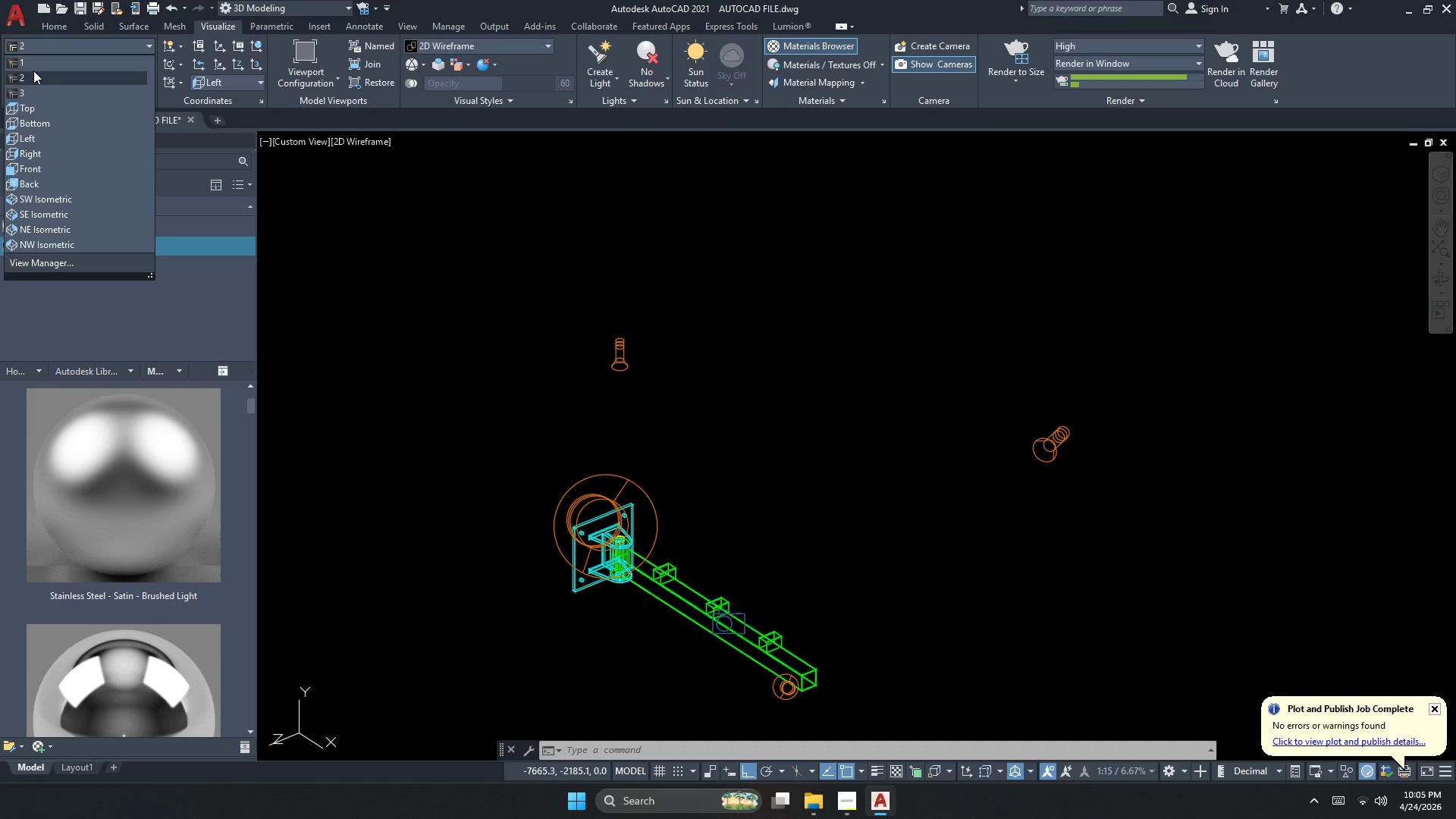 
left_click([34, 72])
 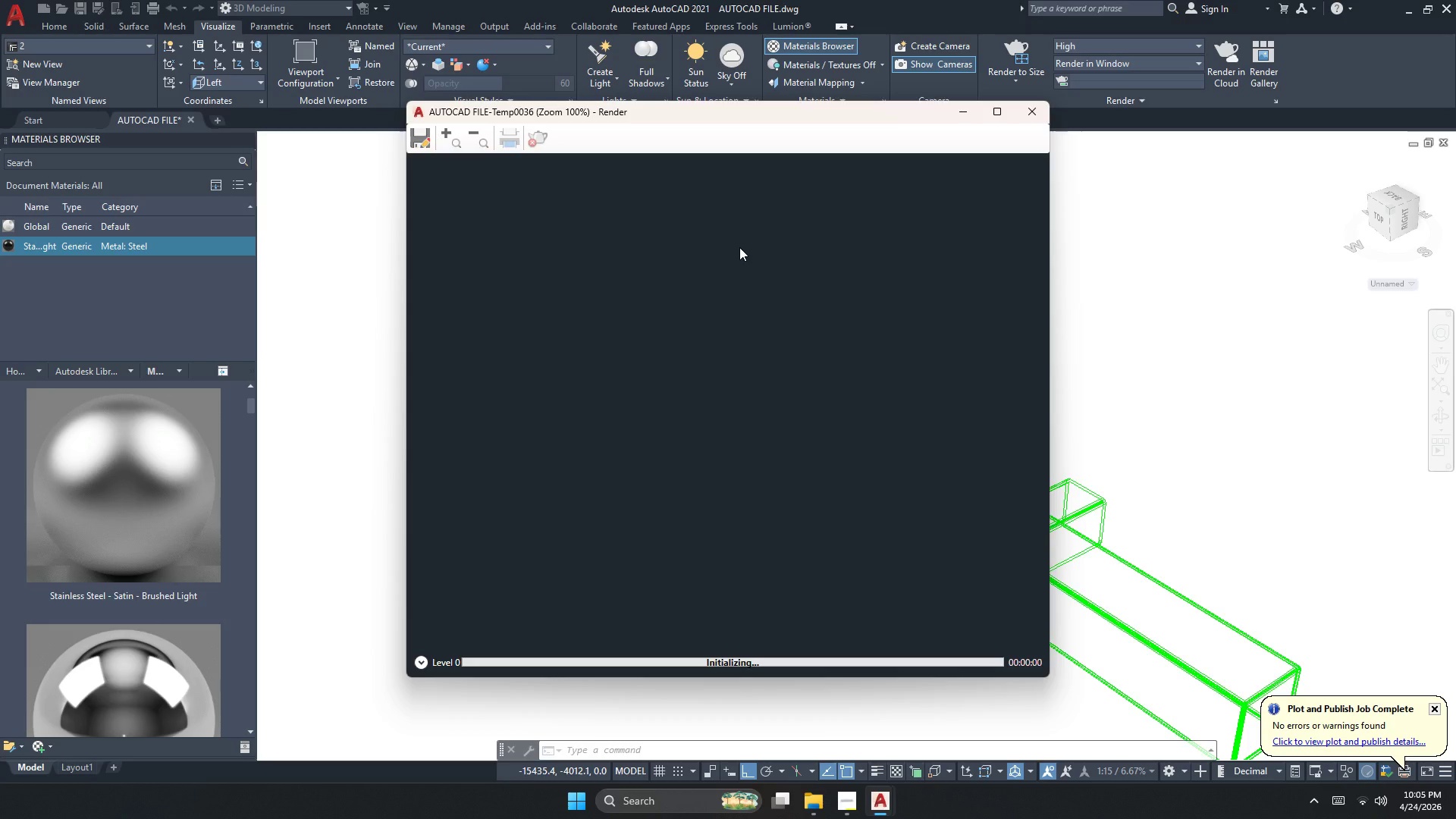 
scroll: coordinate [555, 307], scroll_direction: up, amount: 4.0
 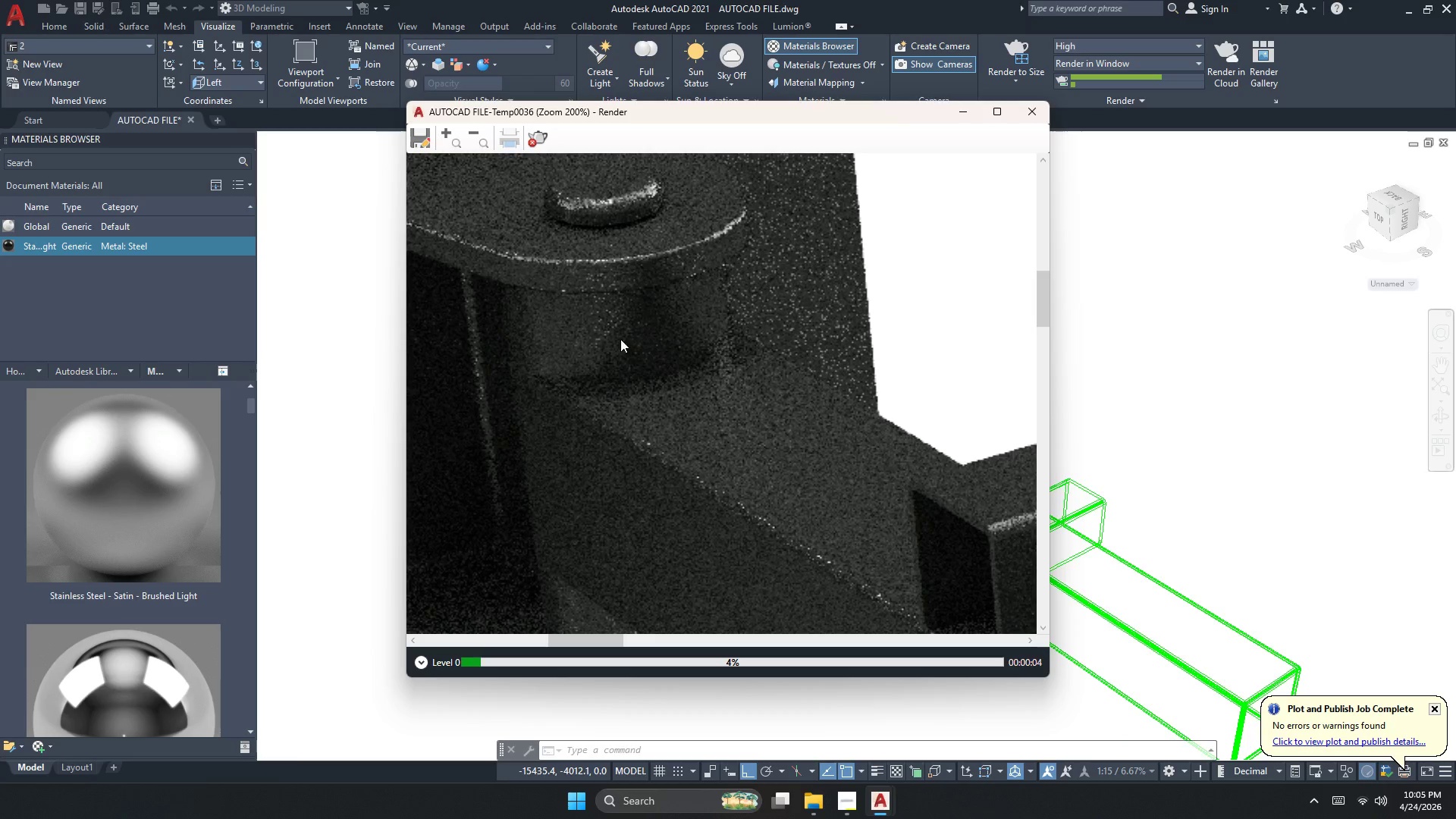 
scroll: coordinate [698, 377], scroll_direction: down, amount: 3.0
 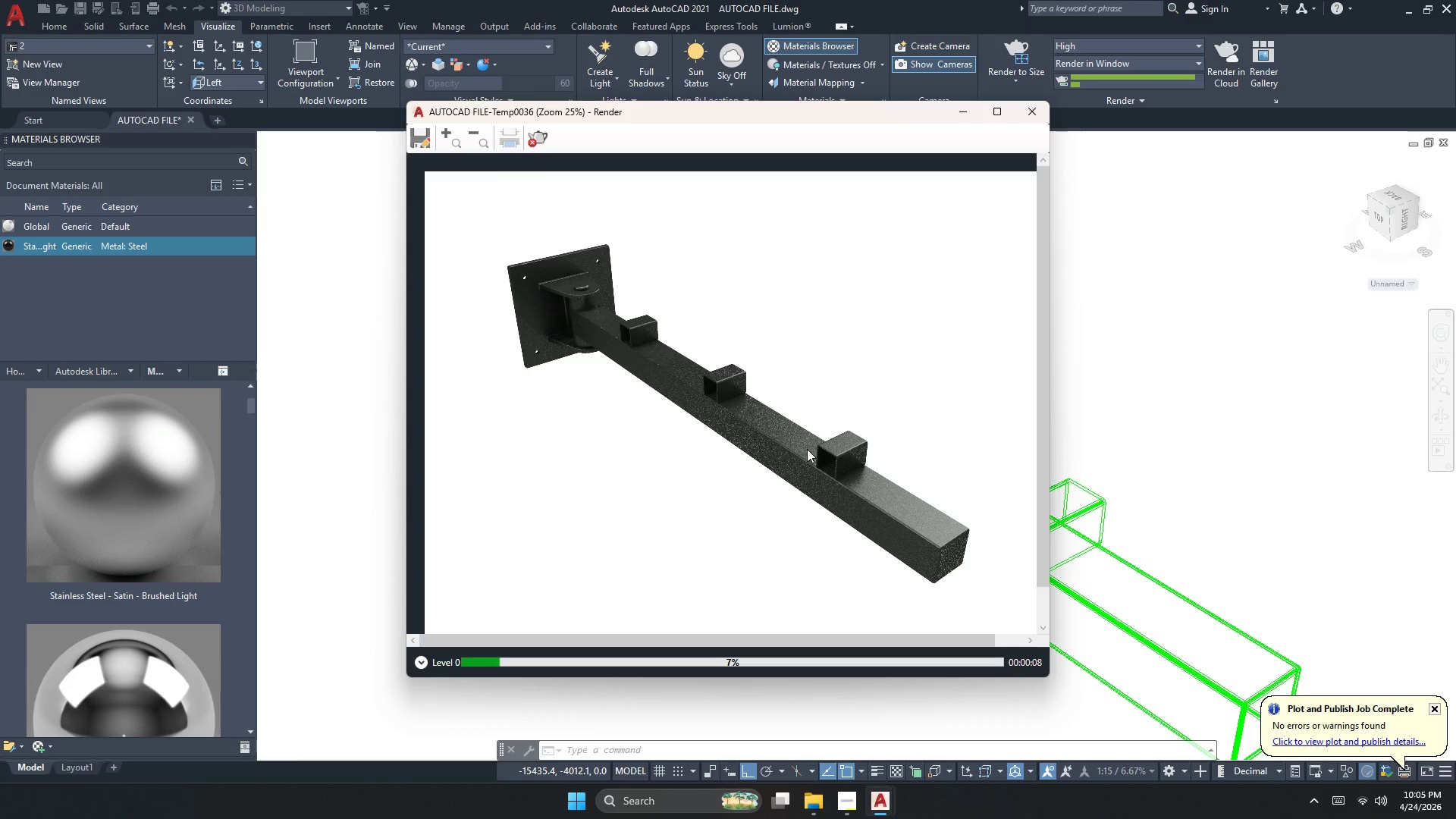 
scroll: coordinate [569, 272], scroll_direction: up, amount: 2.0
 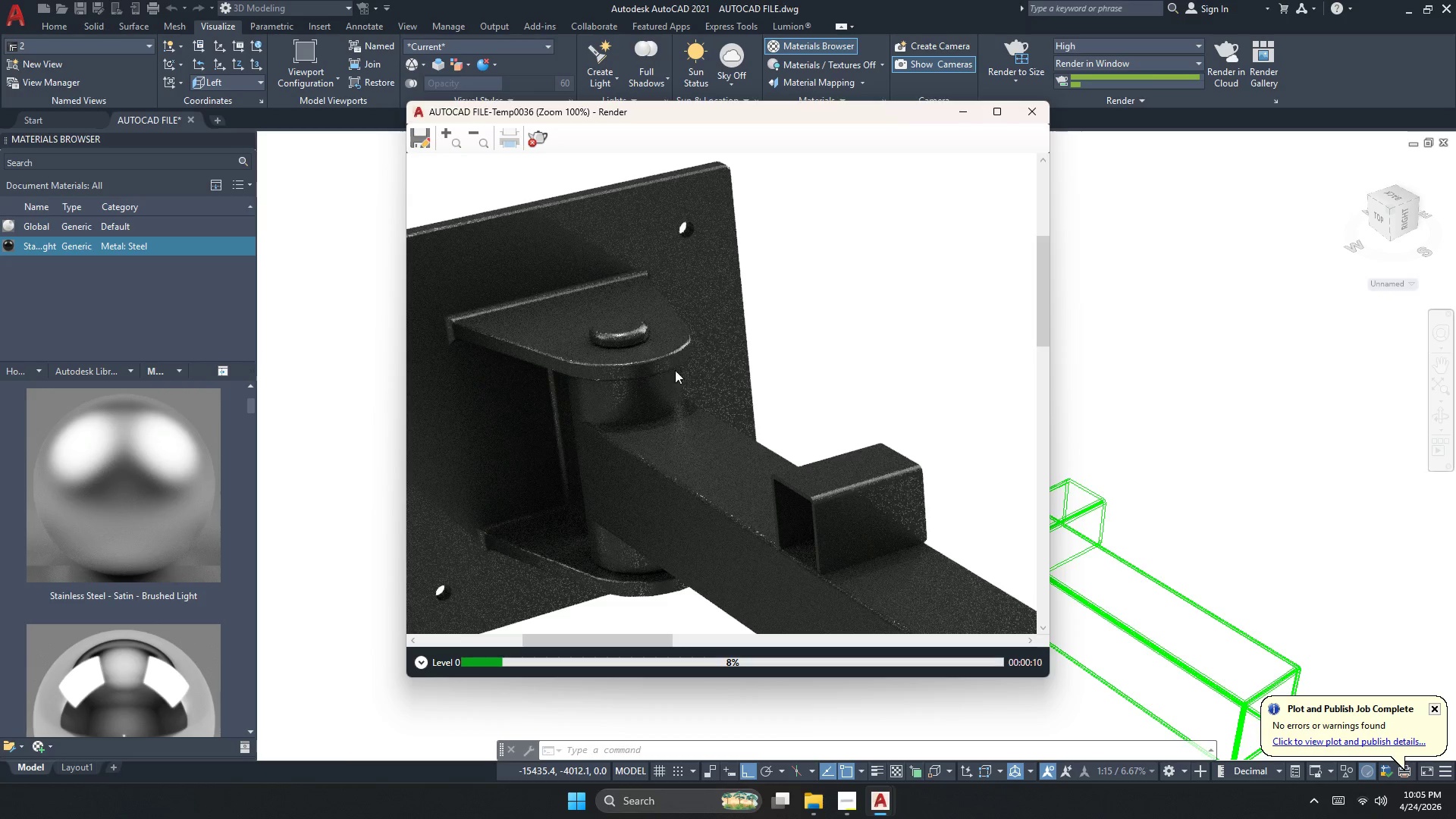 
scroll: coordinate [757, 395], scroll_direction: down, amount: 1.0
 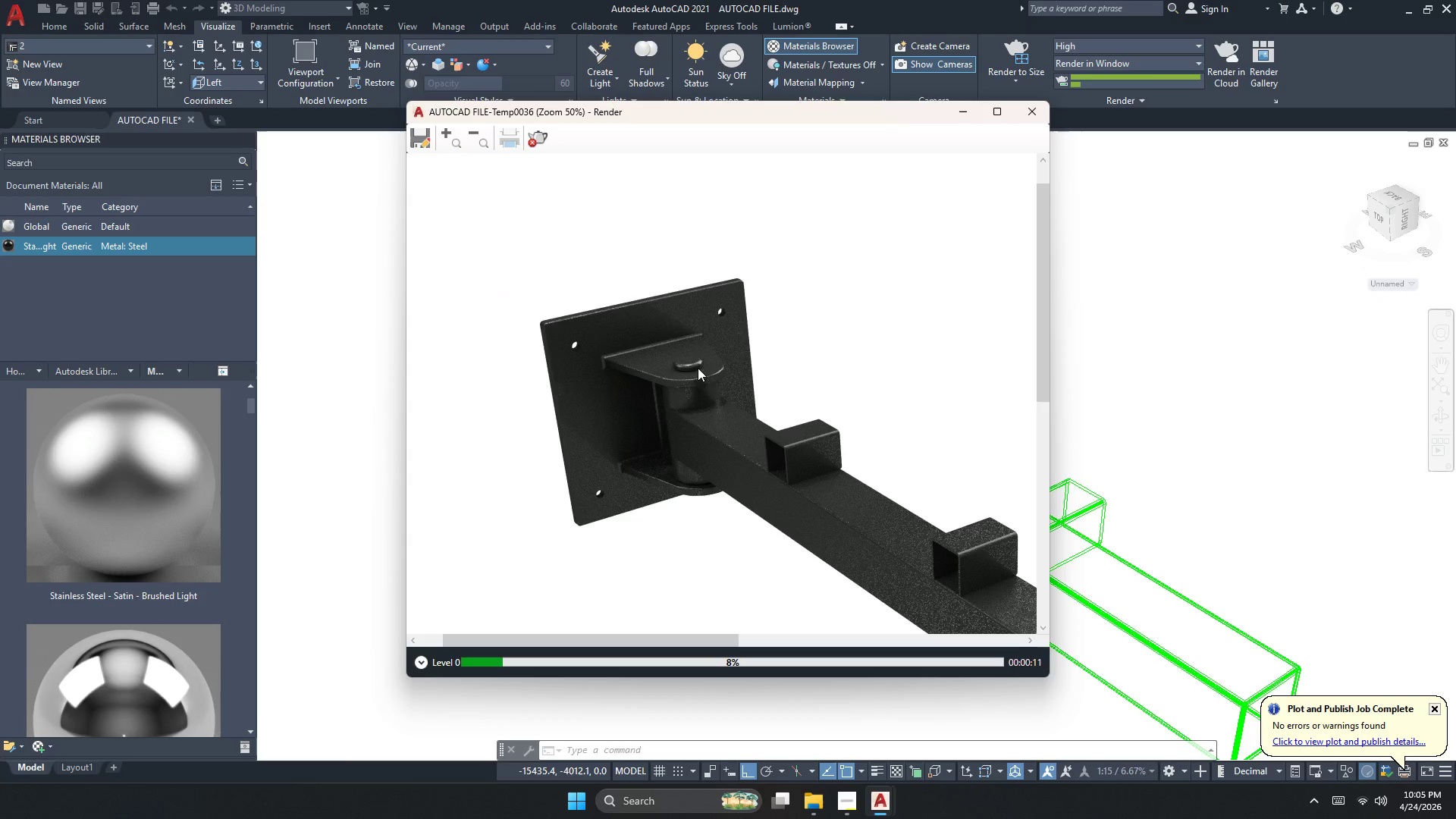 
scroll: coordinate [640, 381], scroll_direction: none, amount: 0.0
 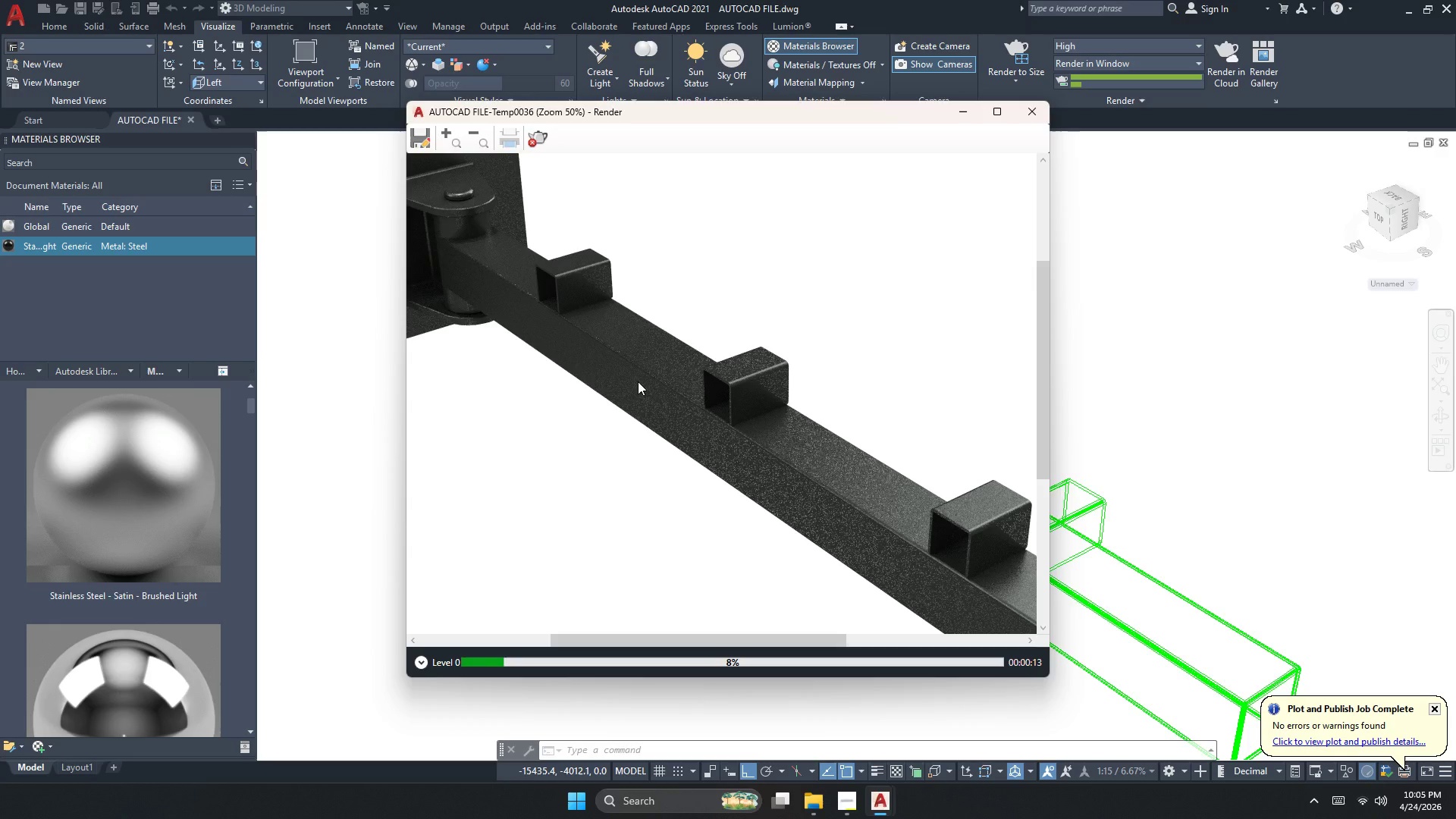 
scroll: coordinate [638, 380], scroll_direction: down, amount: 1.0
 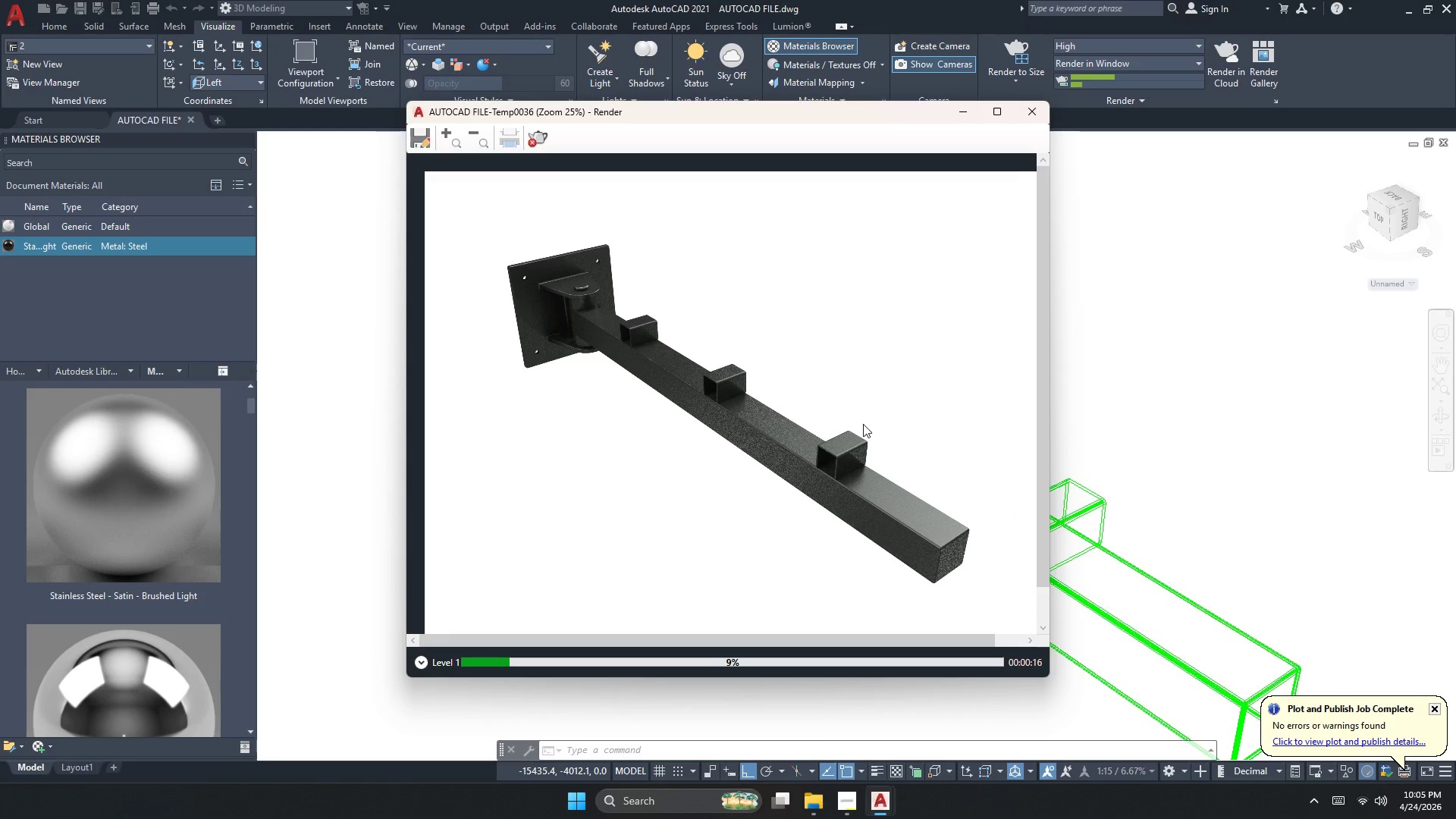 
scroll: coordinate [591, 306], scroll_direction: up, amount: 3.0
 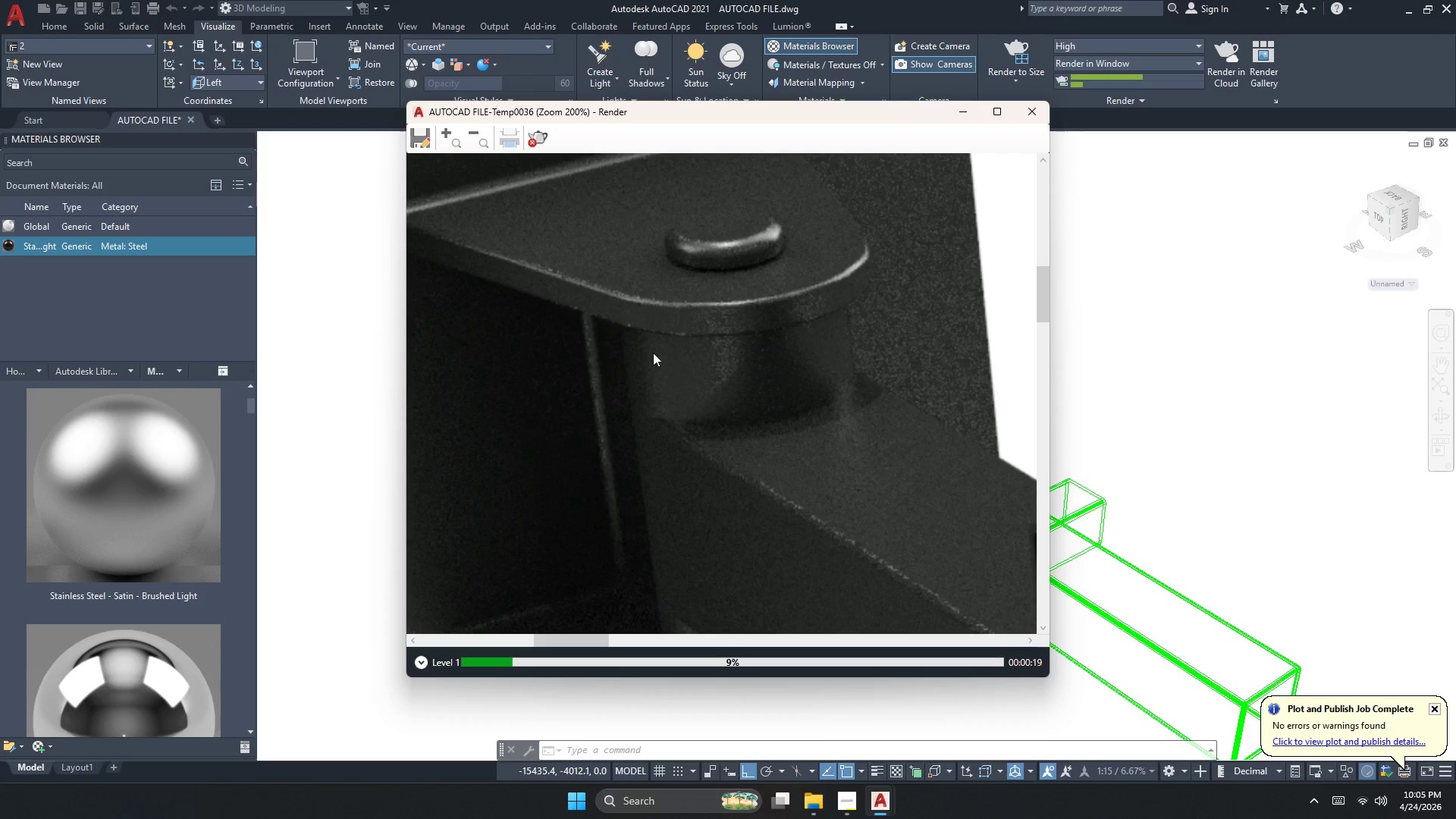 
scroll: coordinate [841, 435], scroll_direction: down, amount: 2.0
 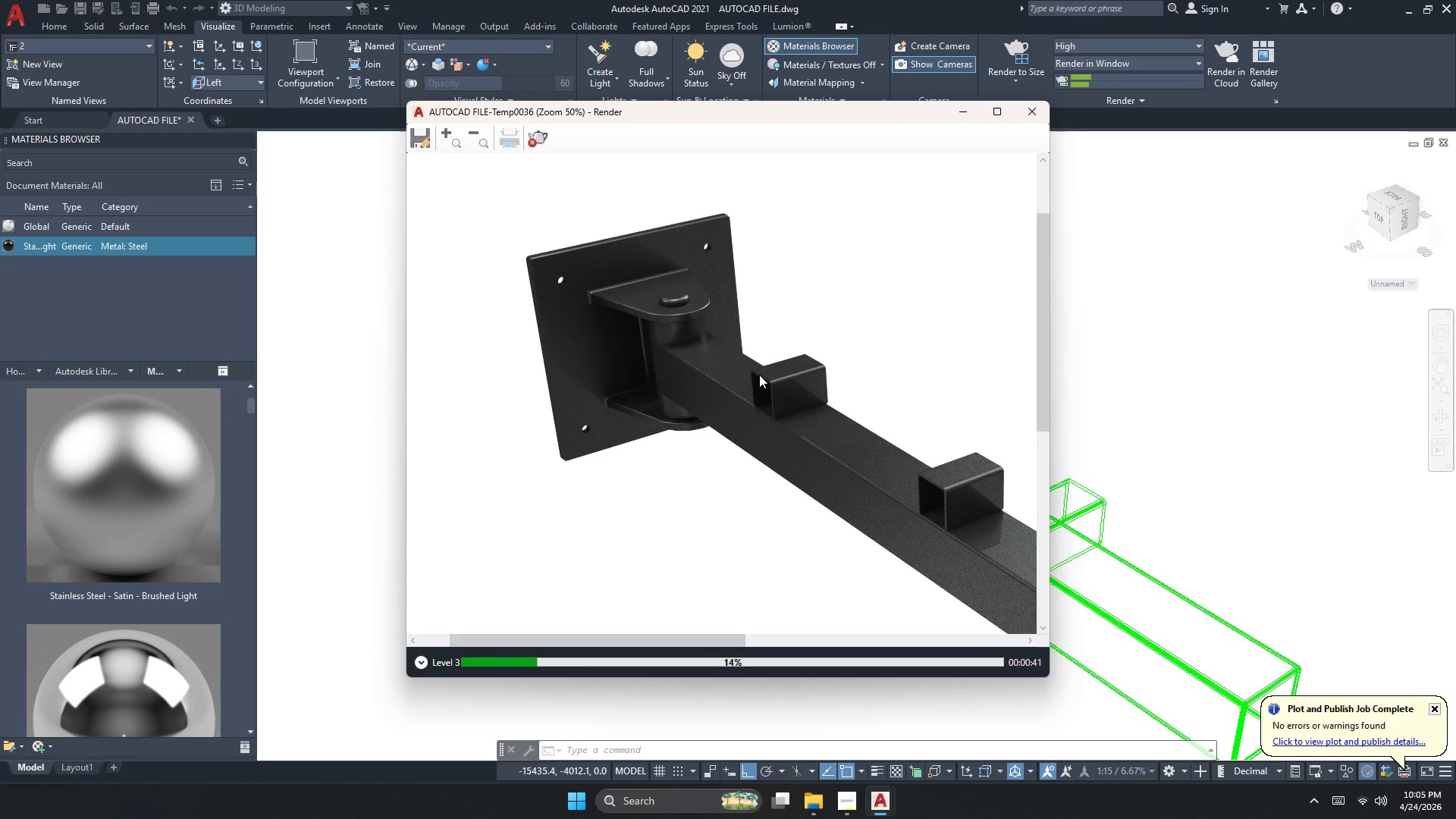 
wait(24.5)
 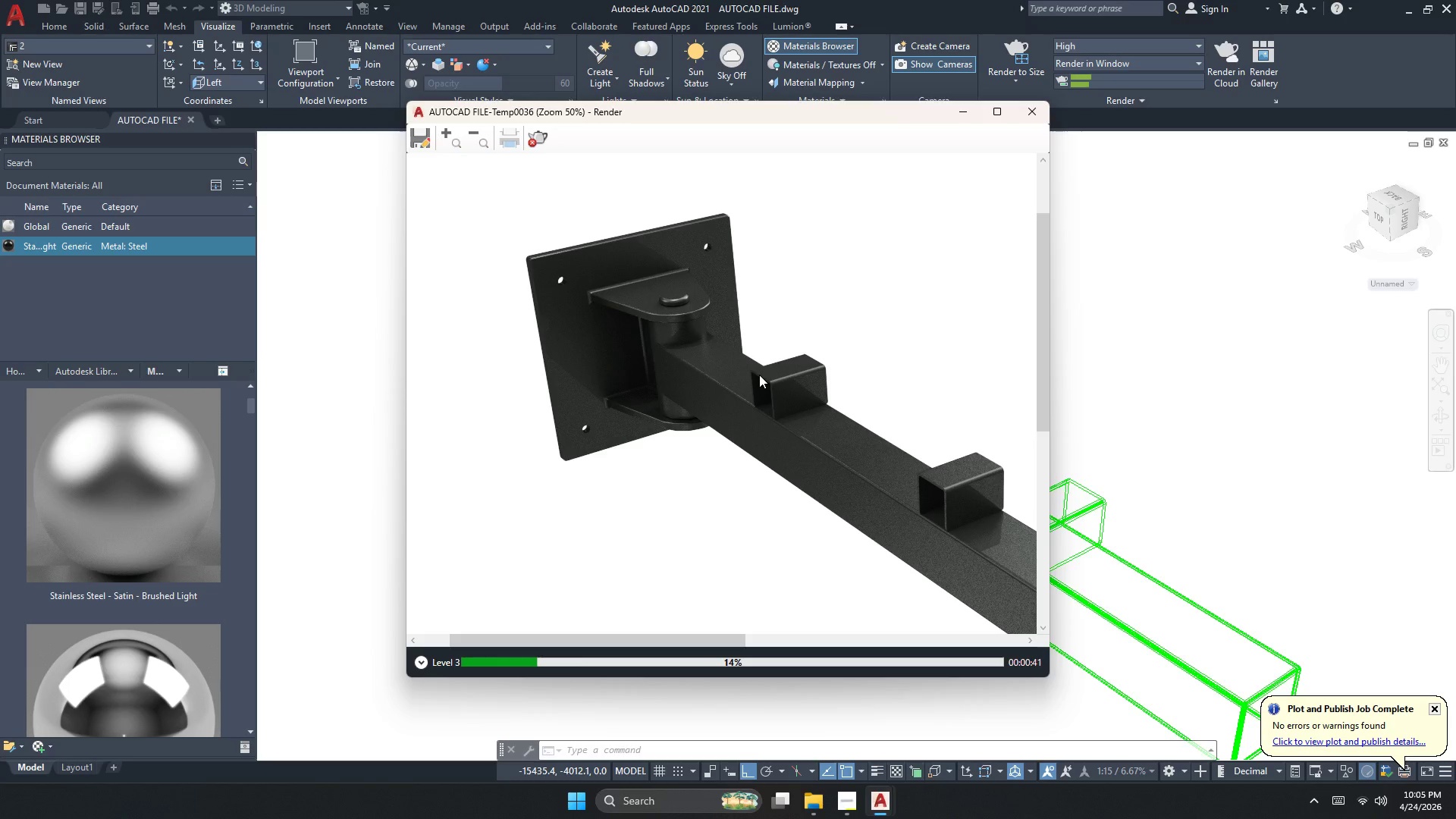 
scroll: coordinate [607, 468], scroll_direction: down, amount: 1.0
 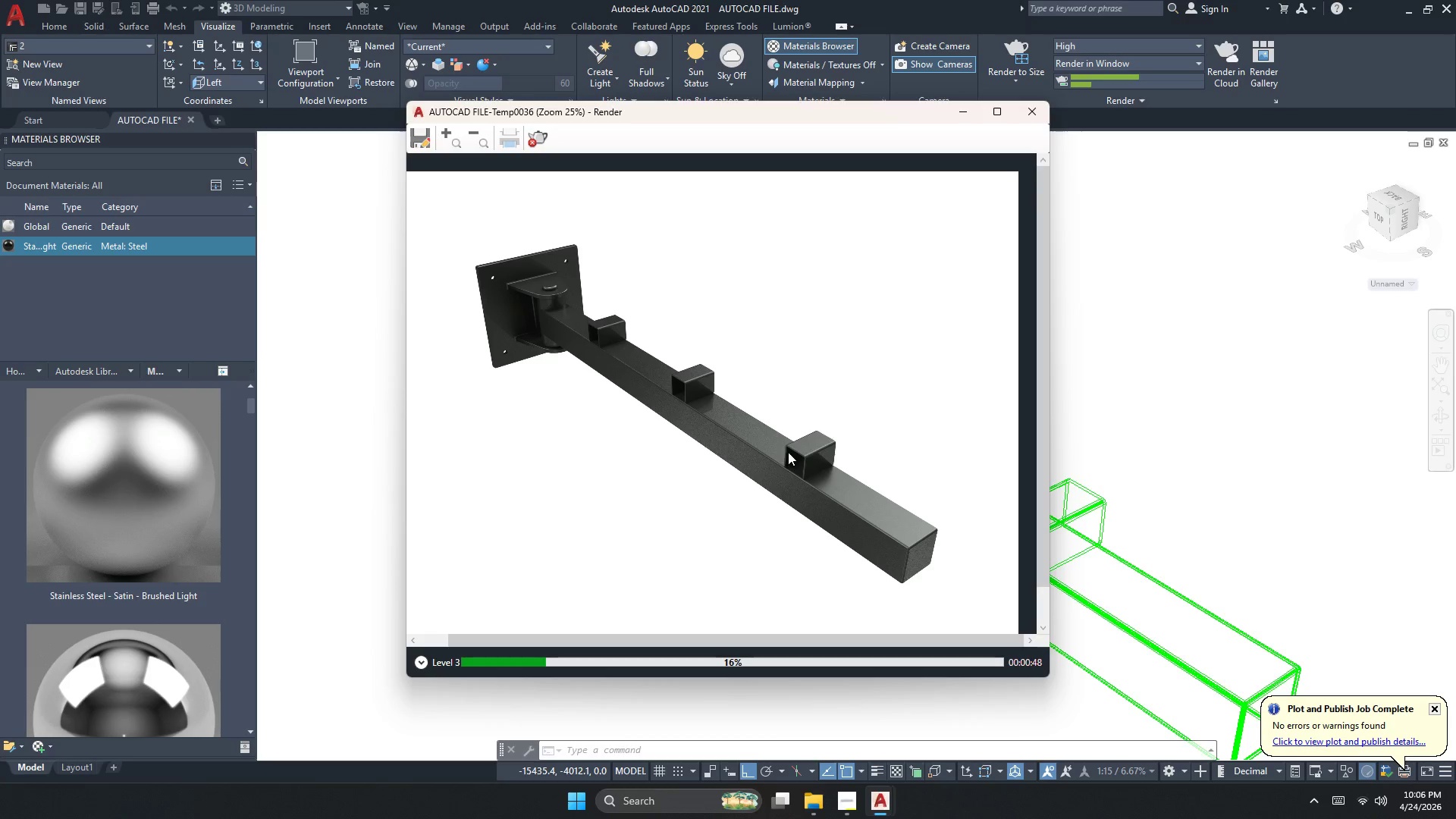 
scroll: coordinate [526, 287], scroll_direction: up, amount: 2.0
 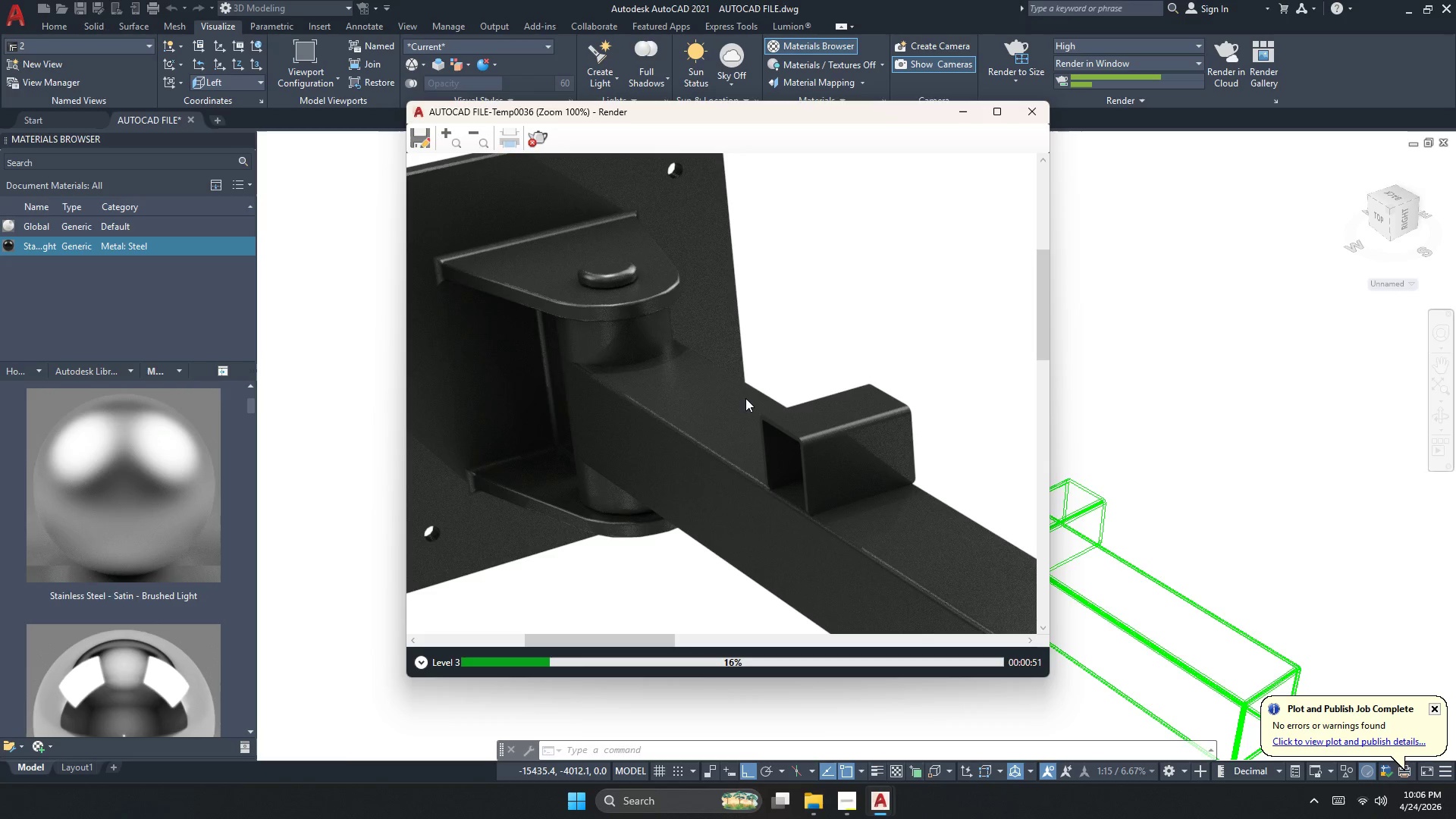 
scroll: coordinate [743, 403], scroll_direction: down, amount: 2.0
 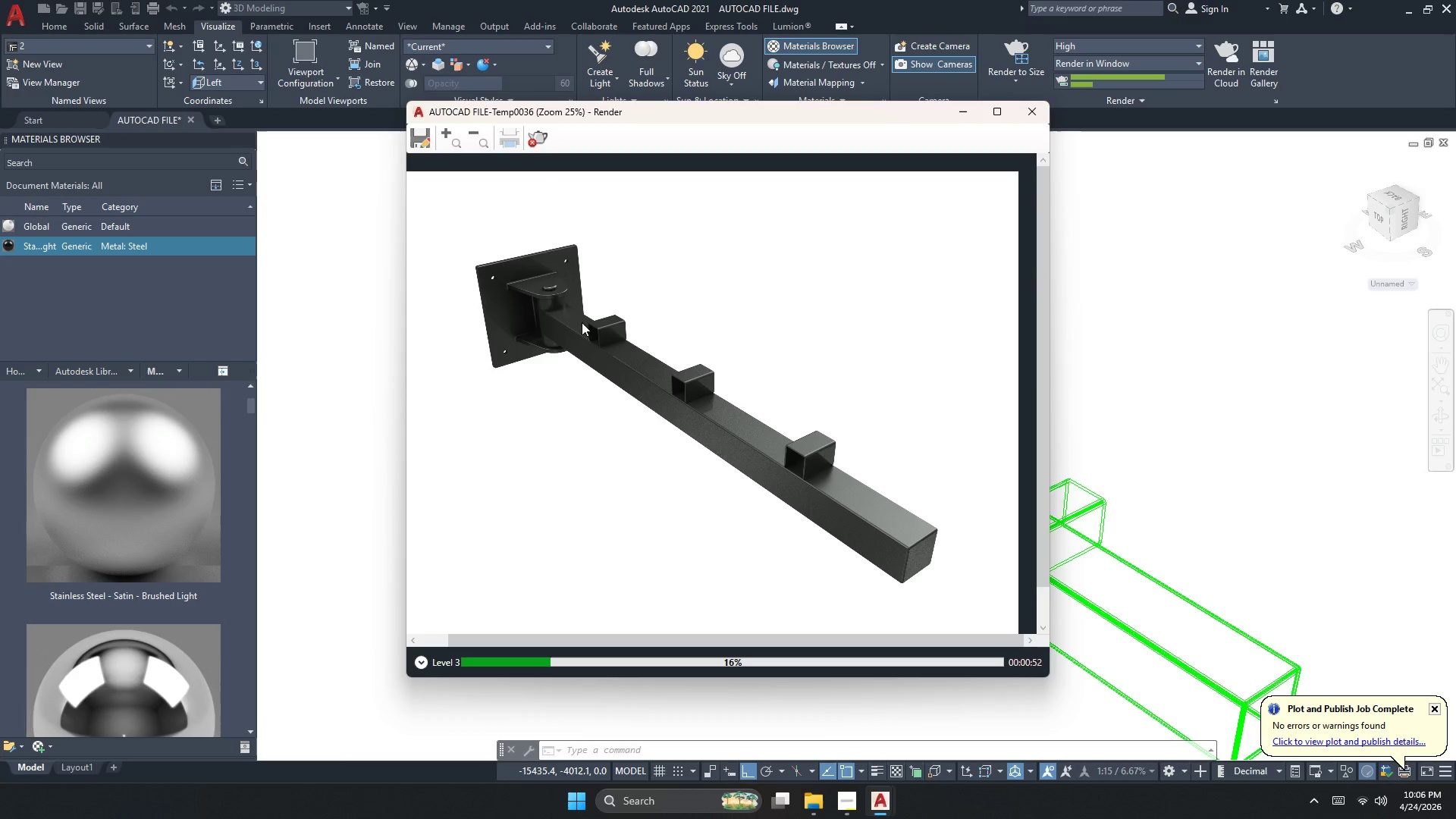 
scroll: coordinate [562, 298], scroll_direction: up, amount: 3.0
 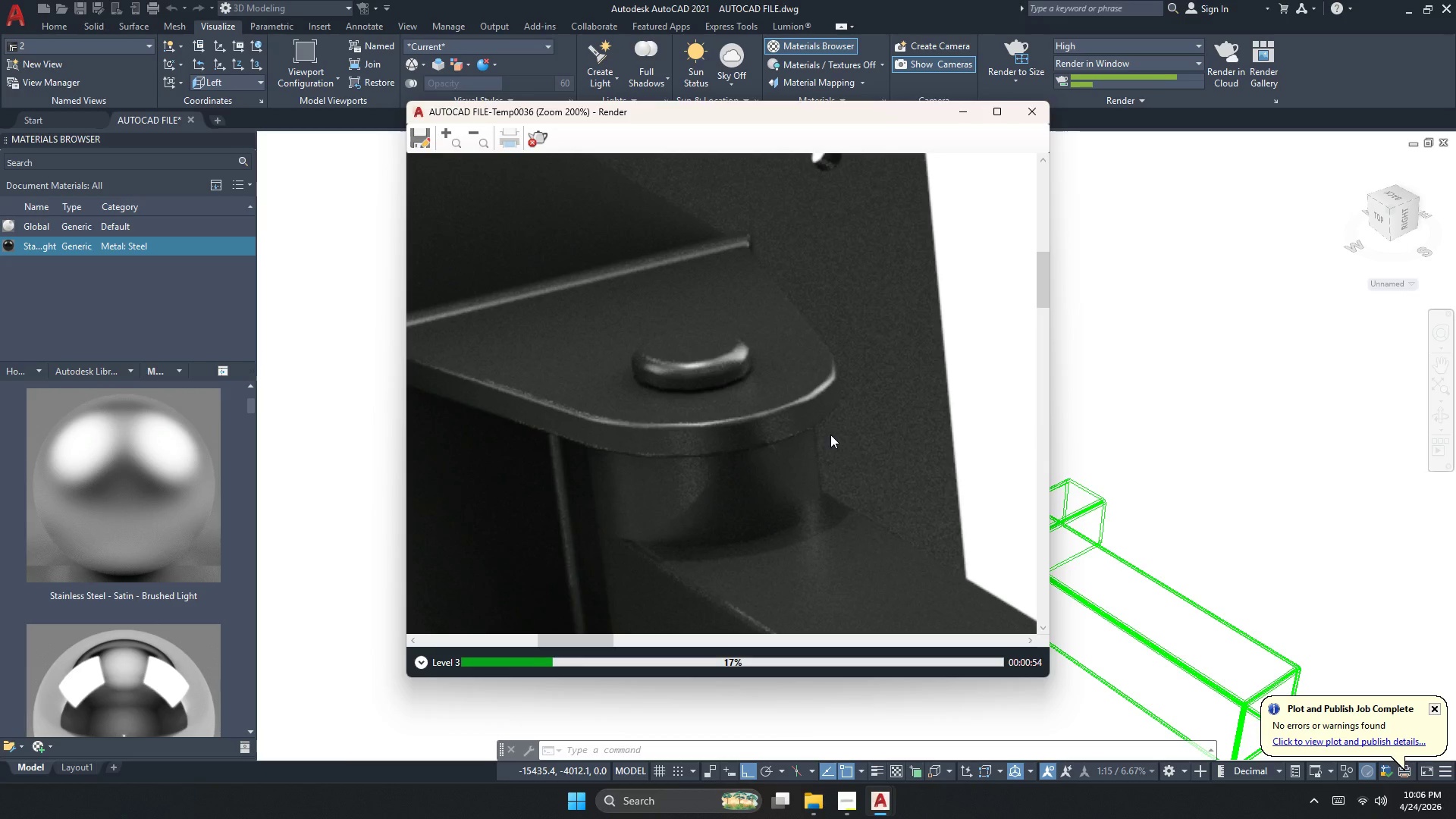 
scroll: coordinate [613, 376], scroll_direction: down, amount: 3.0
 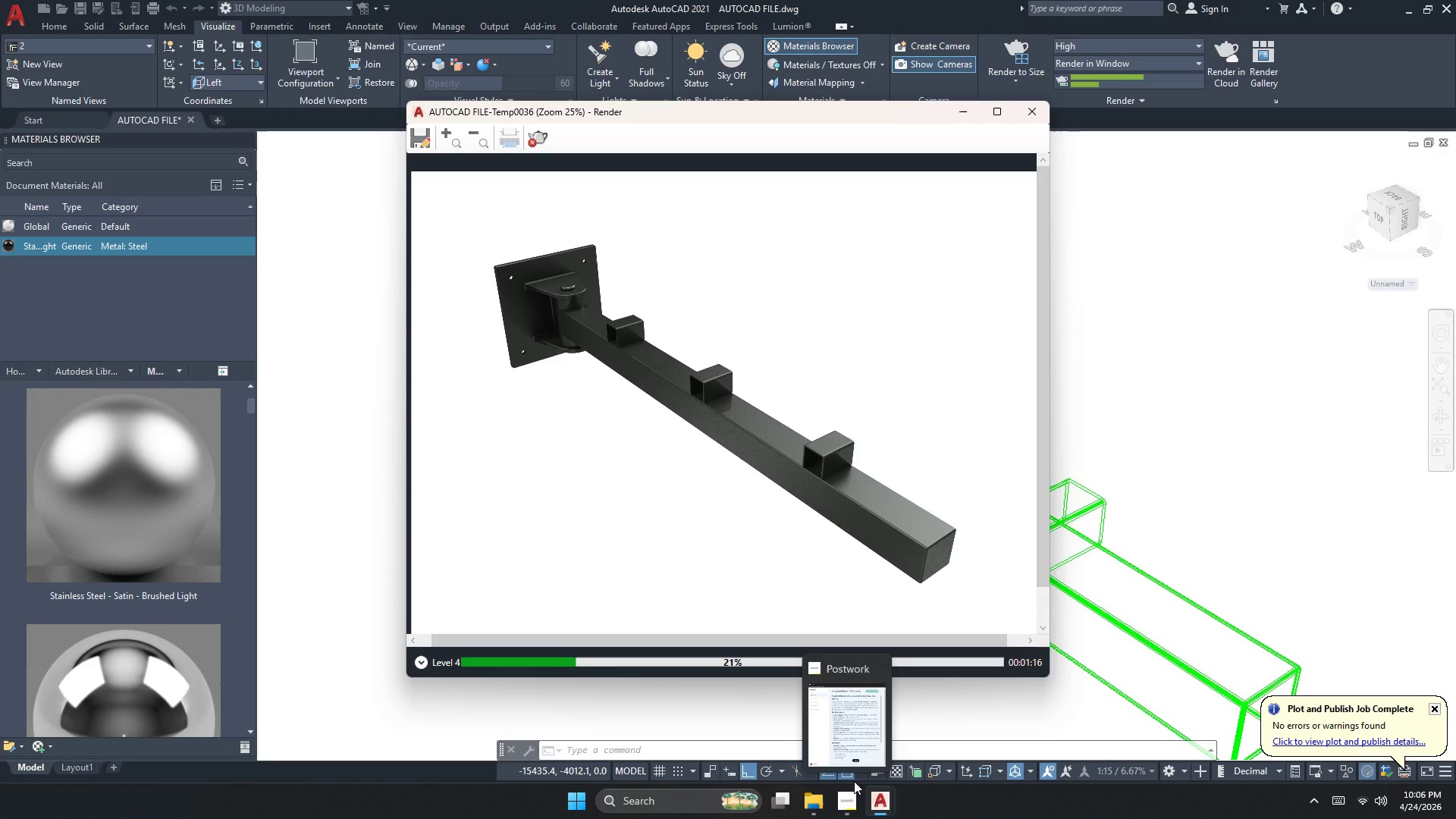 
wait(23.1)
 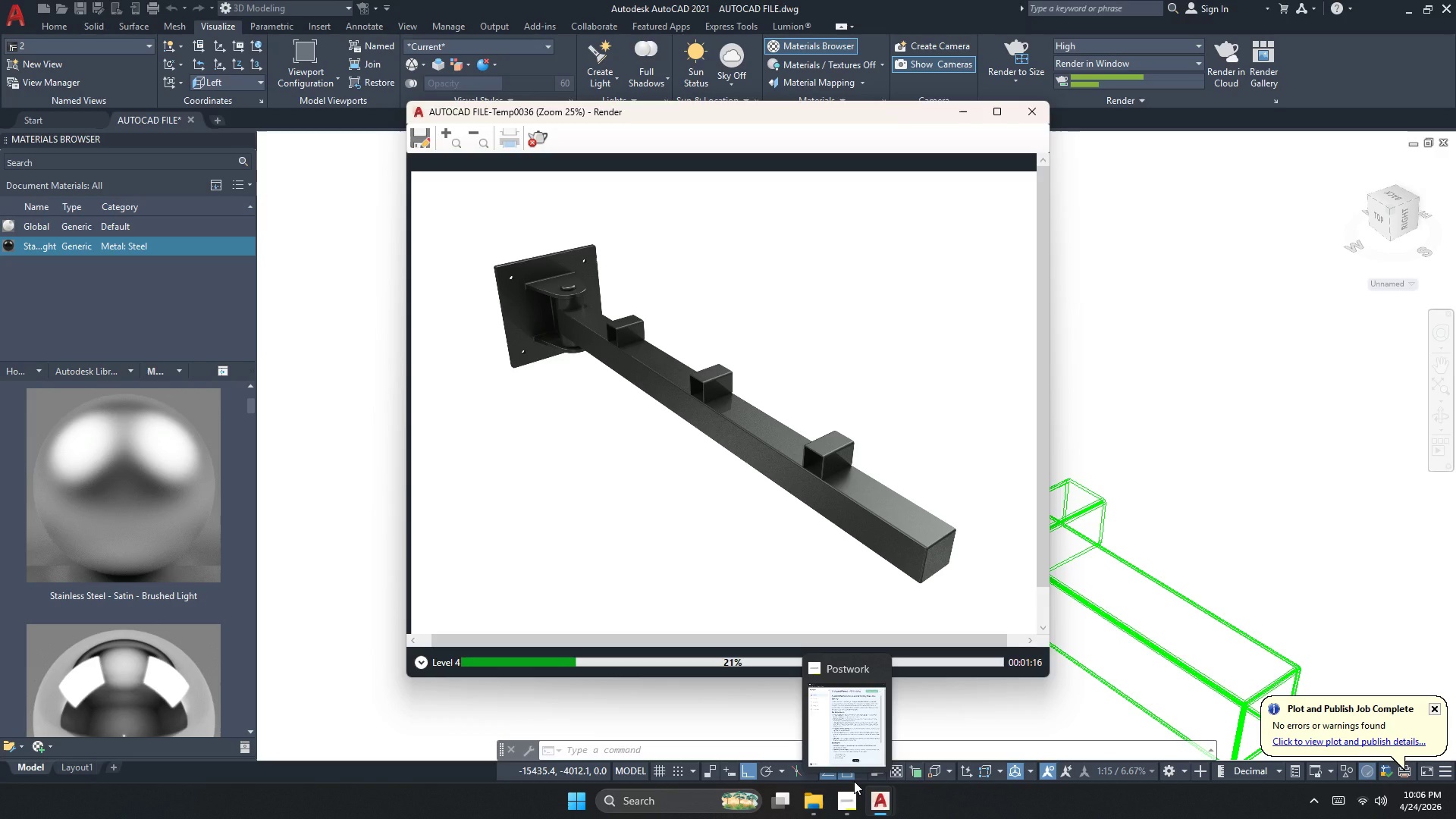 
scroll: coordinate [551, 296], scroll_direction: up, amount: 2.0
 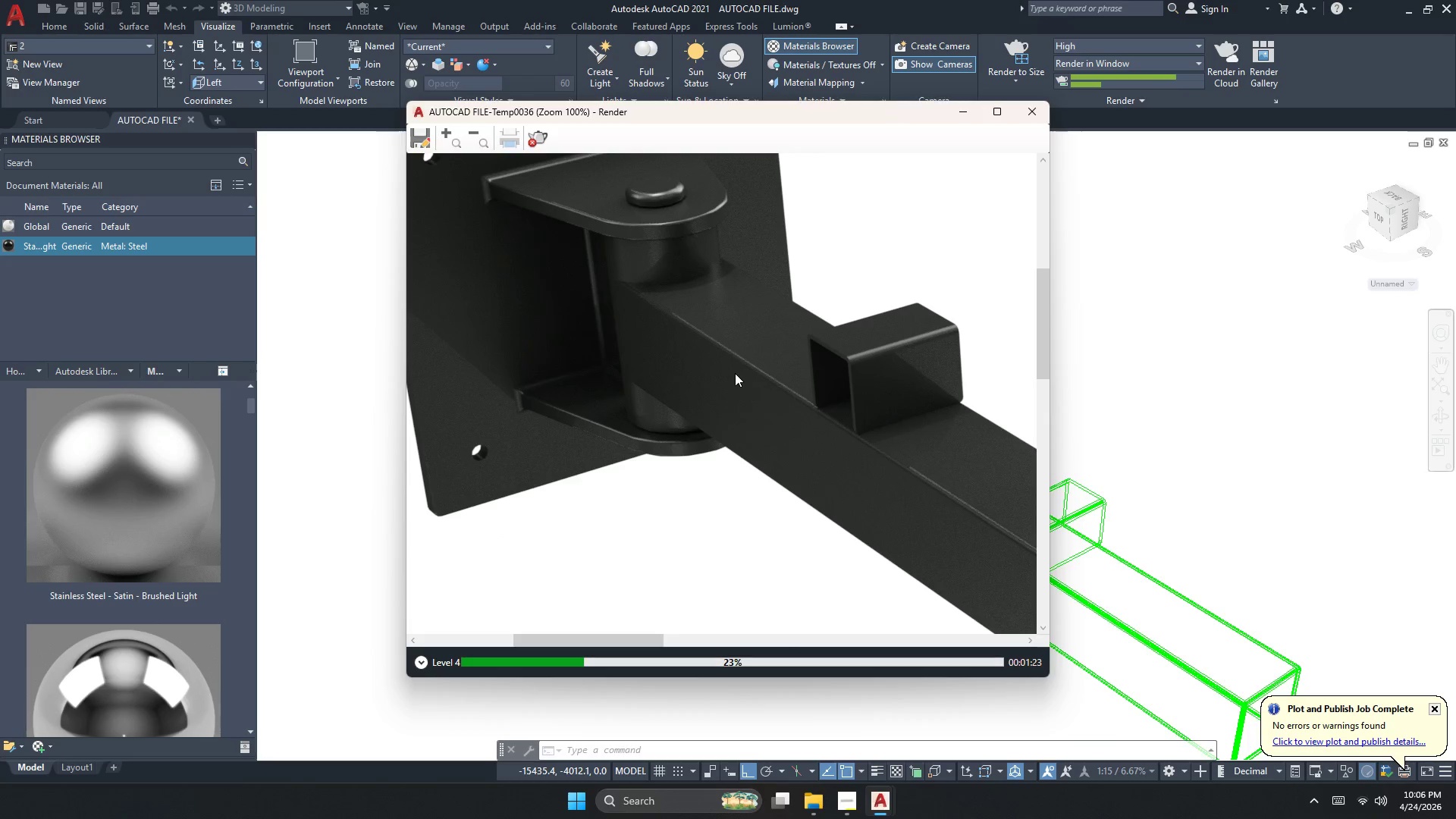 
left_click_drag(start_coordinate=[735, 374], to_coordinate=[787, 589])
 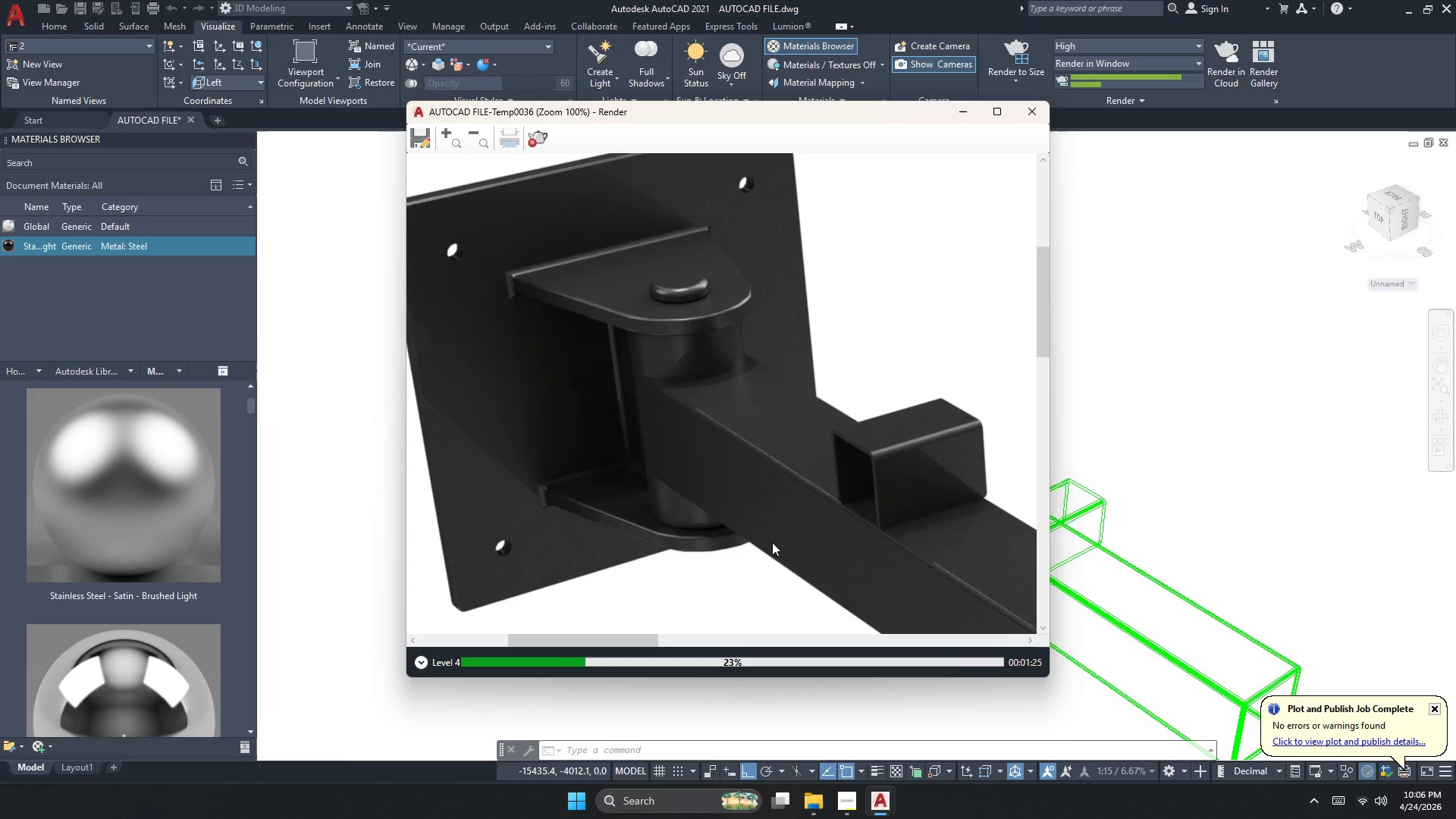 
scroll: coordinate [772, 542], scroll_direction: down, amount: 1.0
 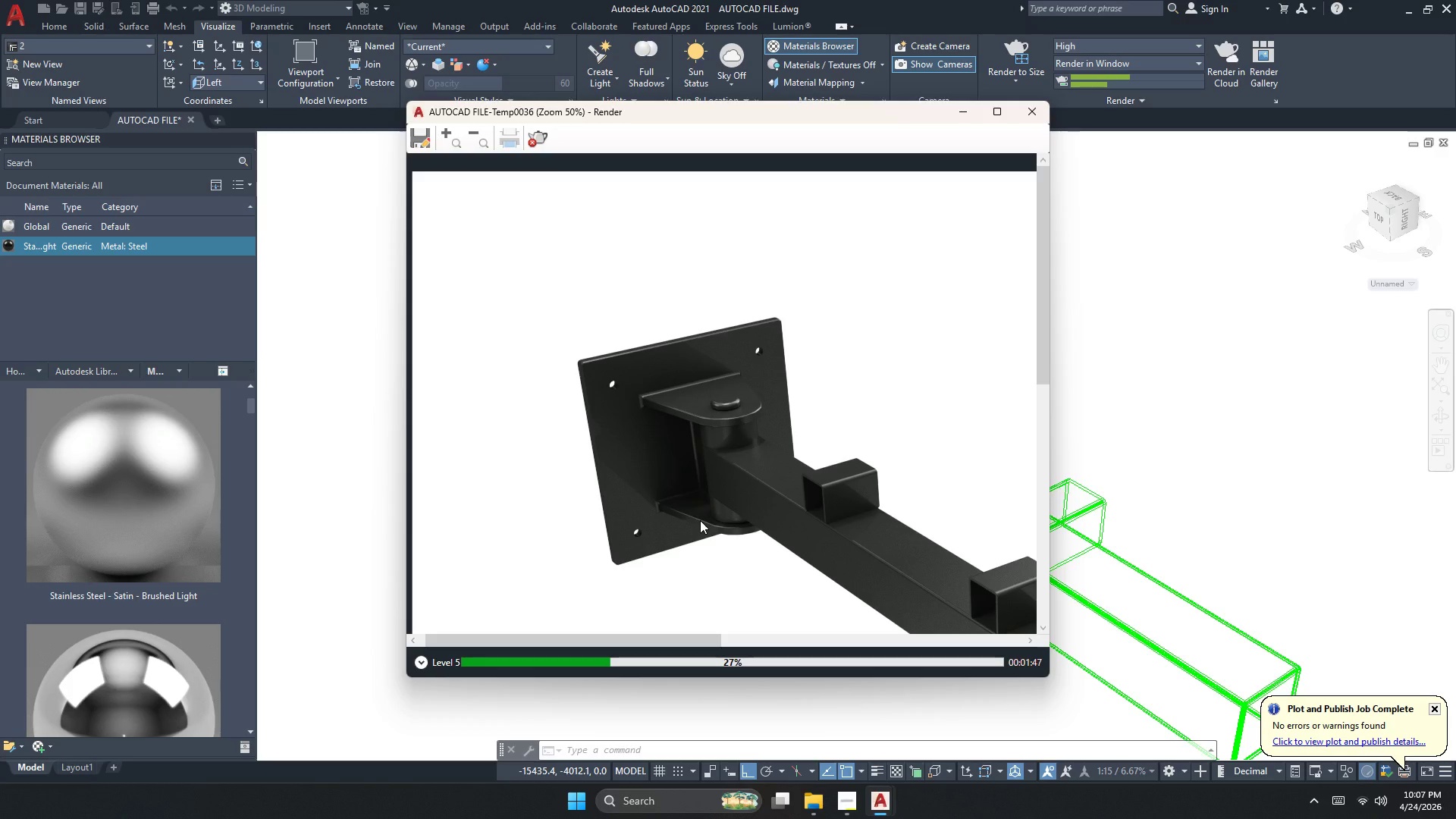 
wait(26.36)
 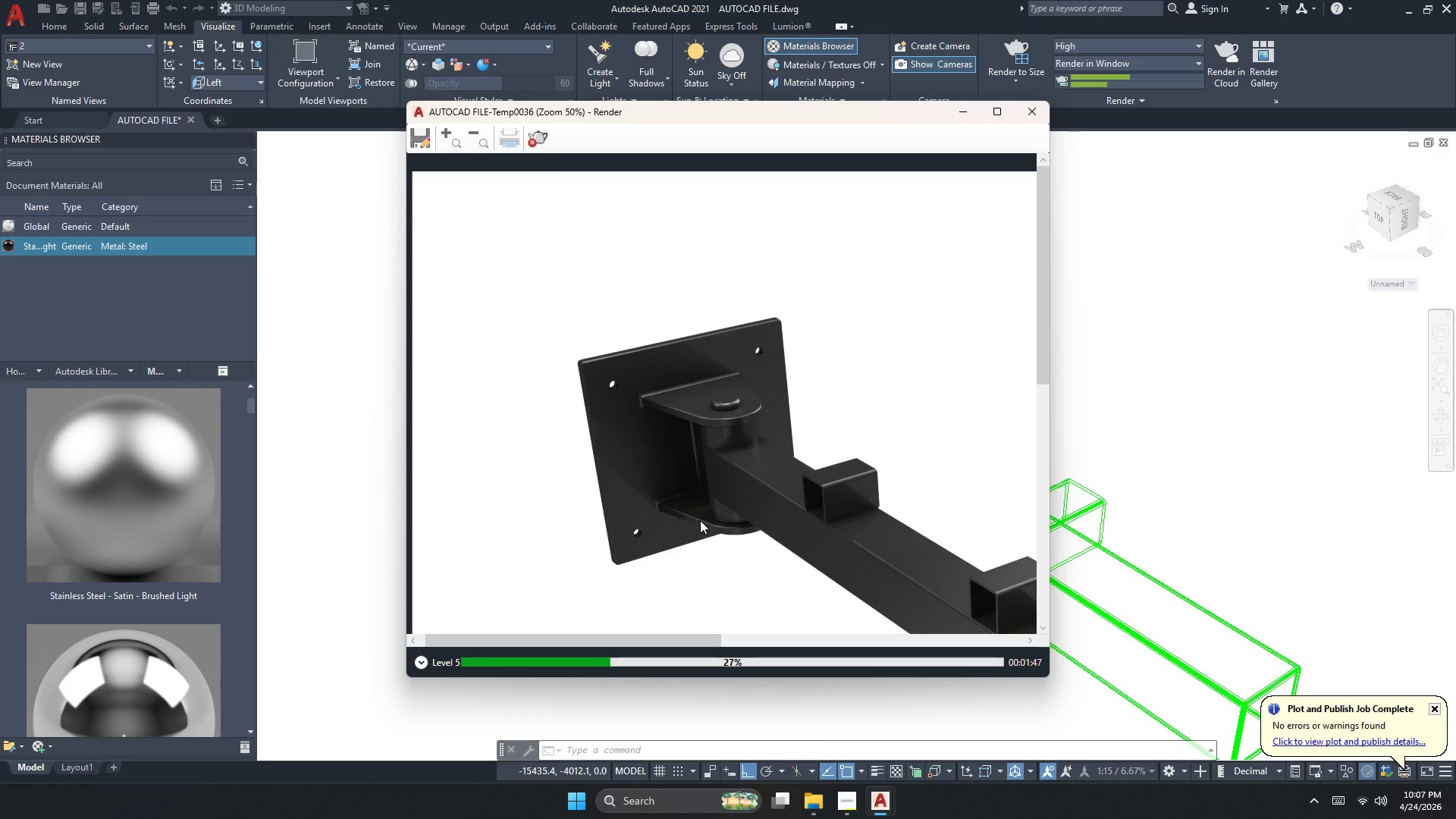 
scroll: coordinate [694, 337], scroll_direction: down, amount: 1.0
 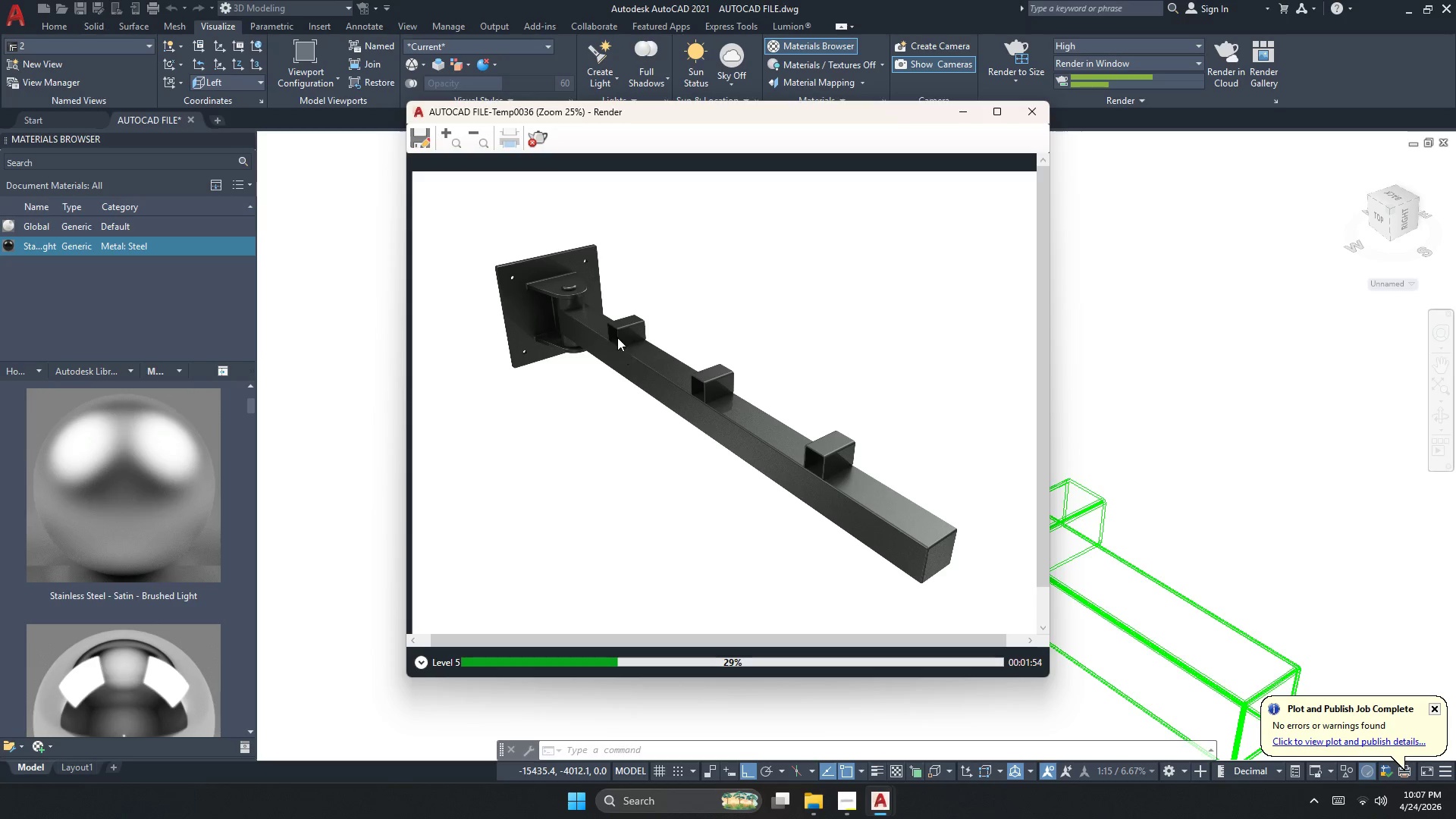 
scroll: coordinate [575, 338], scroll_direction: up, amount: 2.0
 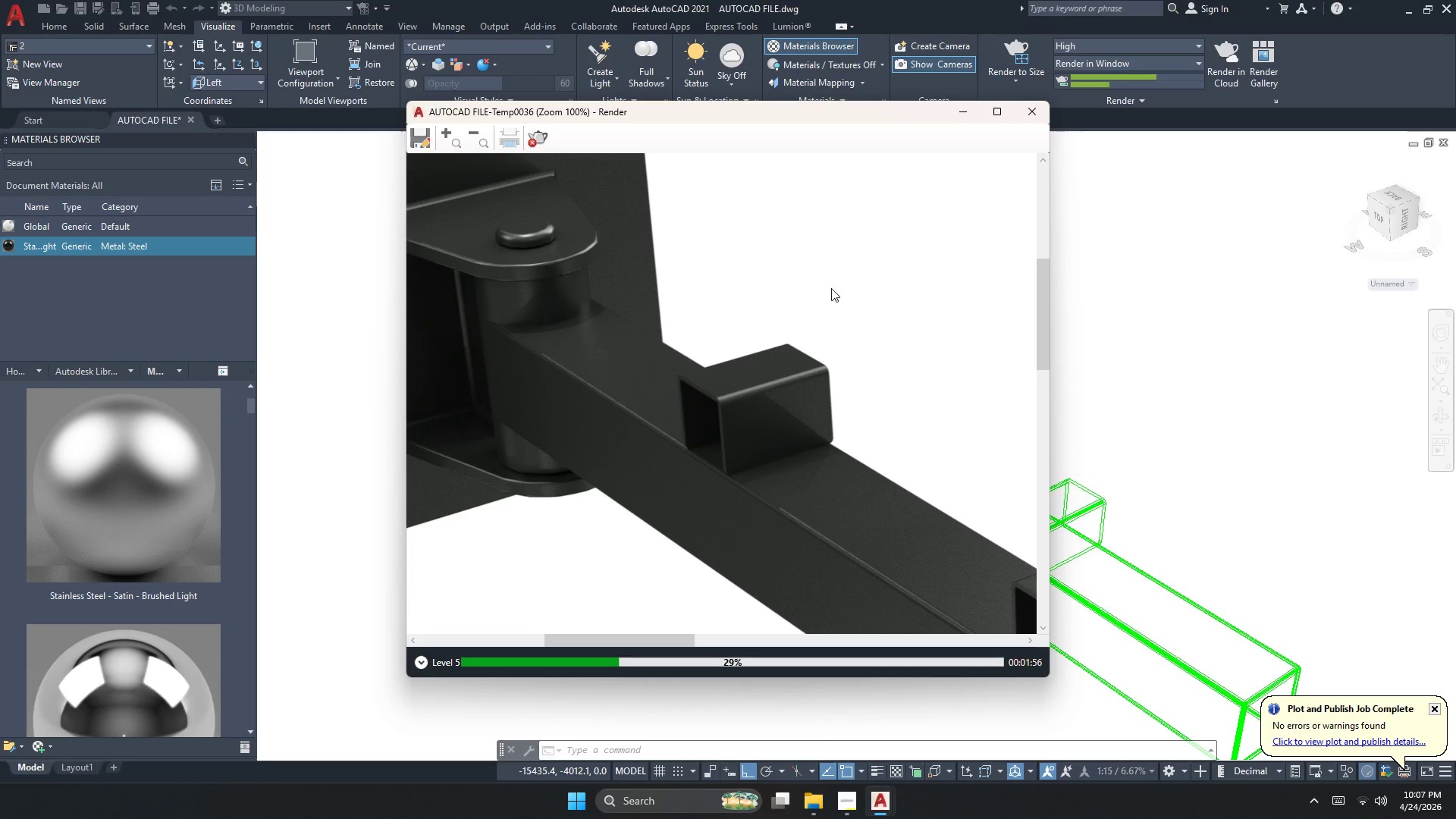 
scroll: coordinate [831, 287], scroll_direction: down, amount: 1.0
 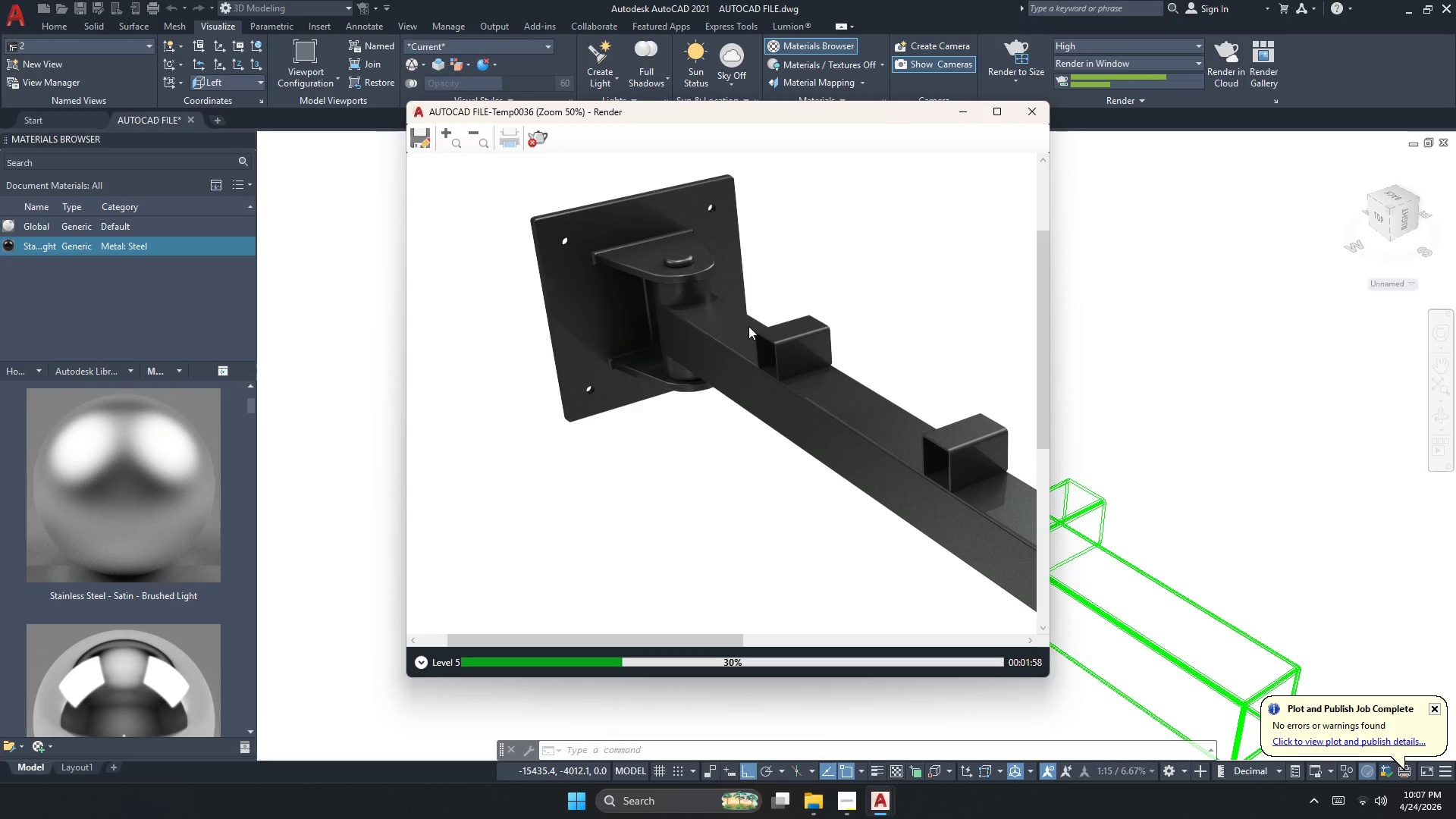 
scroll: coordinate [665, 227], scroll_direction: up, amount: 1.0
 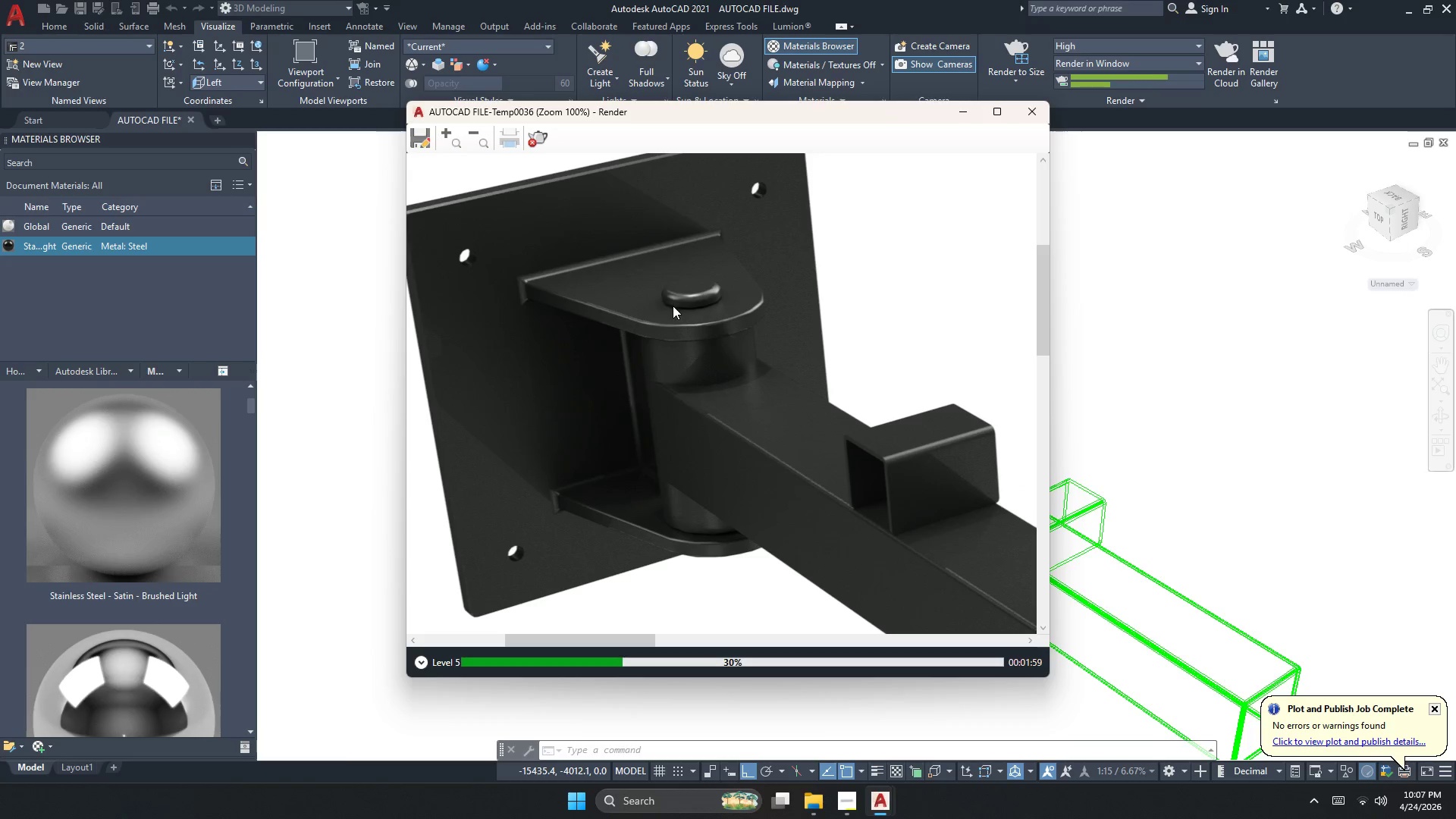 
scroll: coordinate [731, 345], scroll_direction: none, amount: 0.0
 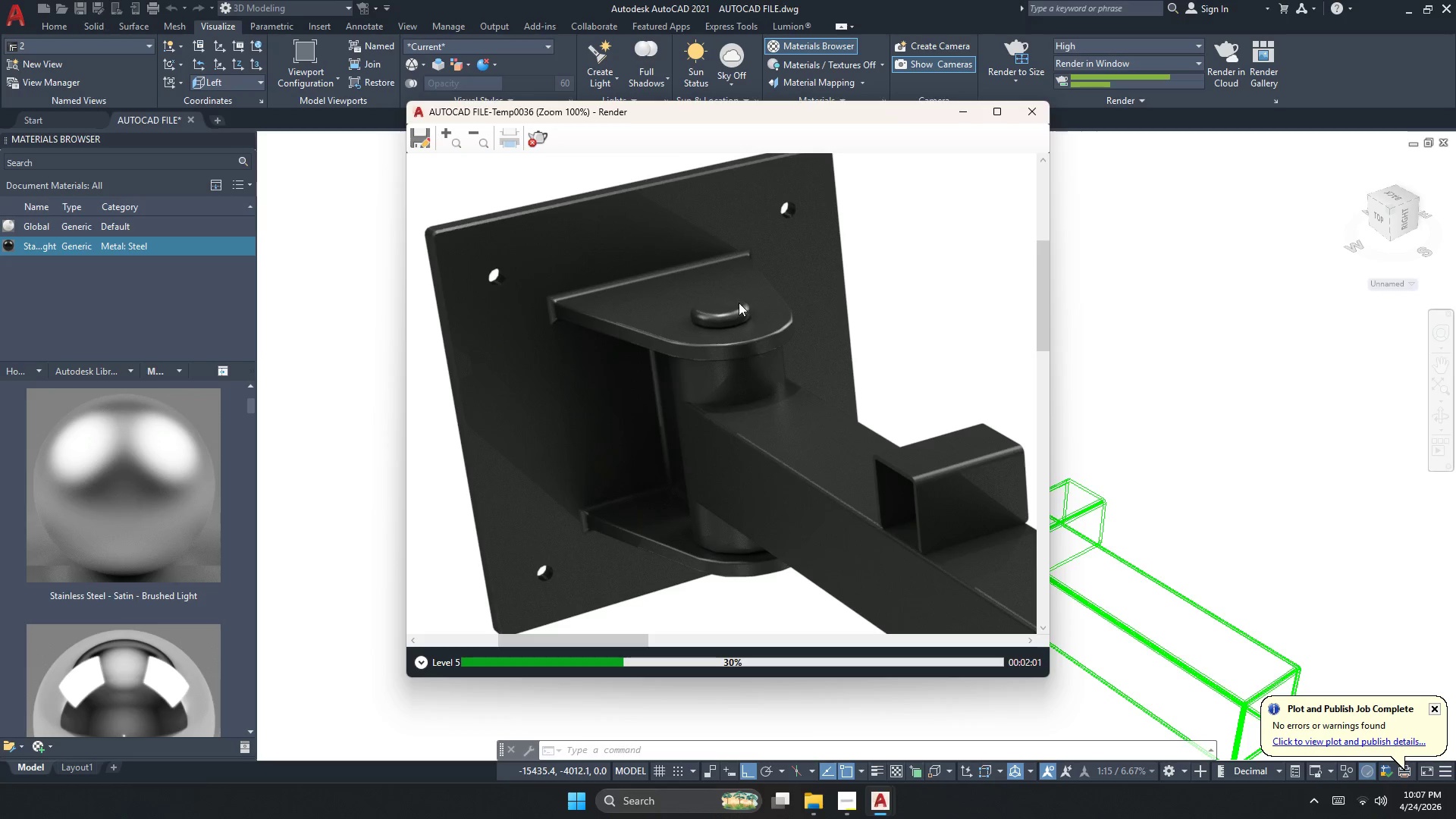 
scroll: coordinate [548, 311], scroll_direction: down, amount: 3.0
 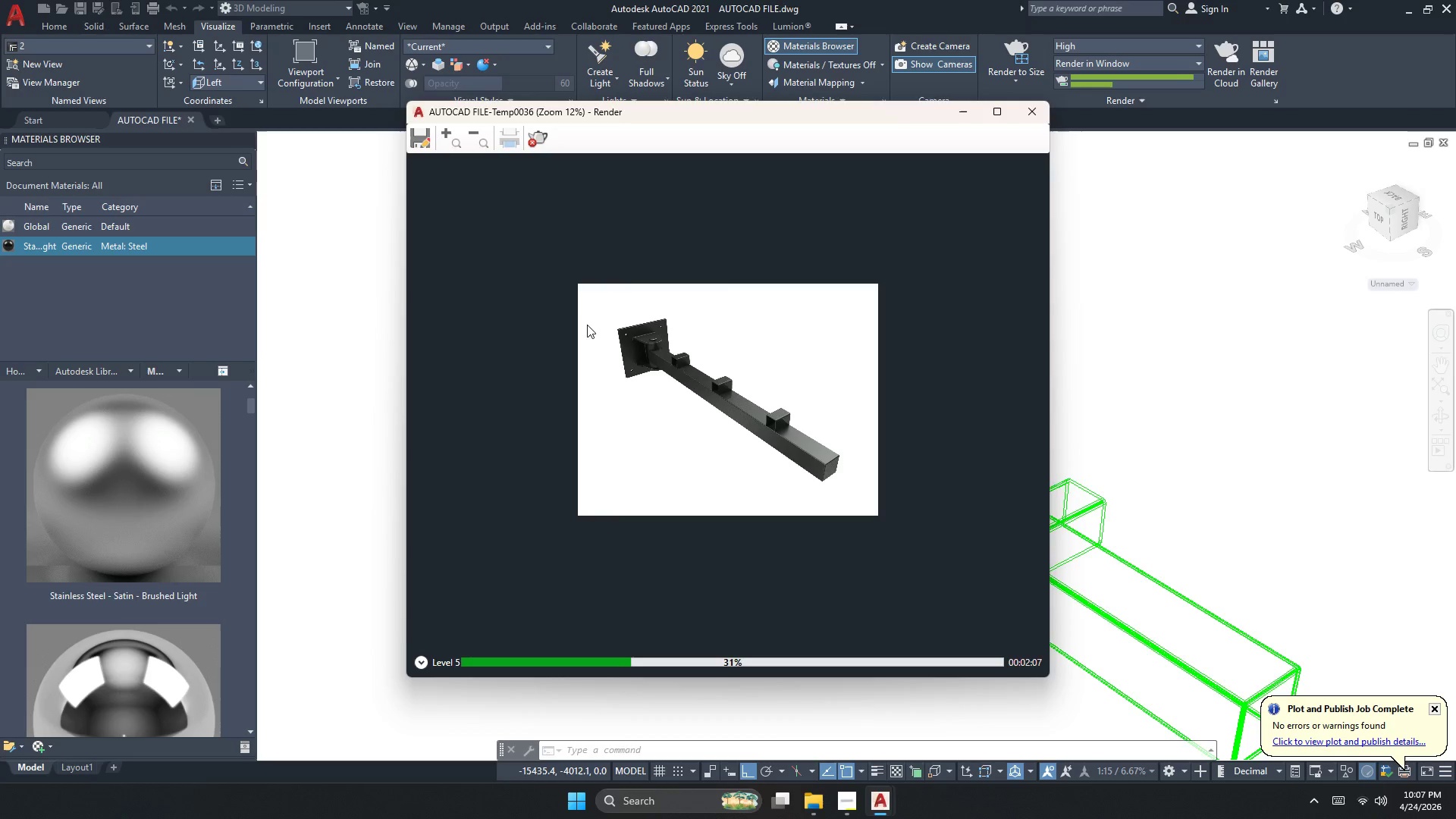 
scroll: coordinate [474, 262], scroll_direction: up, amount: 3.0
 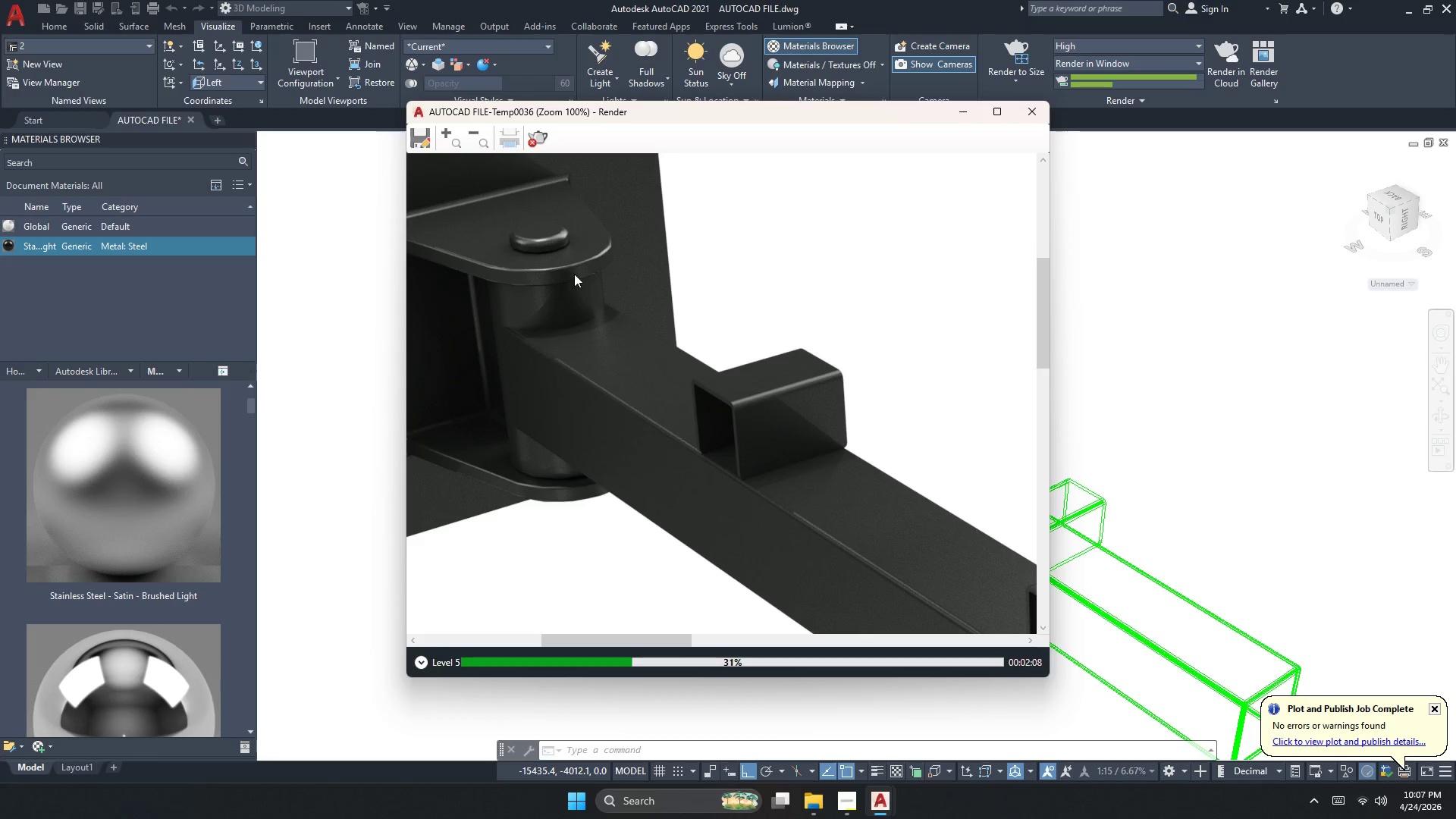 
scroll: coordinate [624, 300], scroll_direction: down, amount: 1.0
 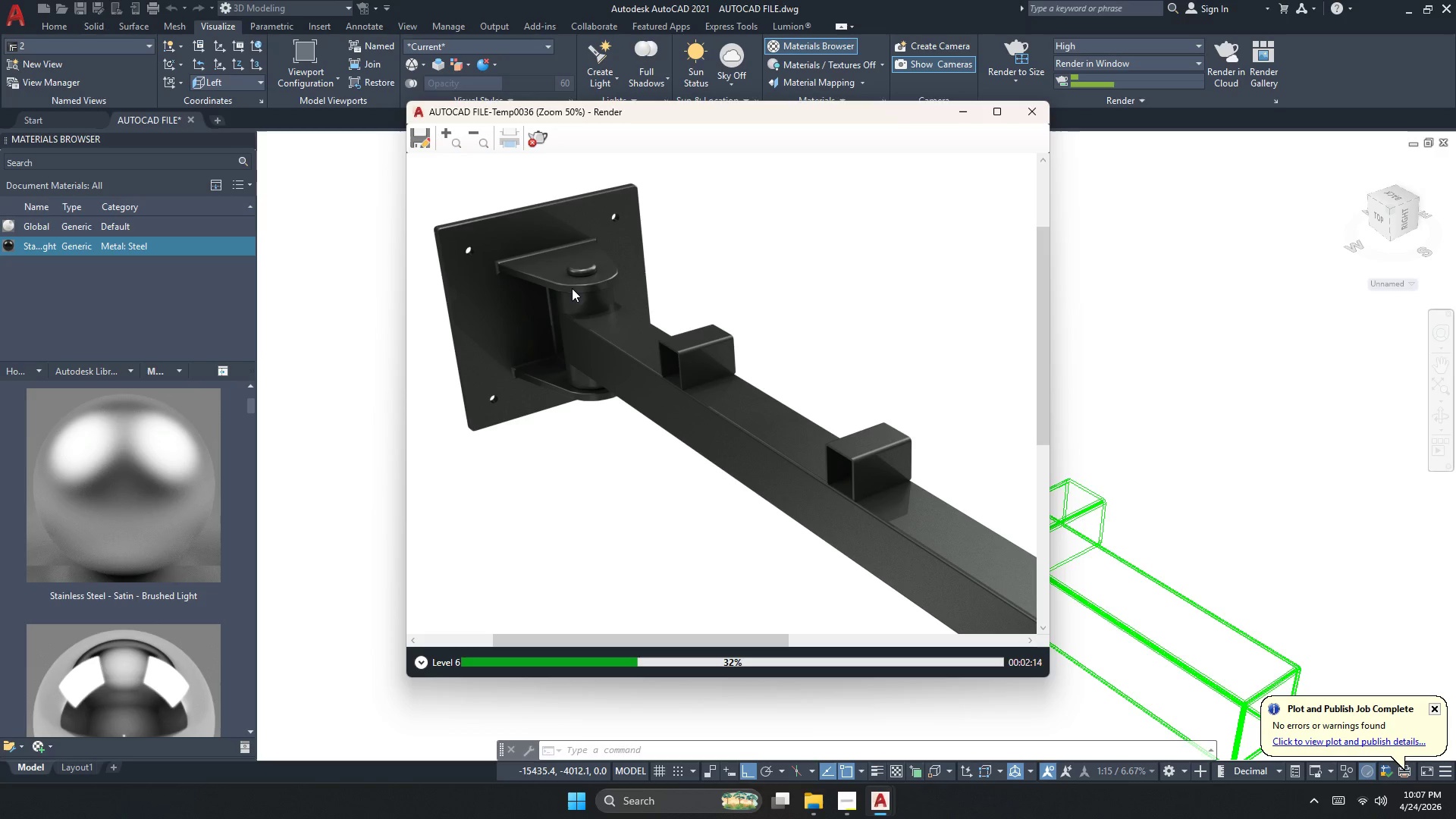 
wait(9.89)
 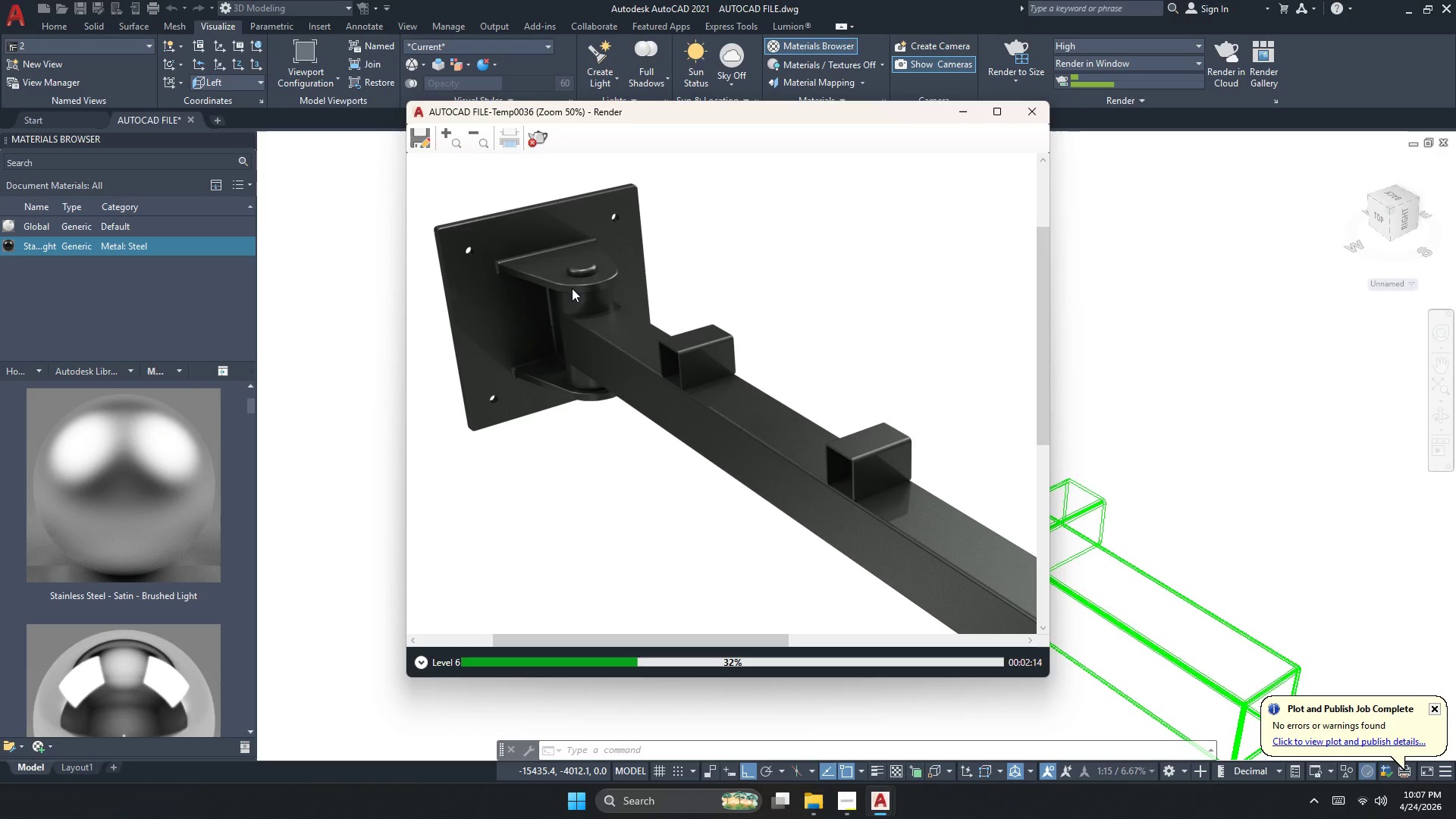 
scroll: coordinate [507, 265], scroll_direction: up, amount: 1.0
 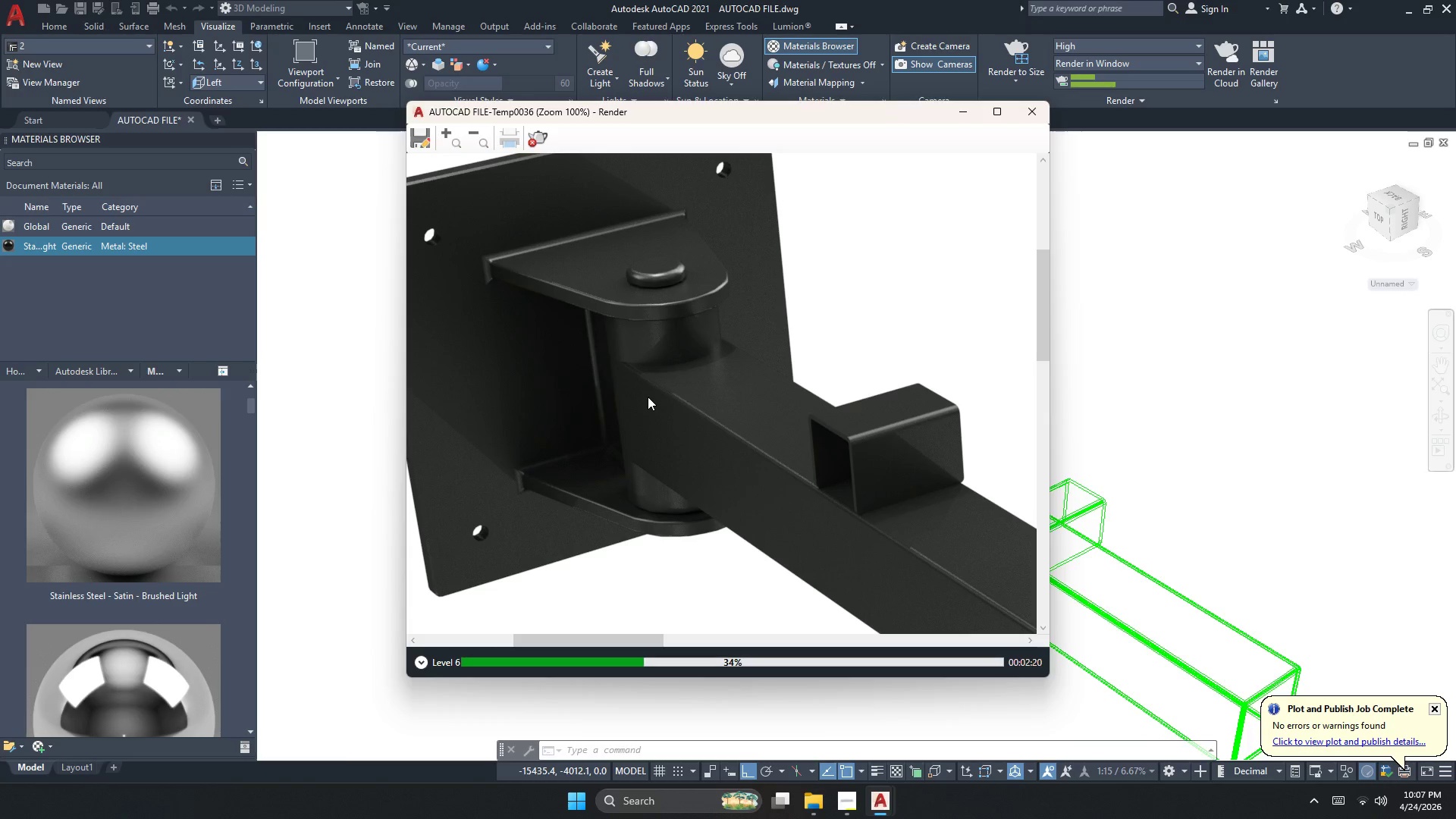 
scroll: coordinate [648, 397], scroll_direction: down, amount: 2.0
 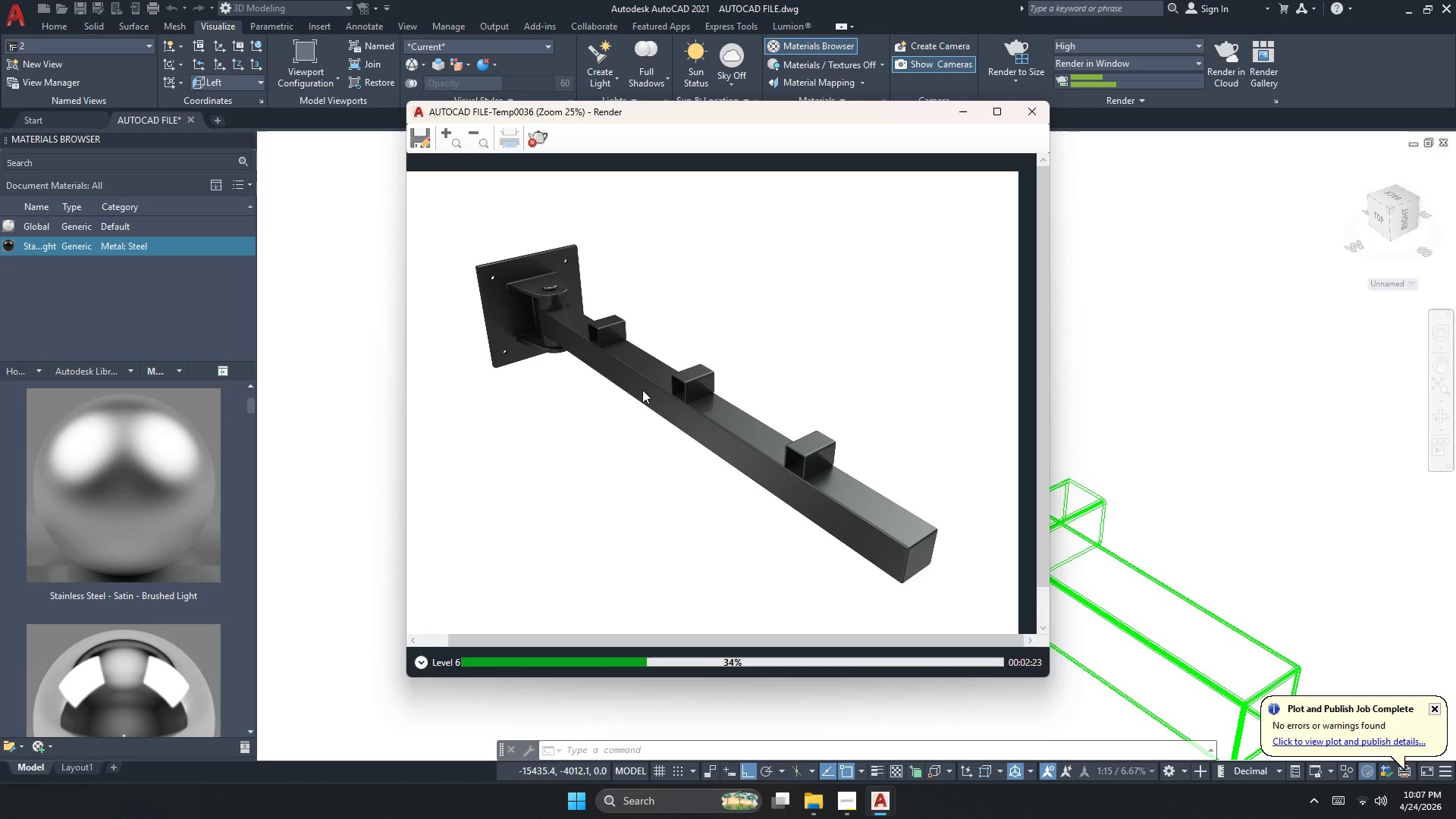 
scroll: coordinate [507, 288], scroll_direction: up, amount: 2.0
 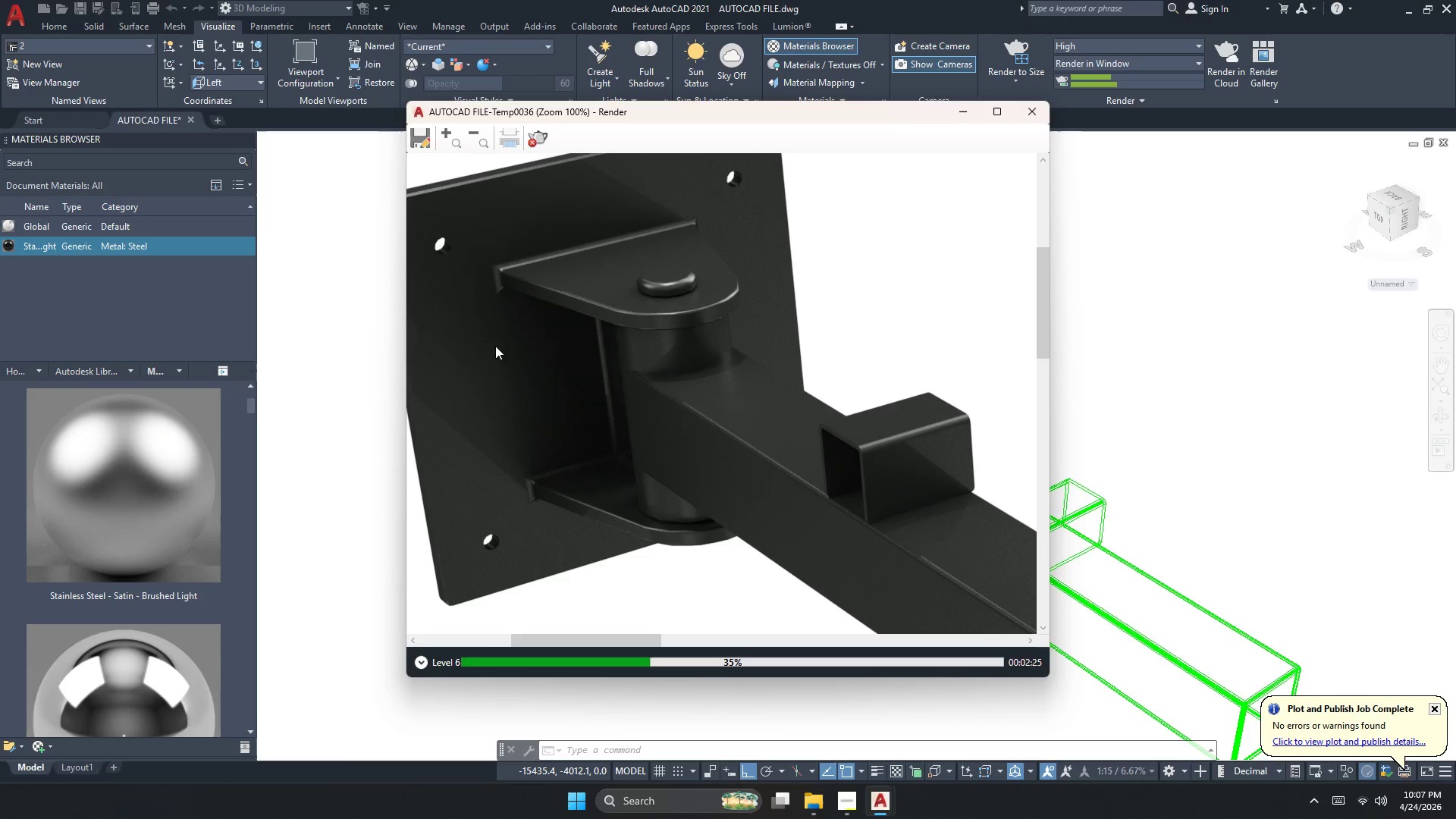 
scroll: coordinate [927, 638], scroll_direction: down, amount: 1.0
 